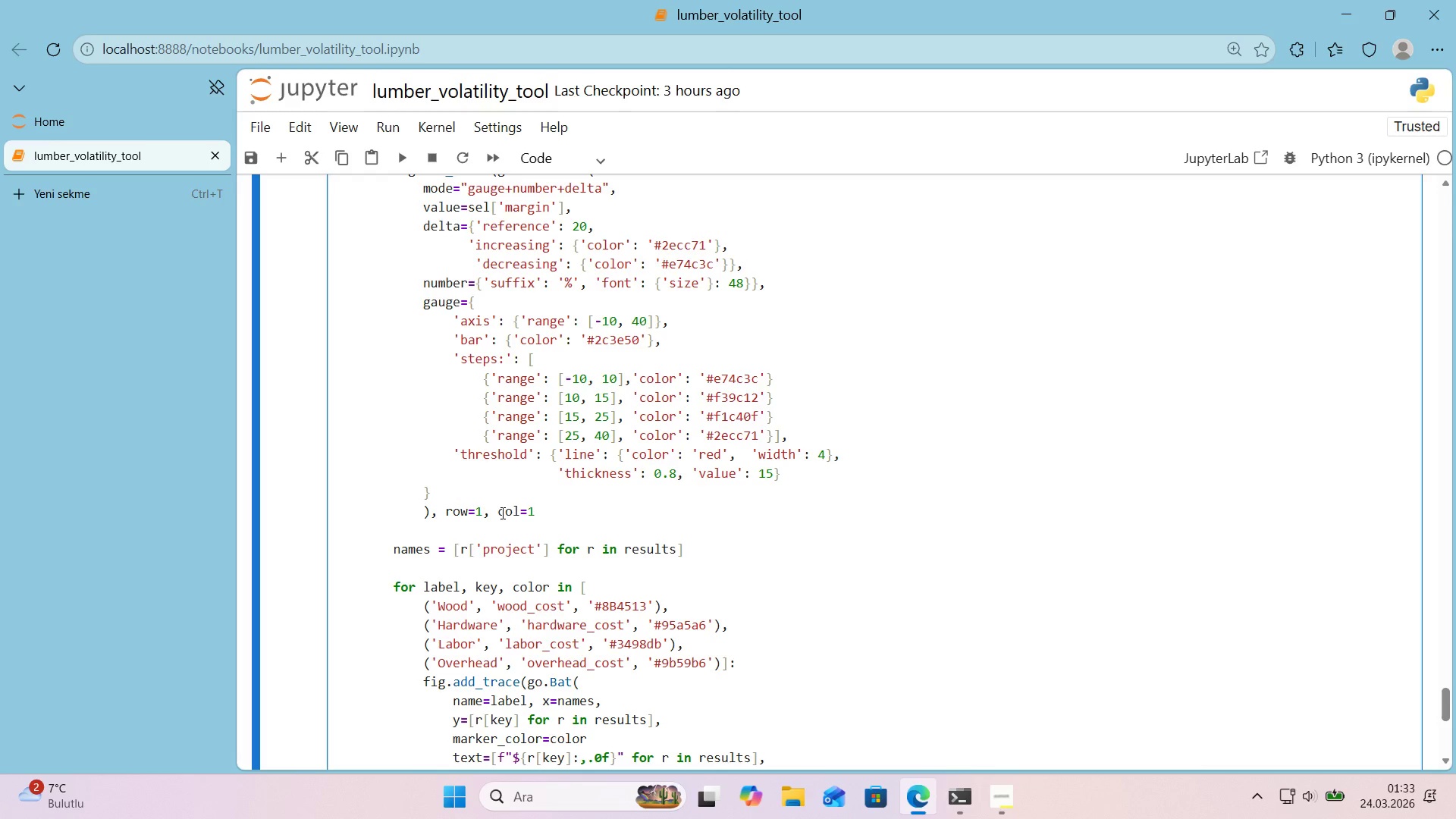 
wait(5.53)
 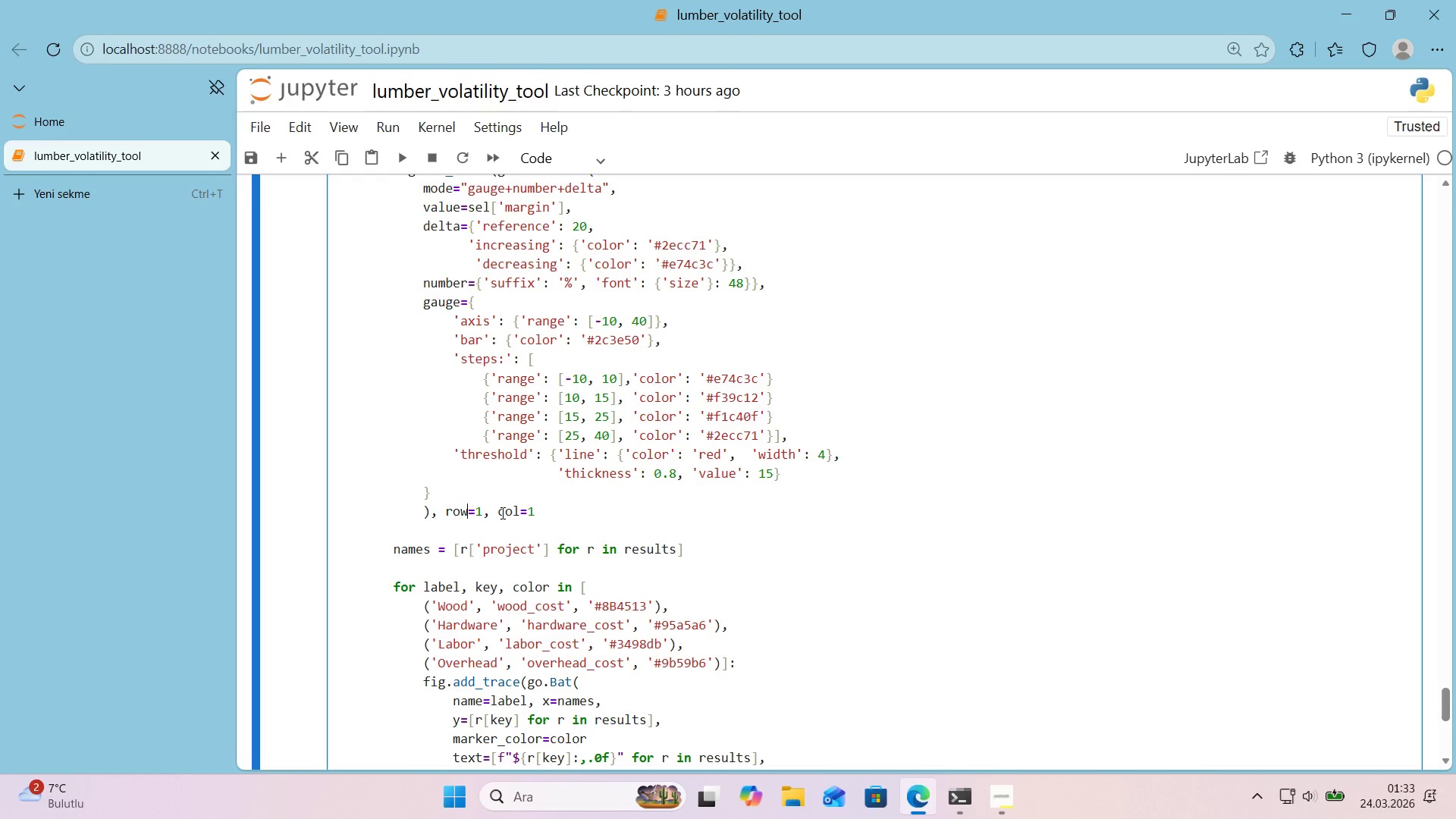 
scroll: coordinate [501, 513], scroll_direction: down, amount: 2.0
 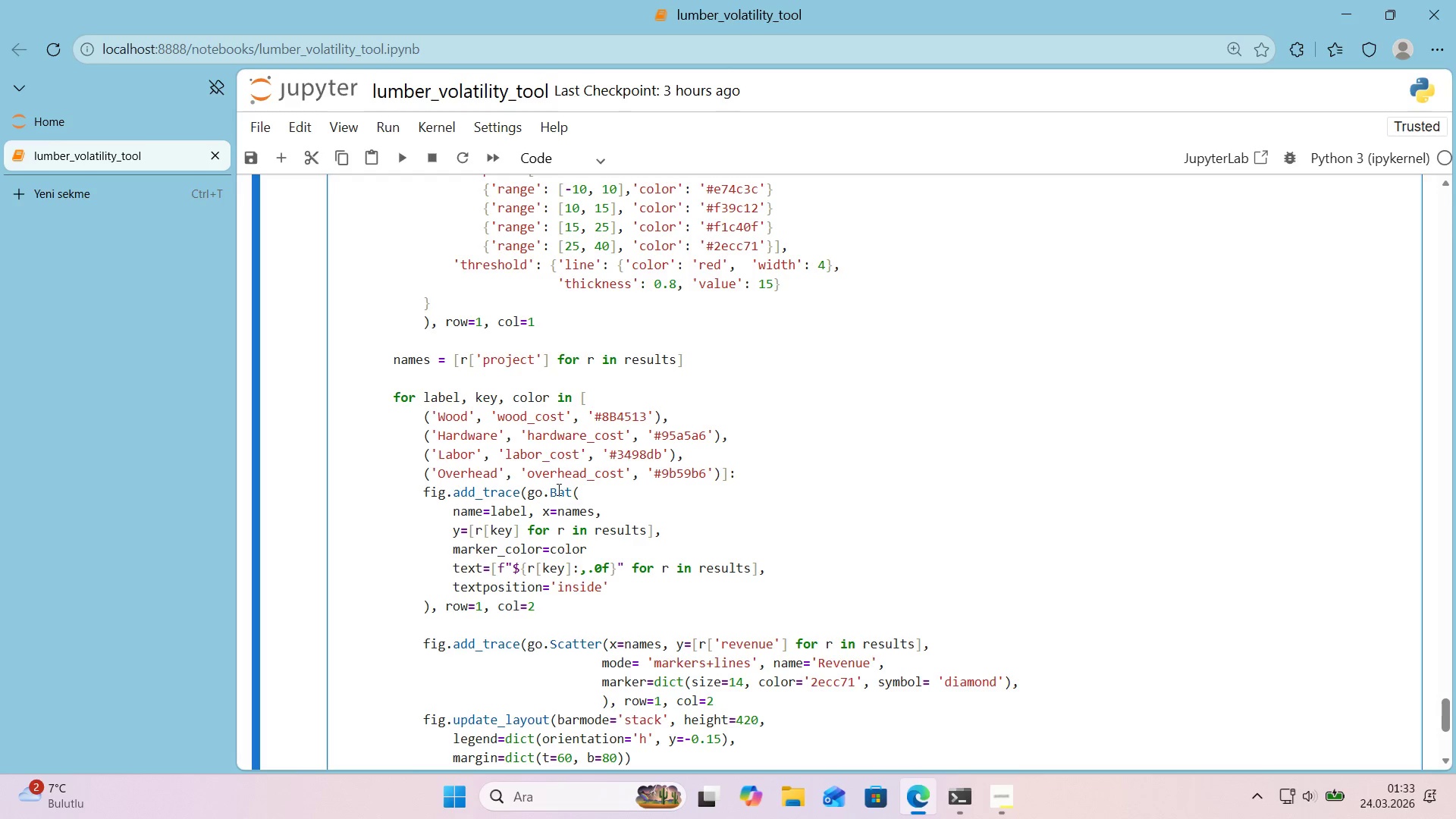 
wait(6.19)
 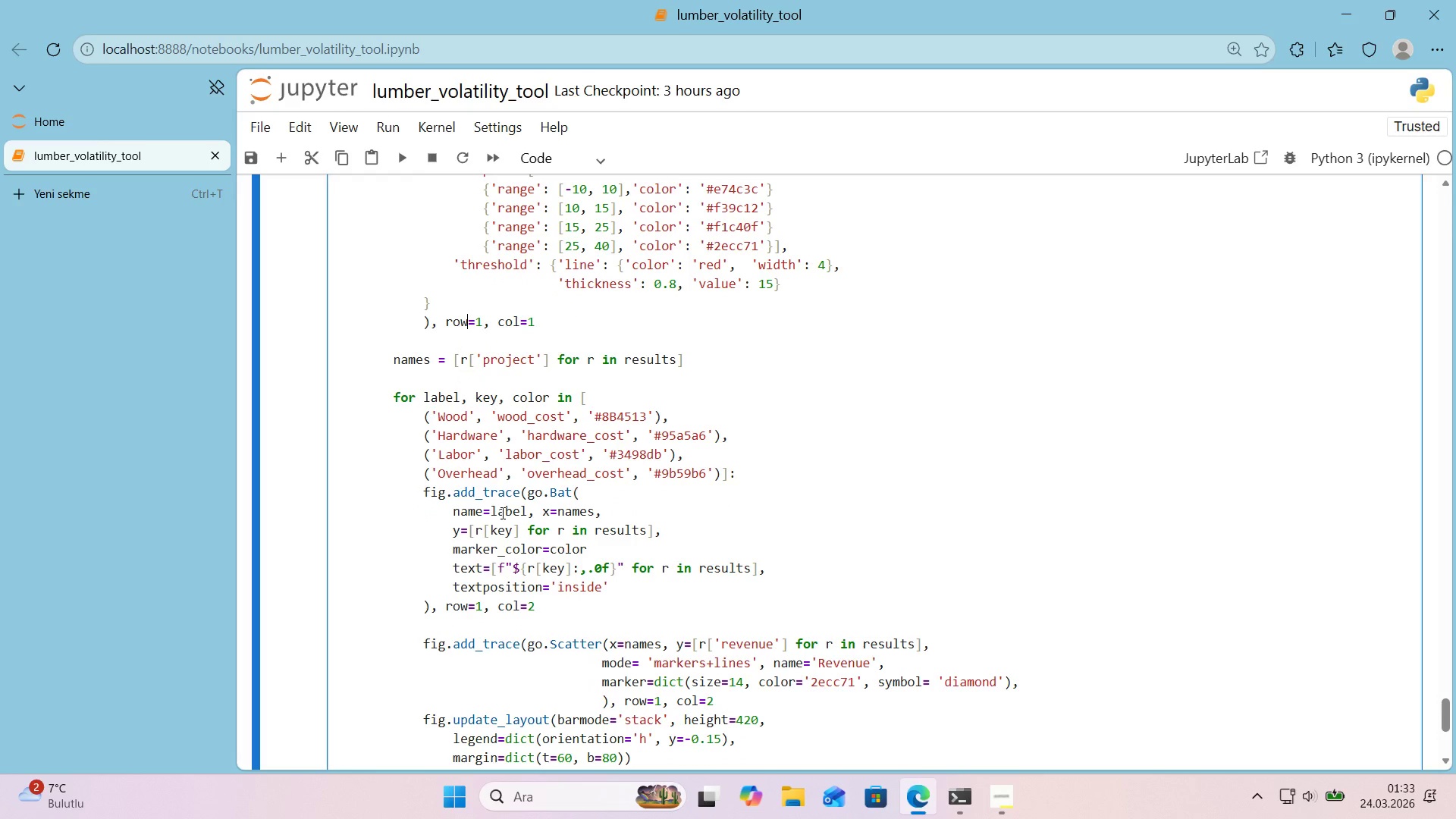 
key(R)
 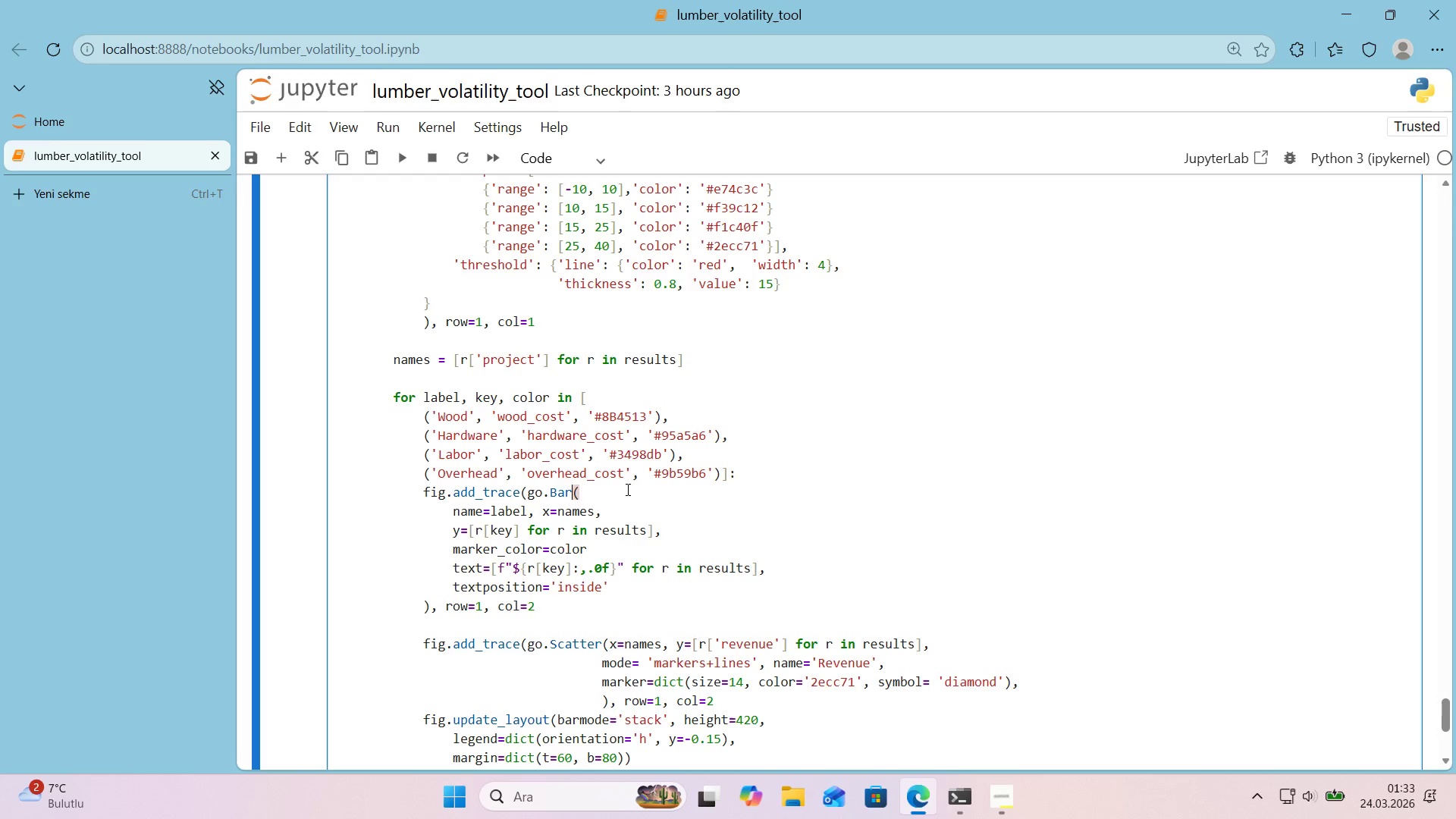 
wait(11.08)
 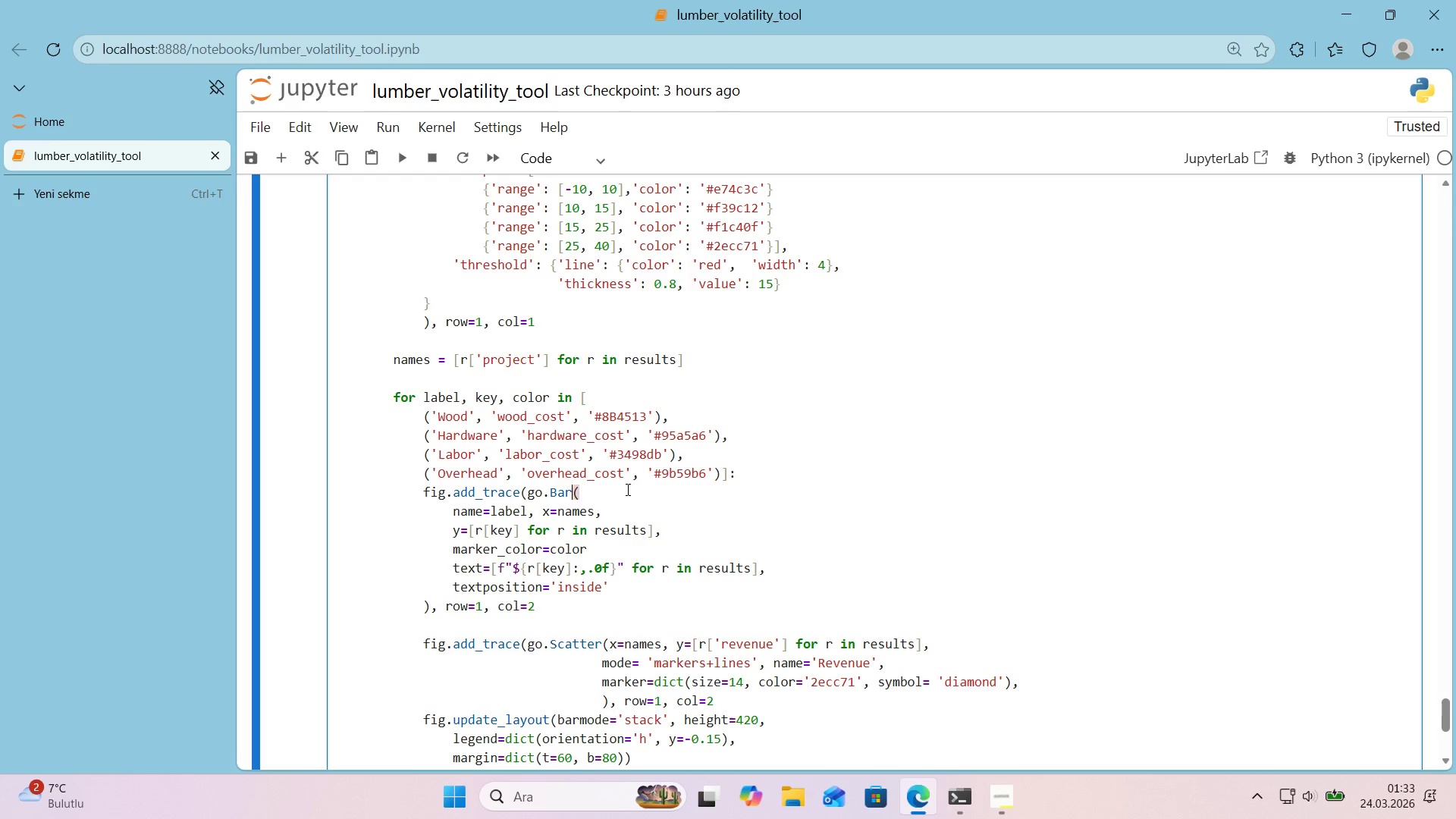 
scroll: coordinate [626, 489], scroll_direction: down, amount: 1.0
 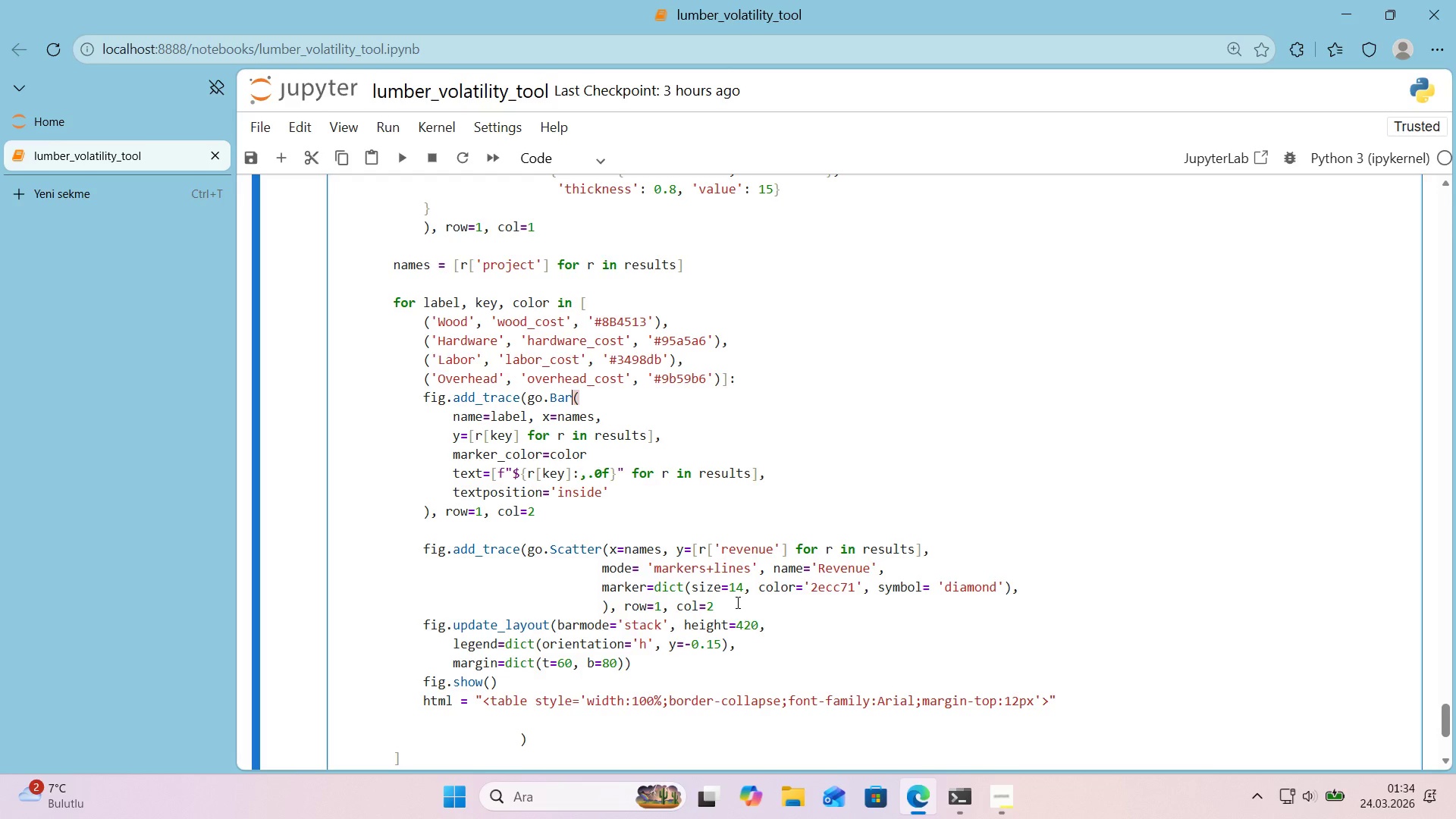 
wait(31.78)
 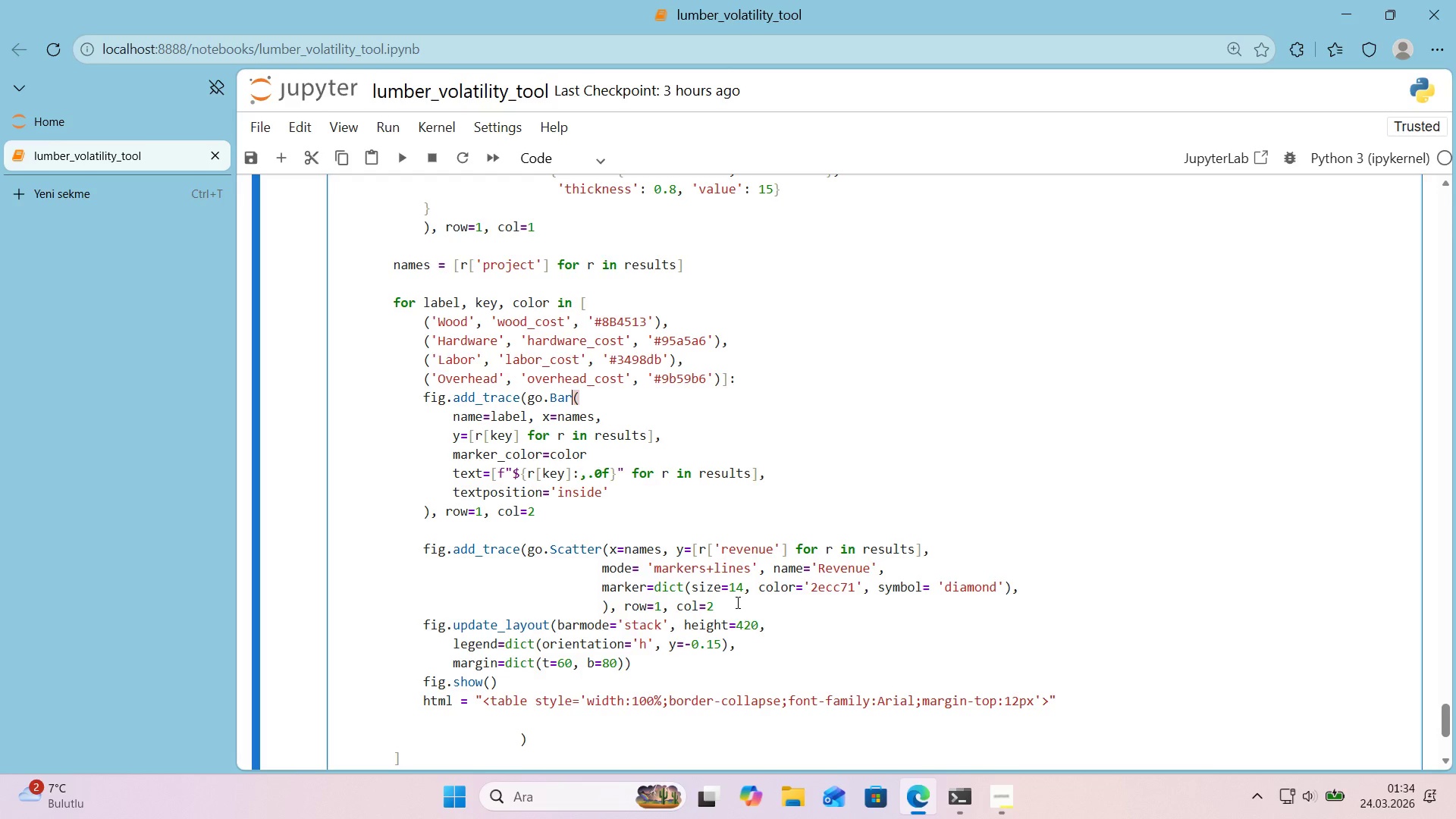 
scroll: coordinate [674, 571], scroll_direction: down, amount: 2.0
 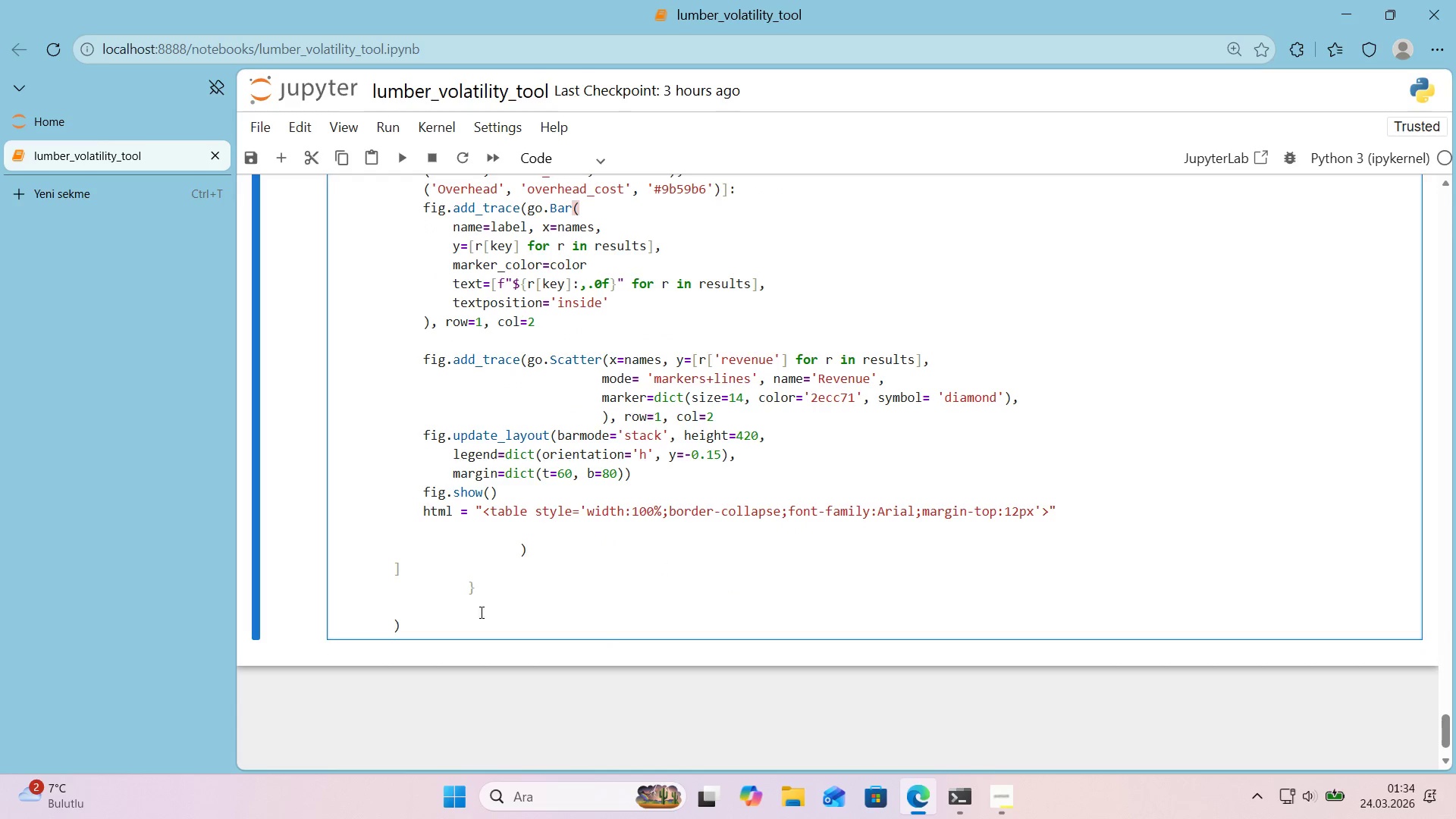 
left_click_drag(start_coordinate=[438, 632], to_coordinate=[391, 573])
 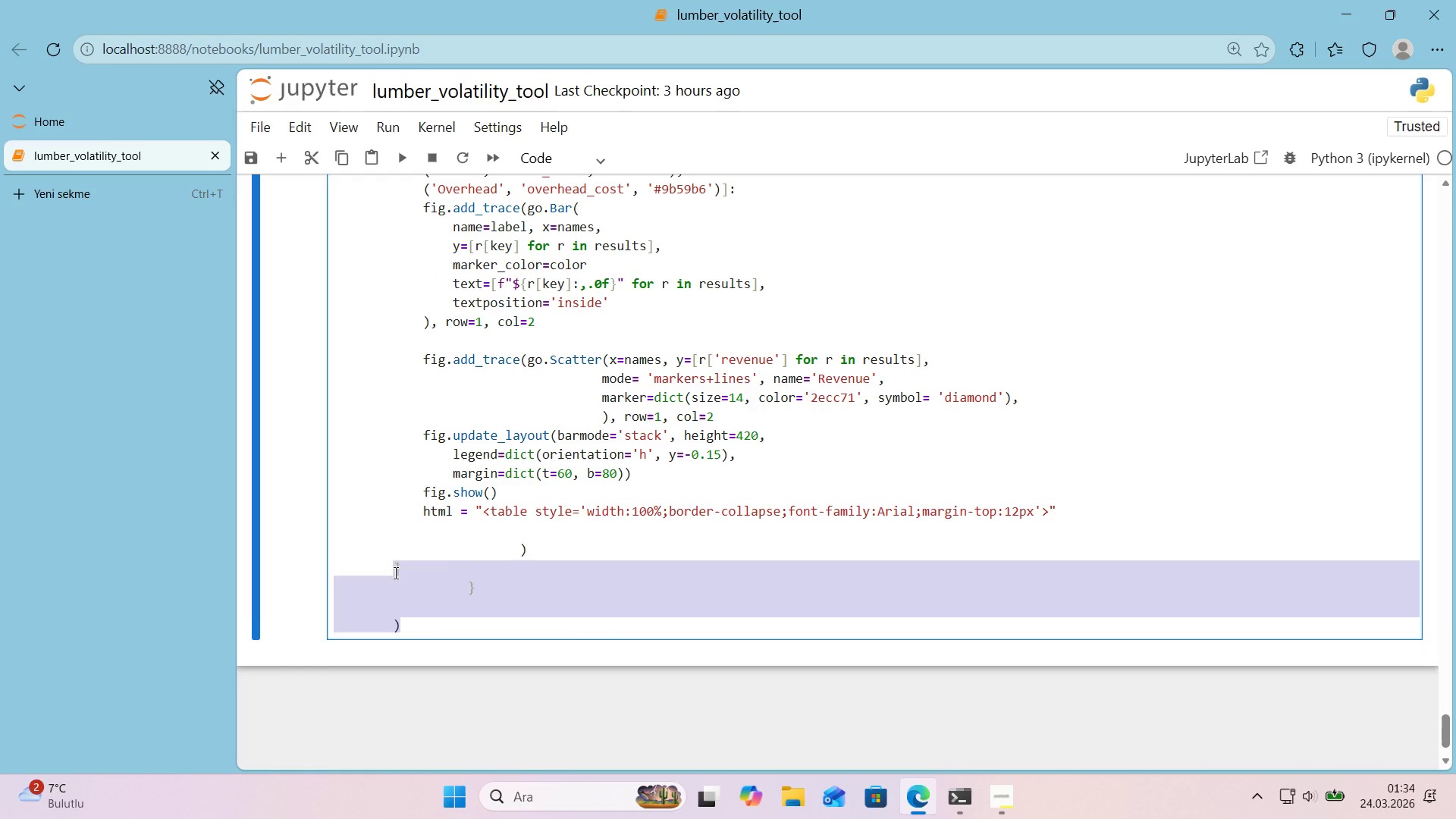 
key(Backspace)
 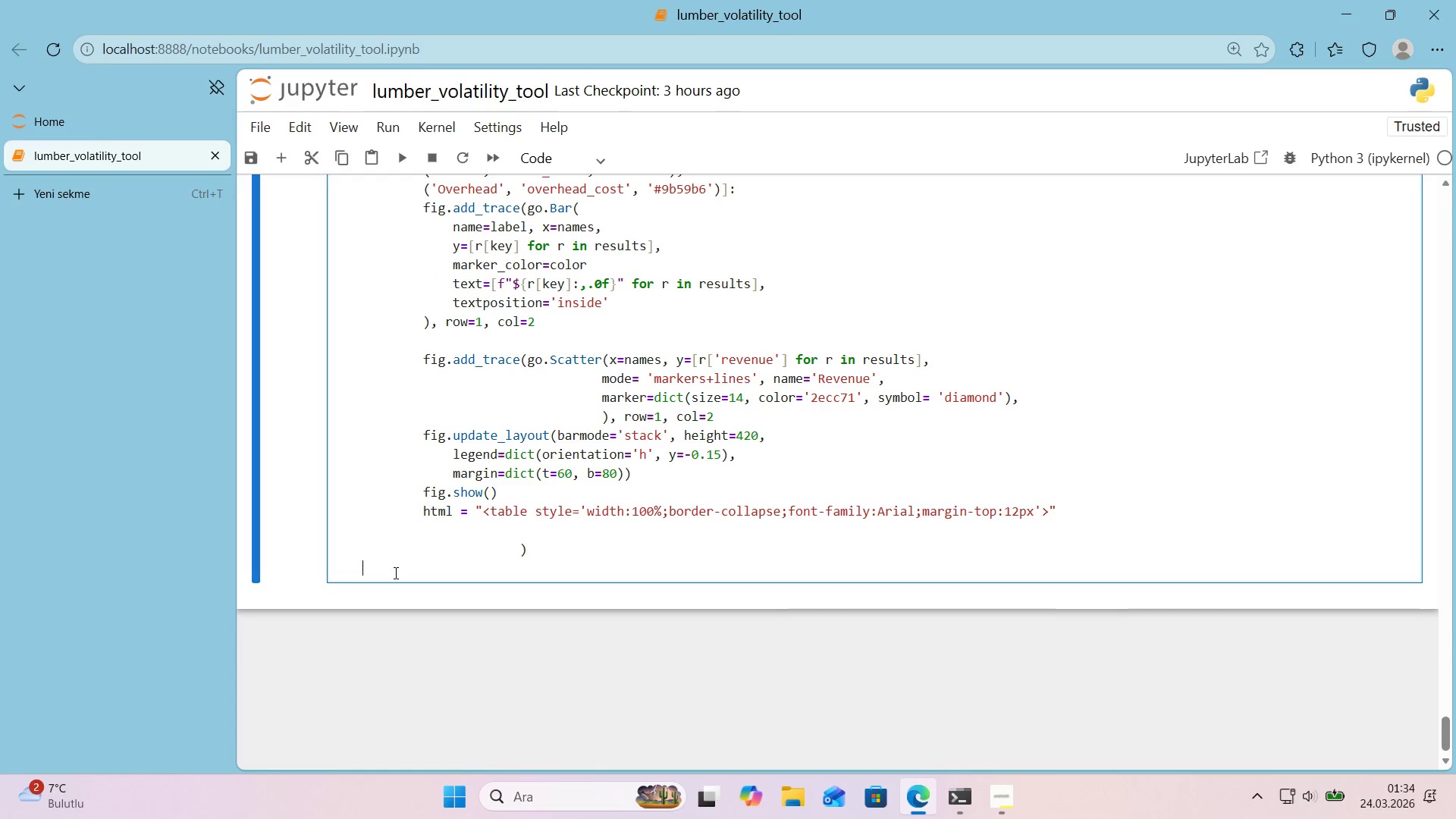 
key(Backspace)
 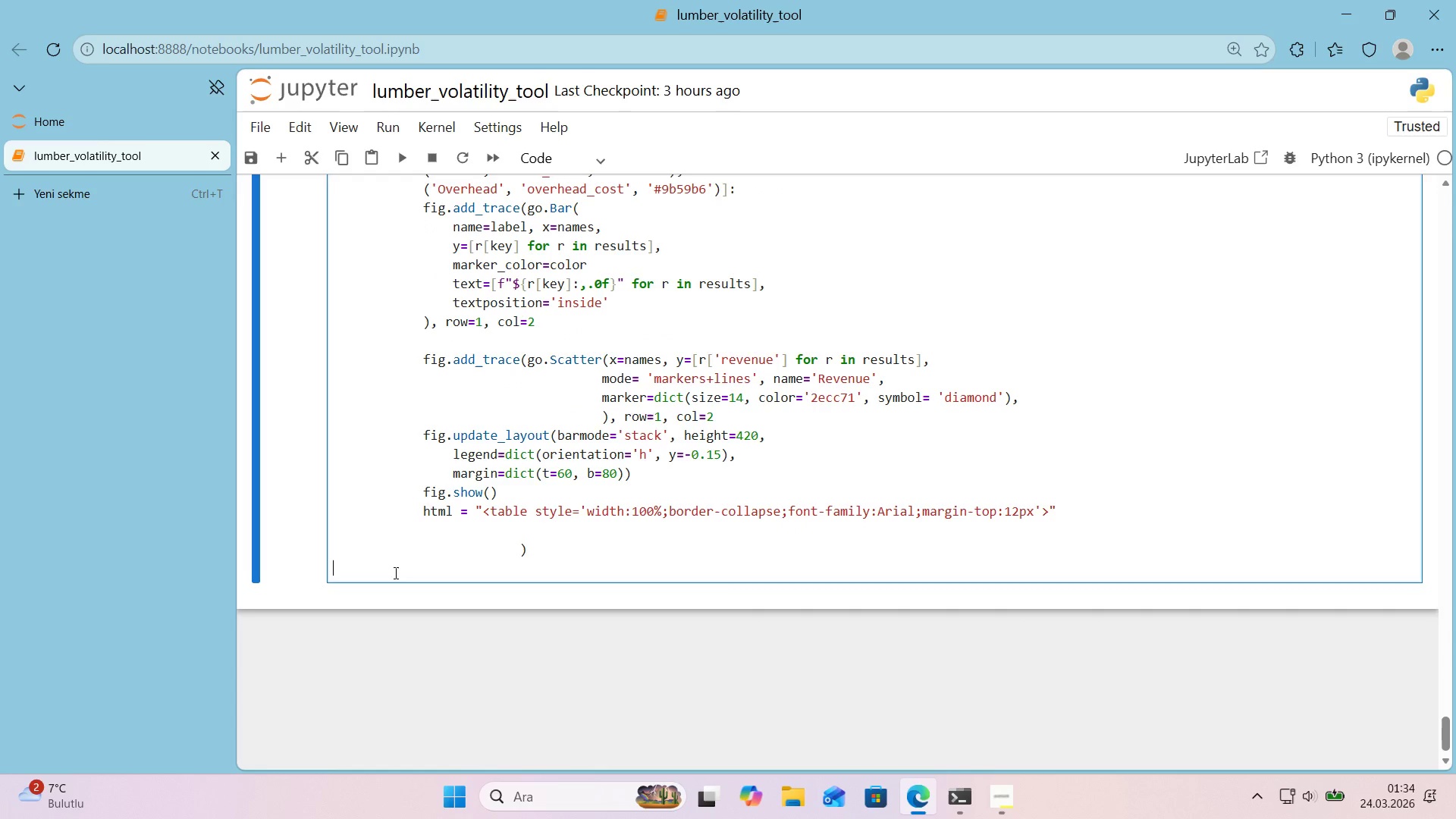 
key(Backspace)
 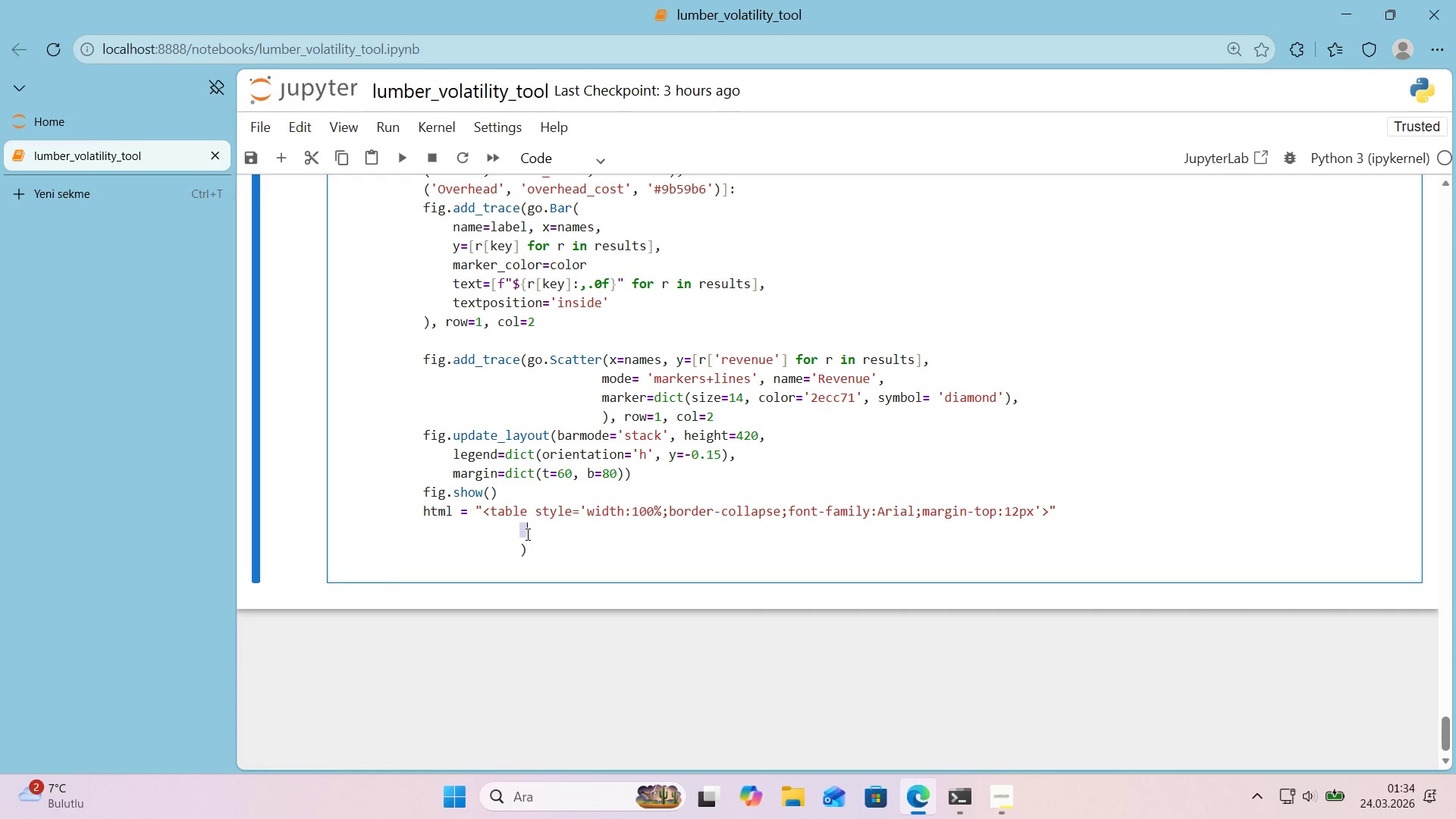 
left_click([495, 528])
 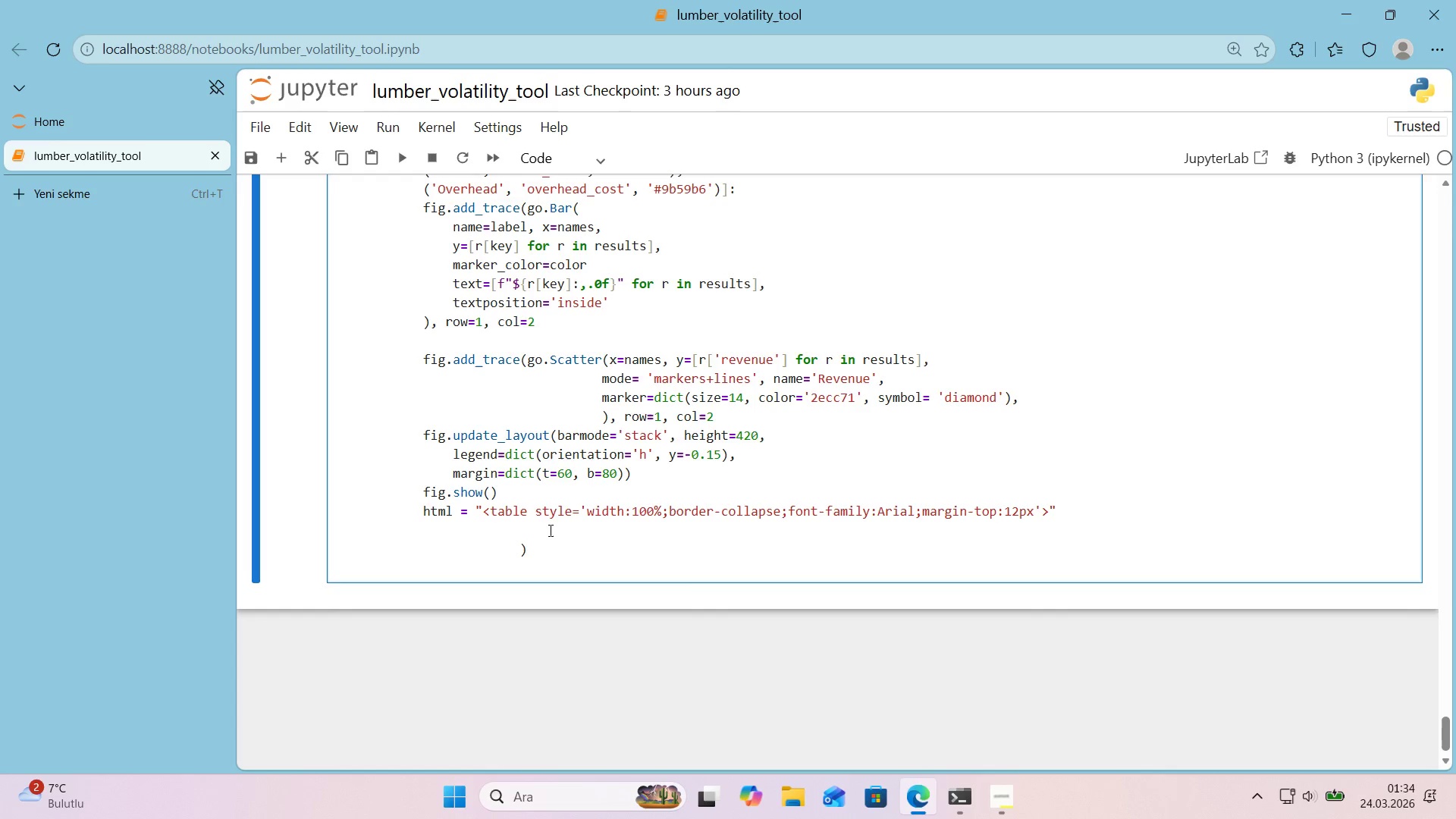 
left_click([541, 544])
 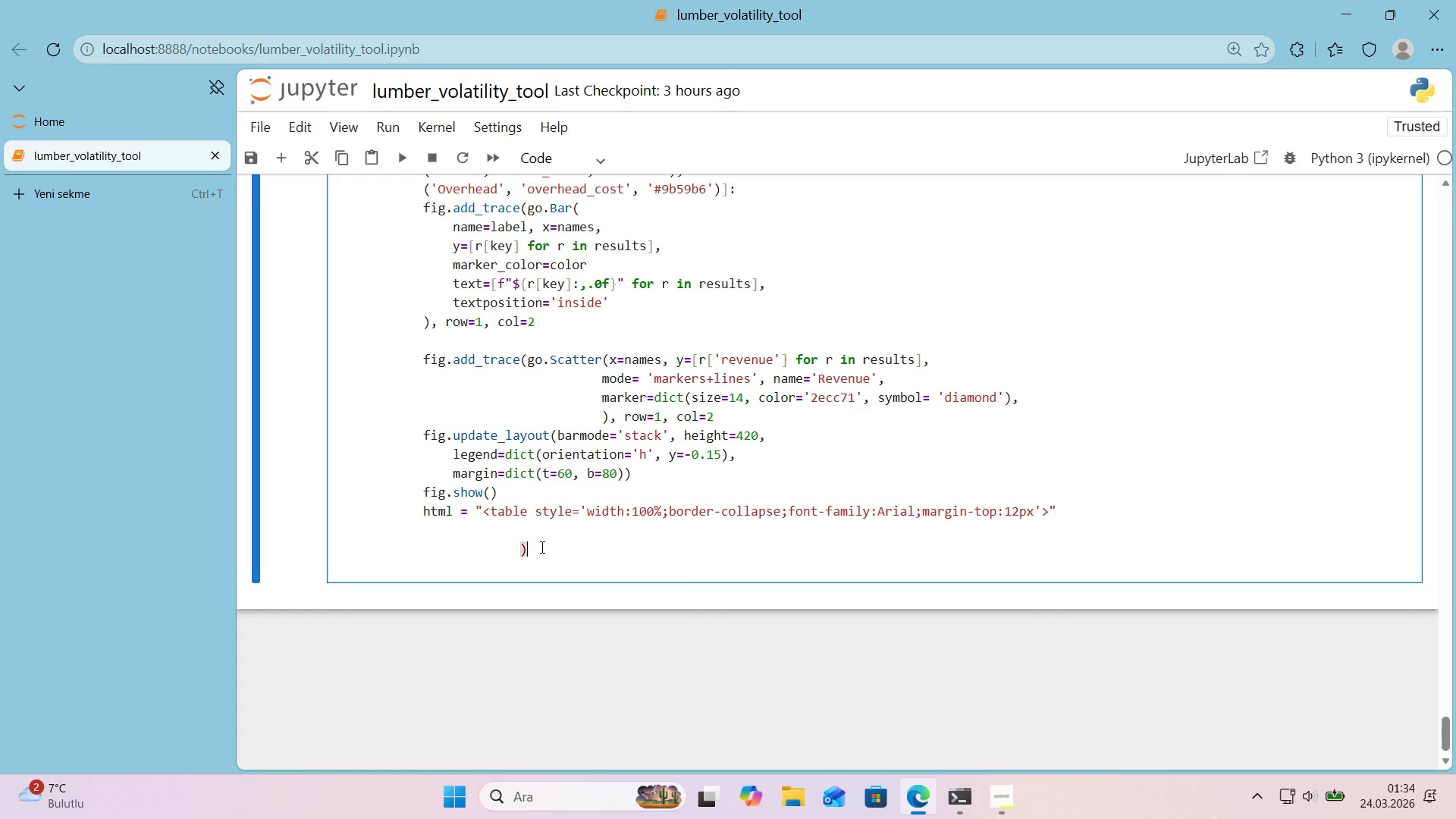 
key(Backspace)
 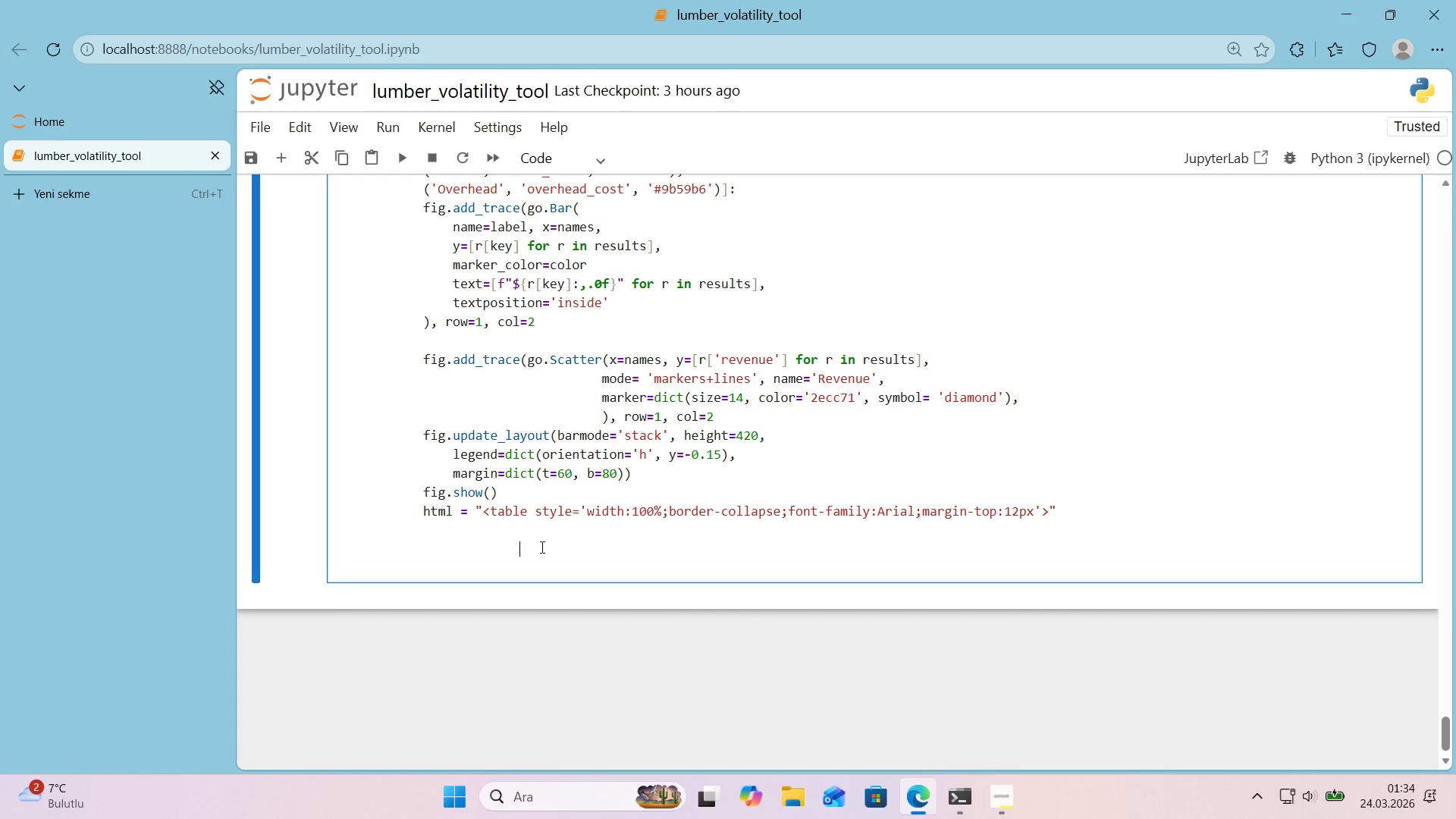 
key(Backspace)
 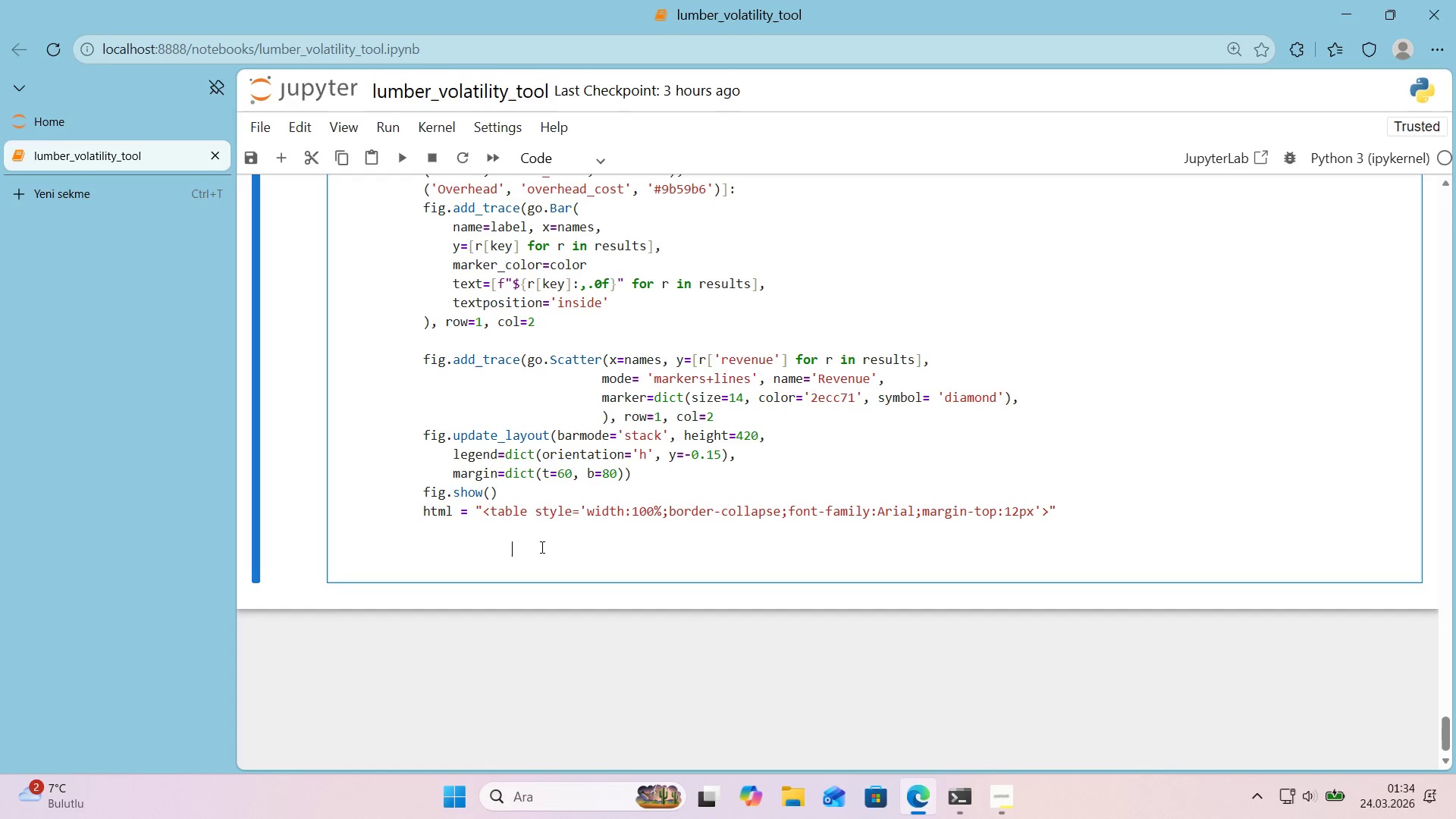 
key(Backspace)
 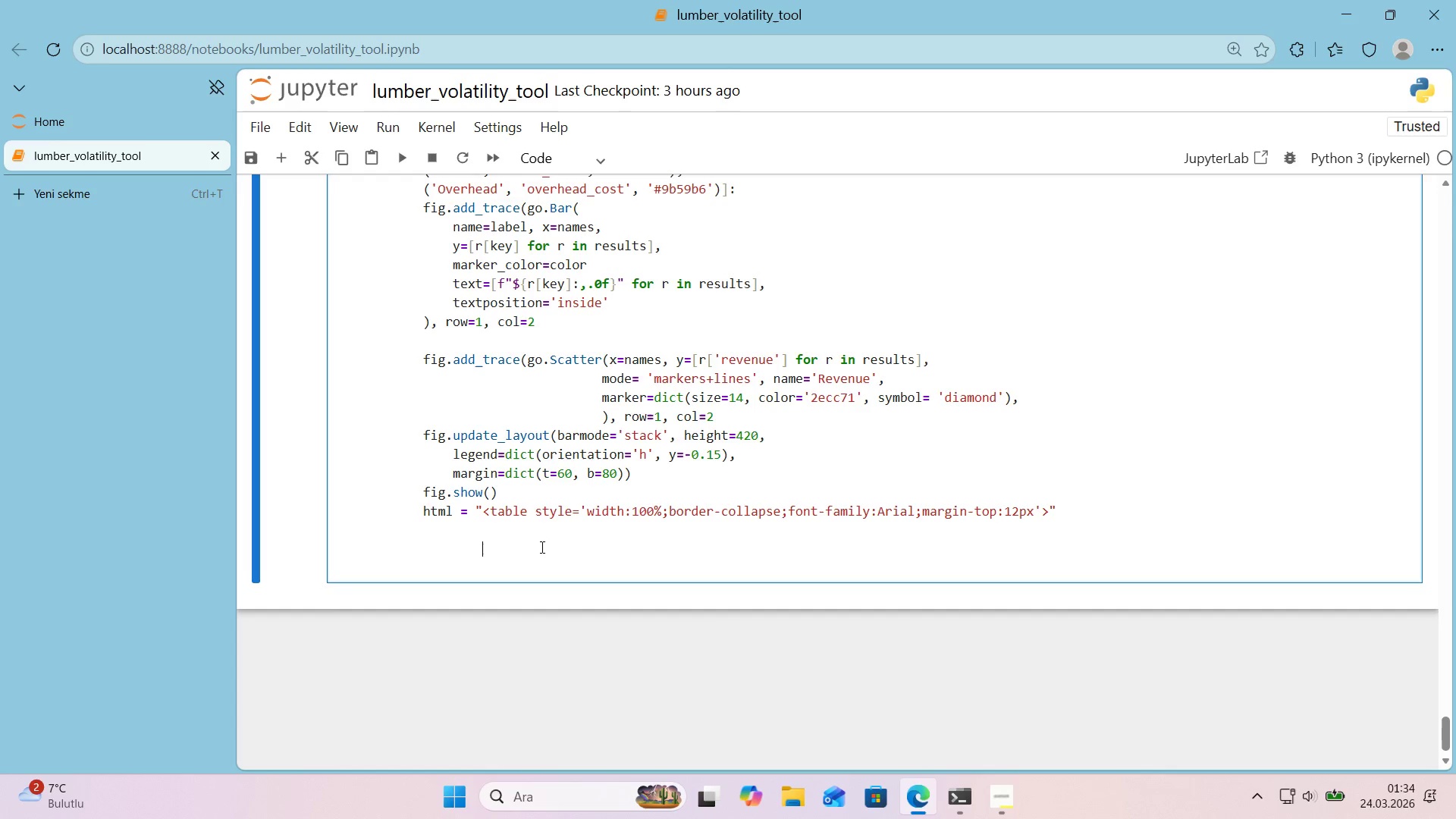 
key(Backspace)
 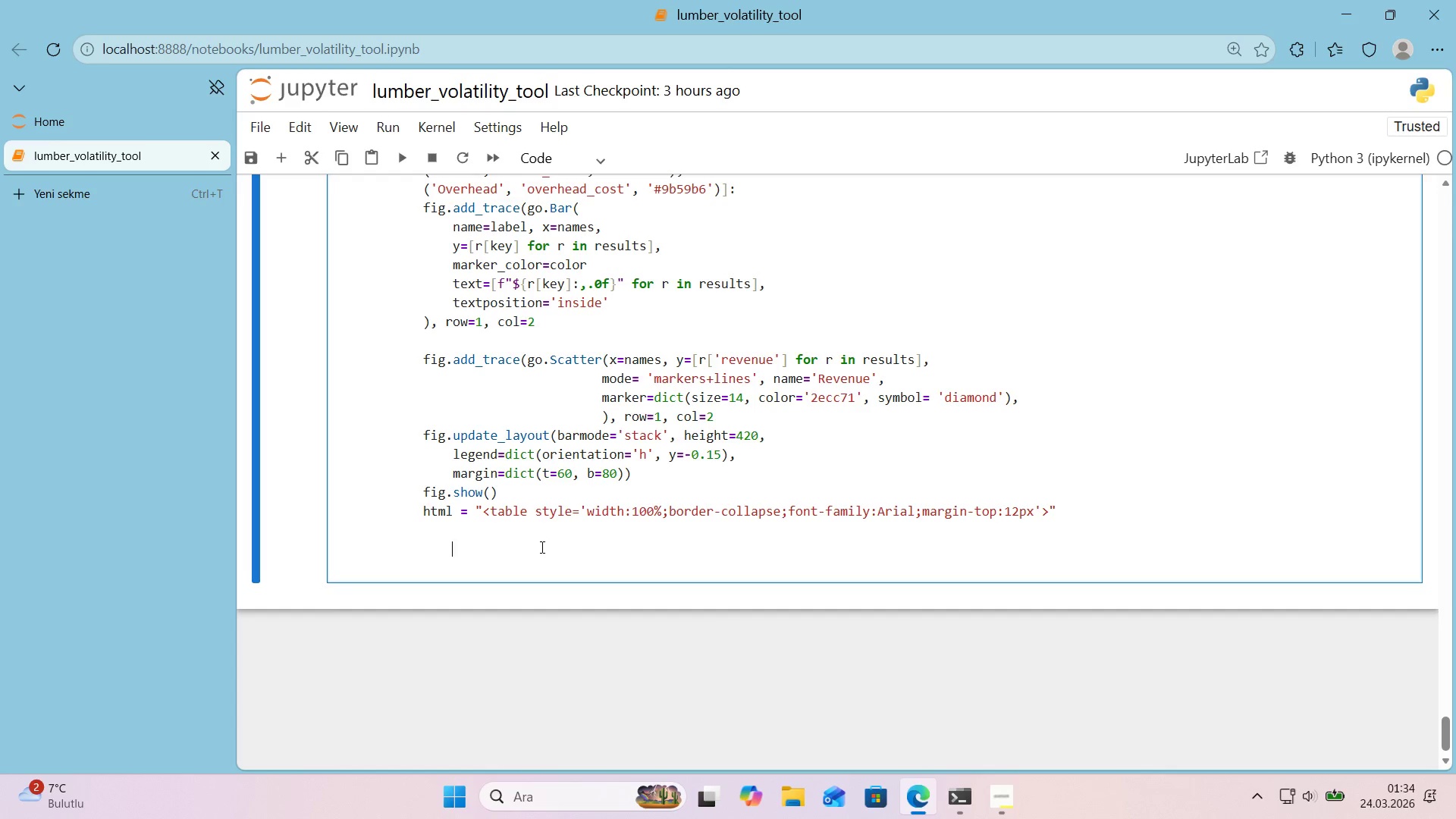 
key(Backspace)
 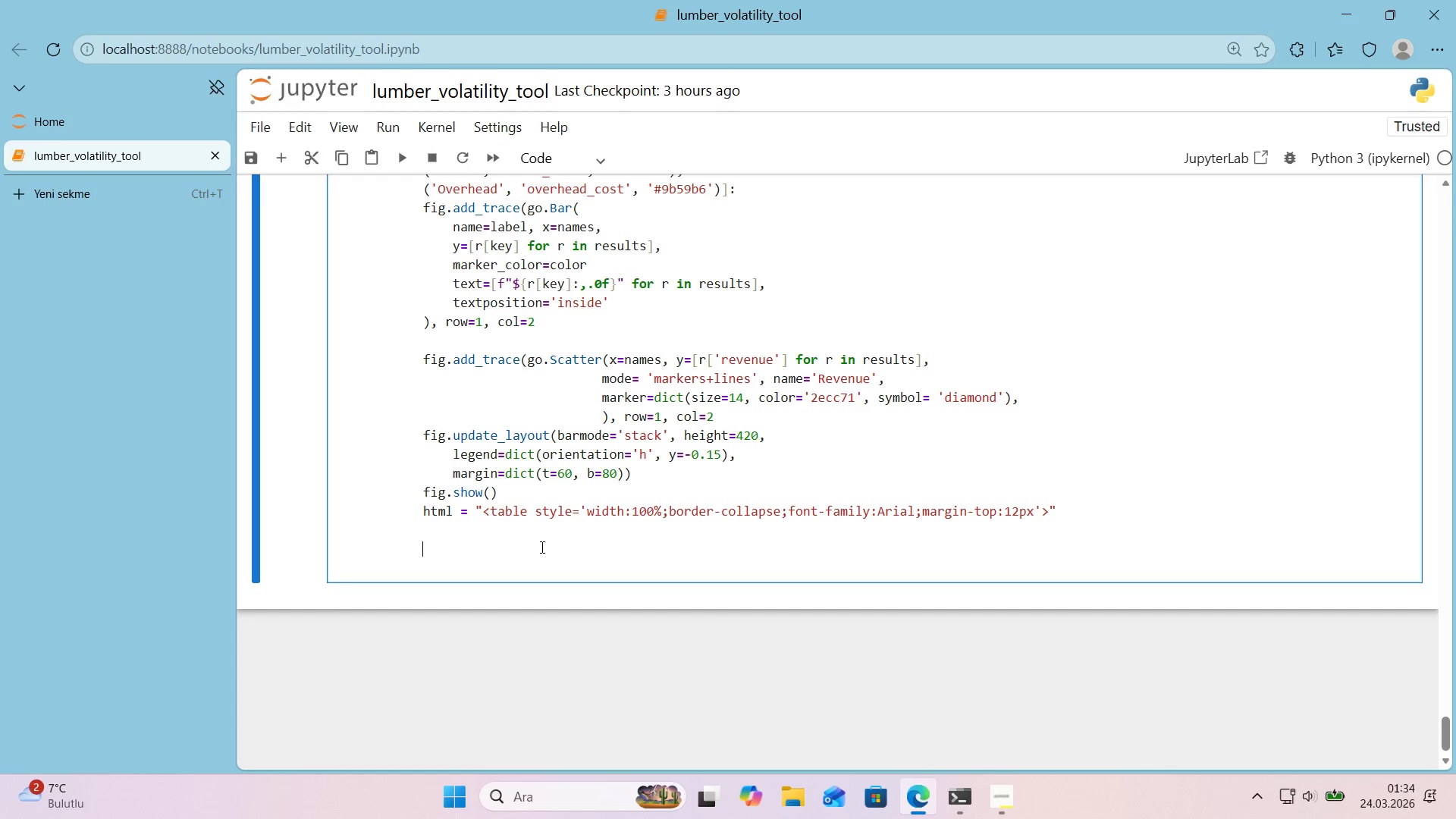 
key(Backspace)
 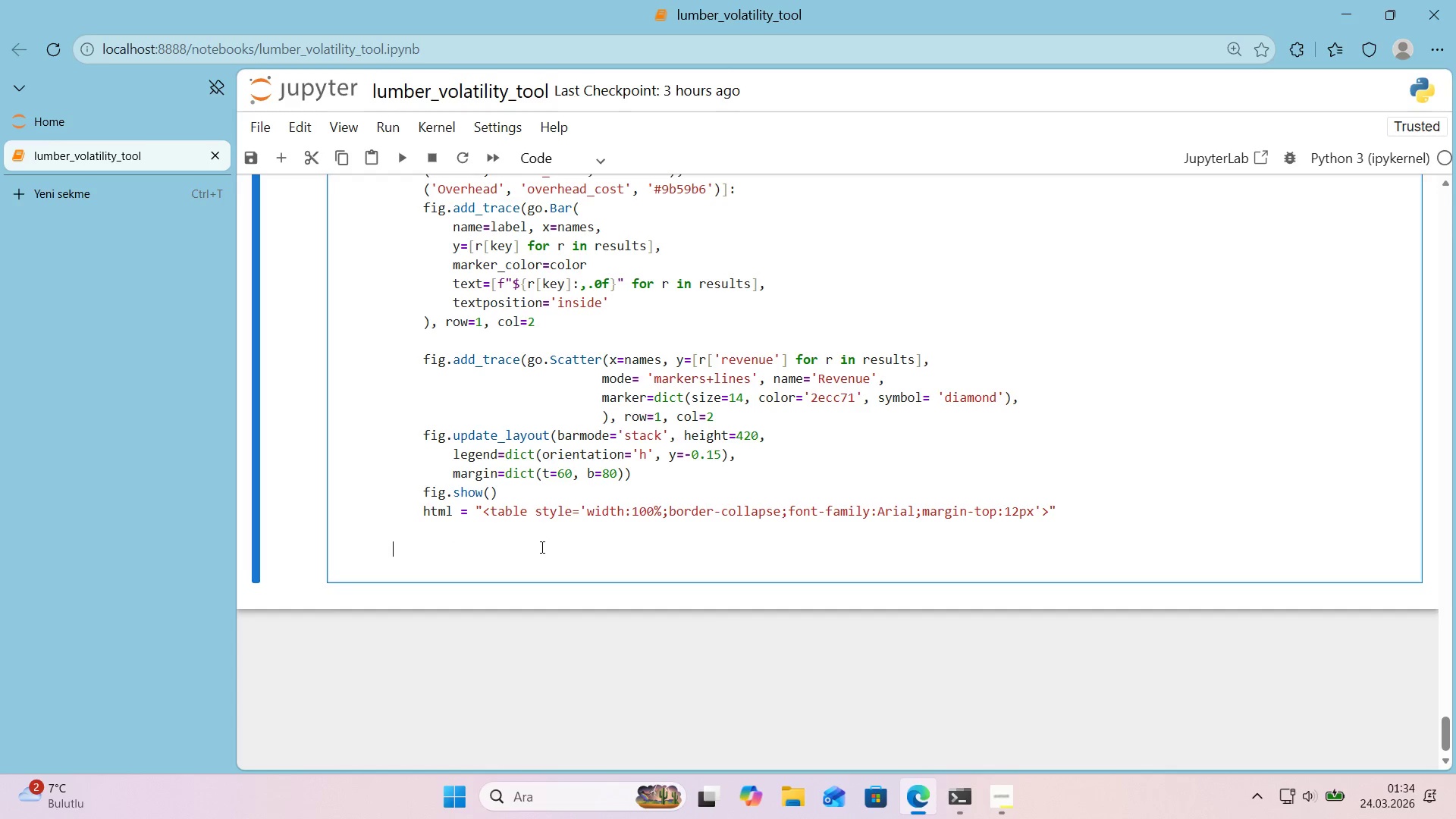 
key(Backspace)
 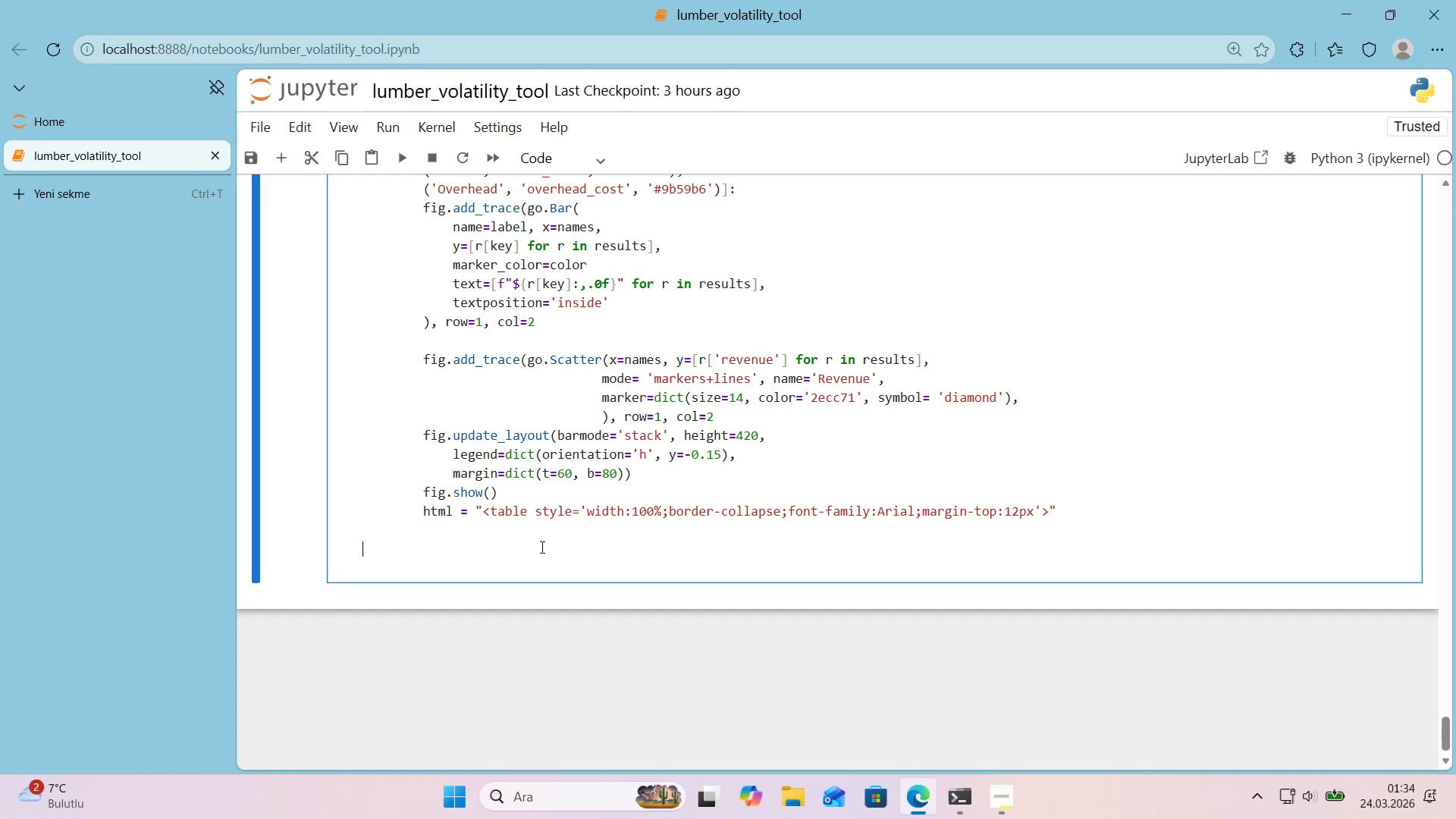 
key(Backspace)
 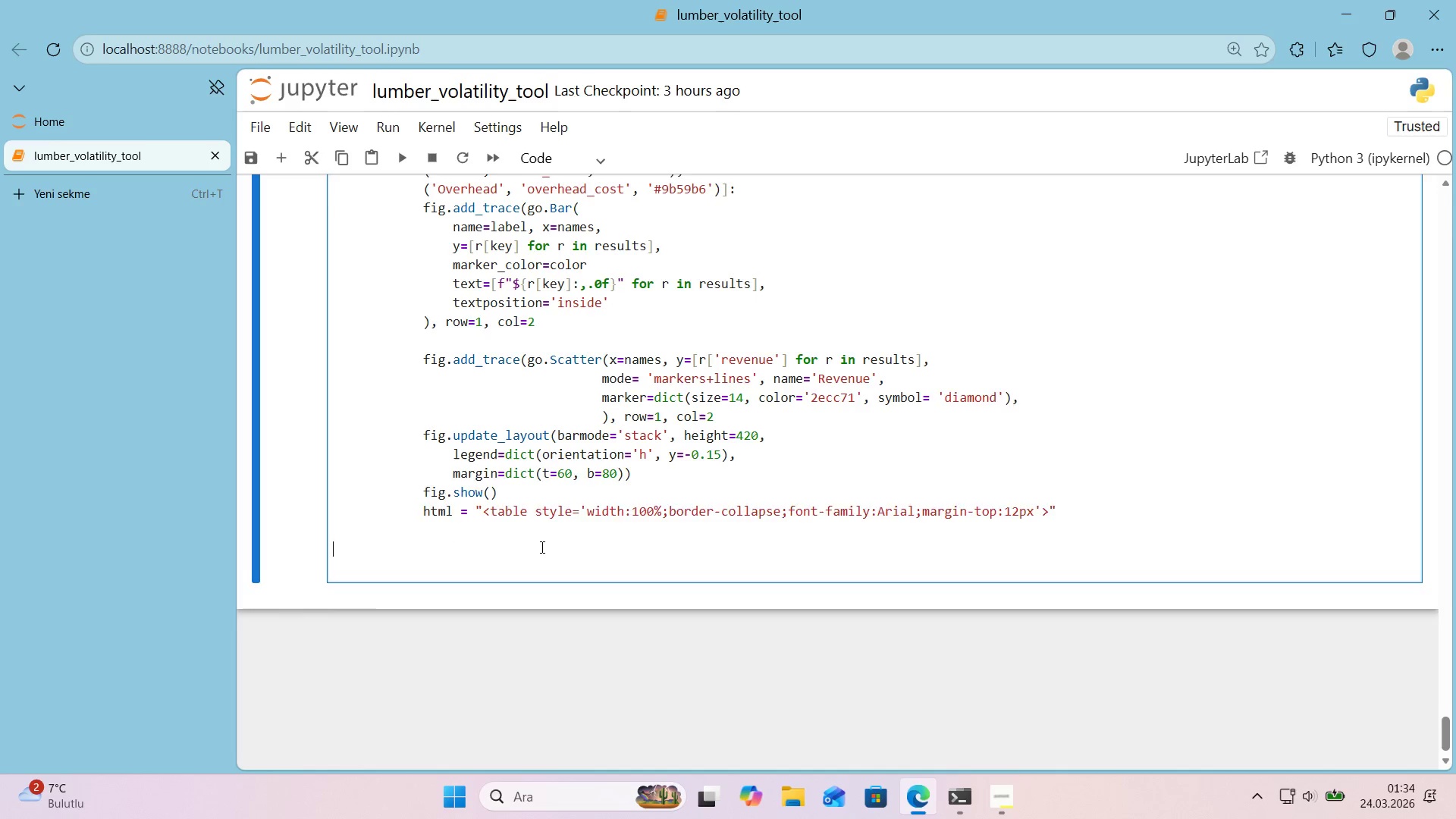 
key(Backspace)
 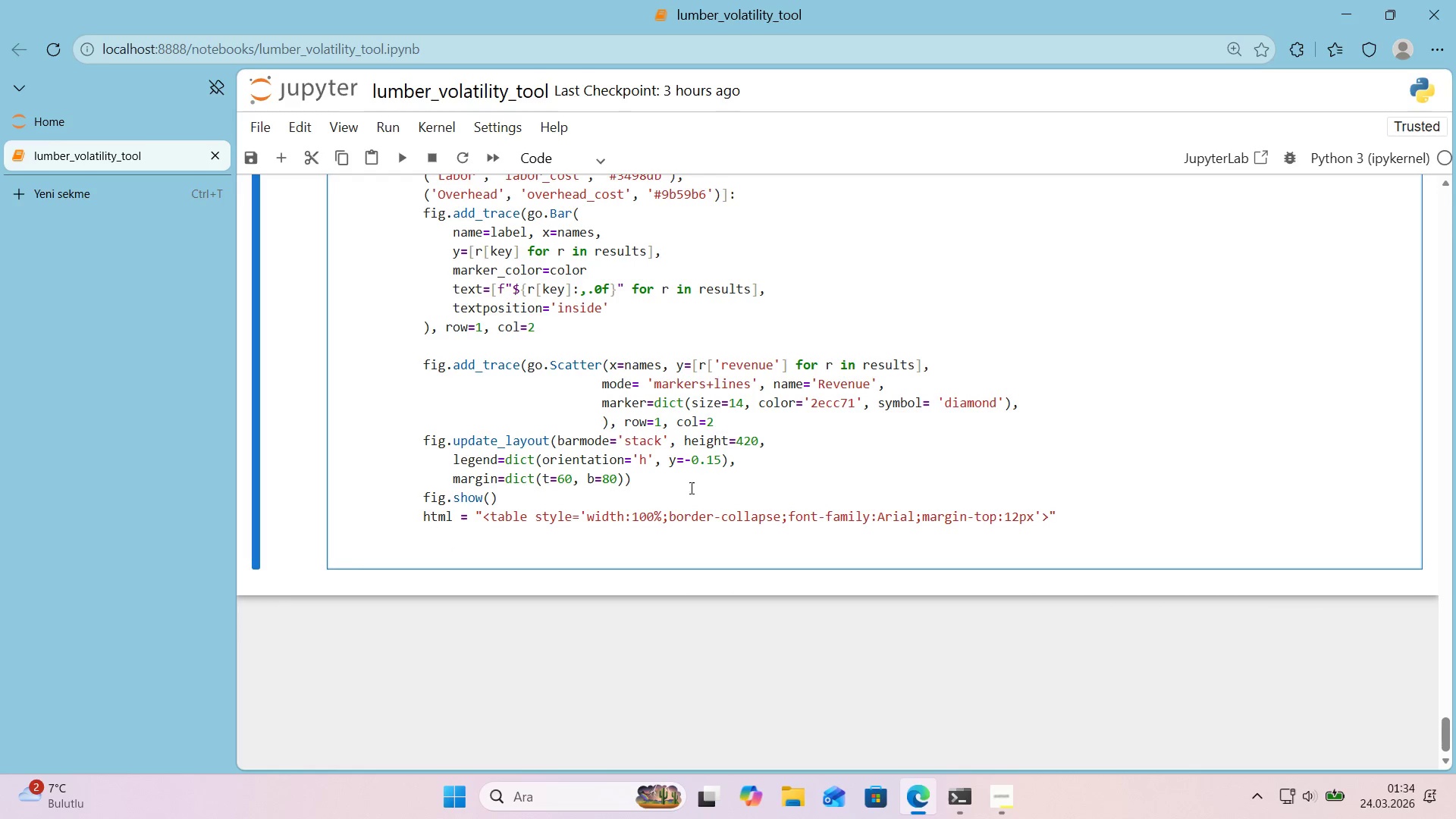 
scroll: coordinate [861, 413], scroll_direction: up, amount: 1.0
 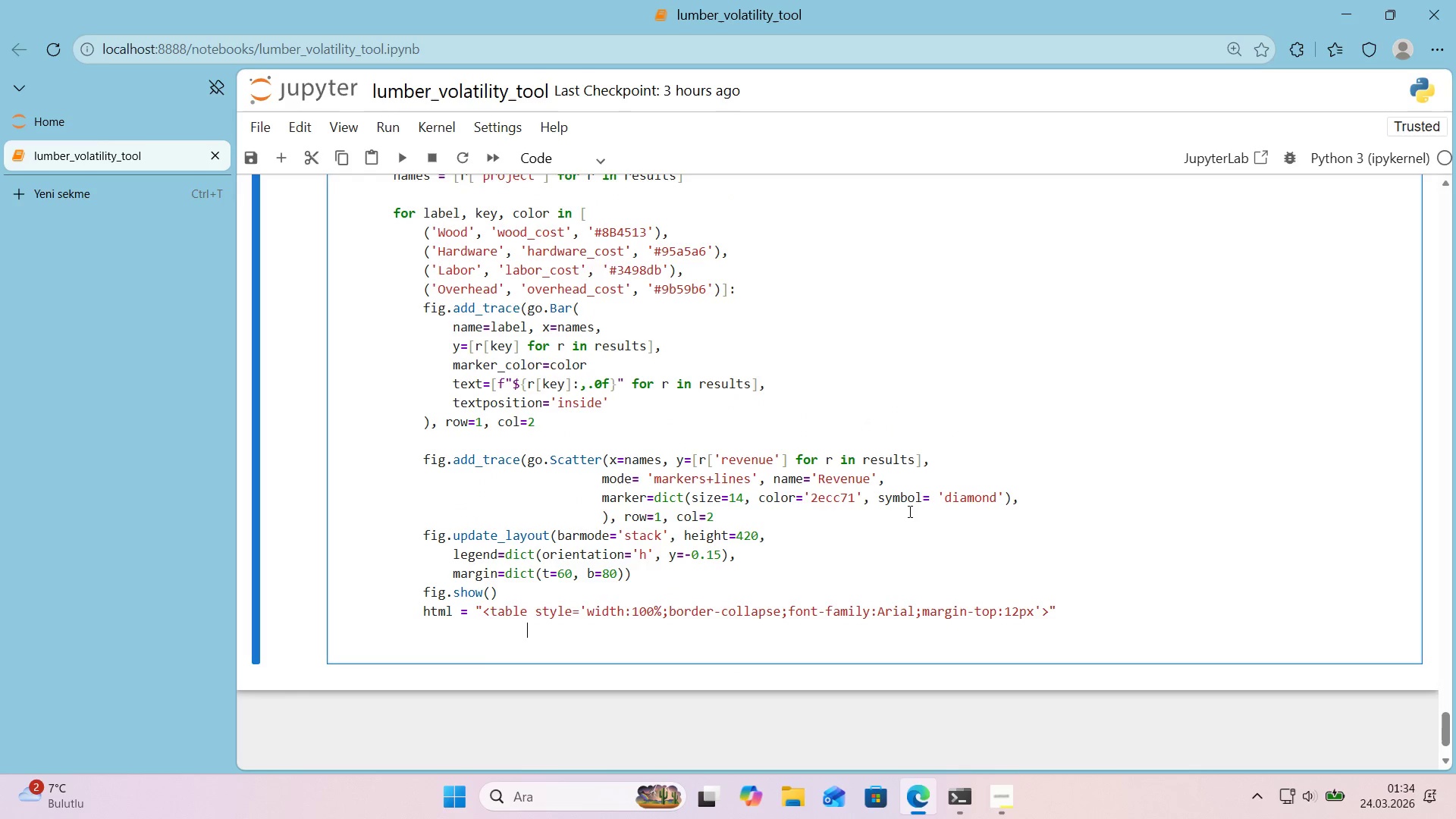 
wait(6.11)
 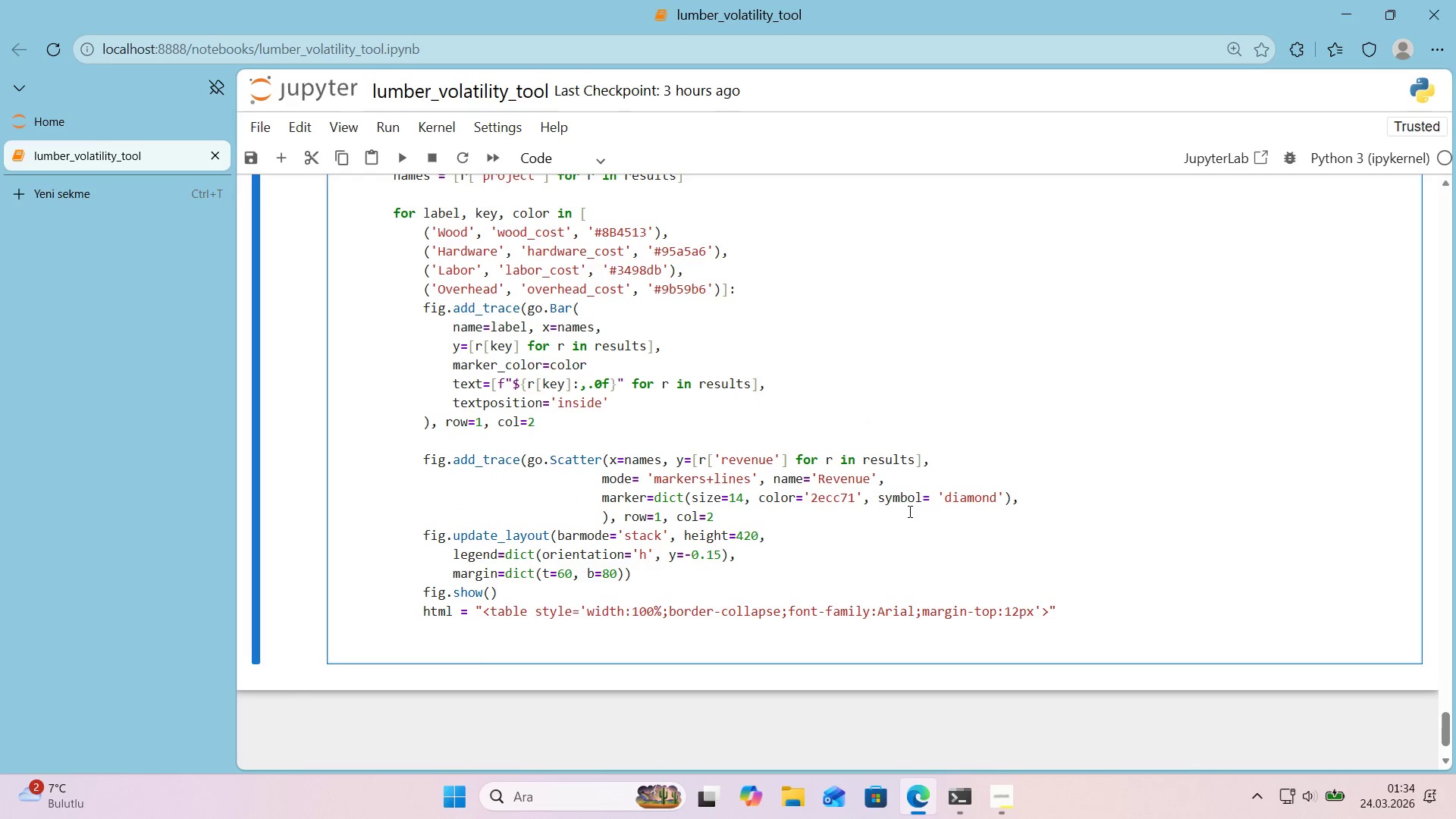 
left_click([888, 530])
 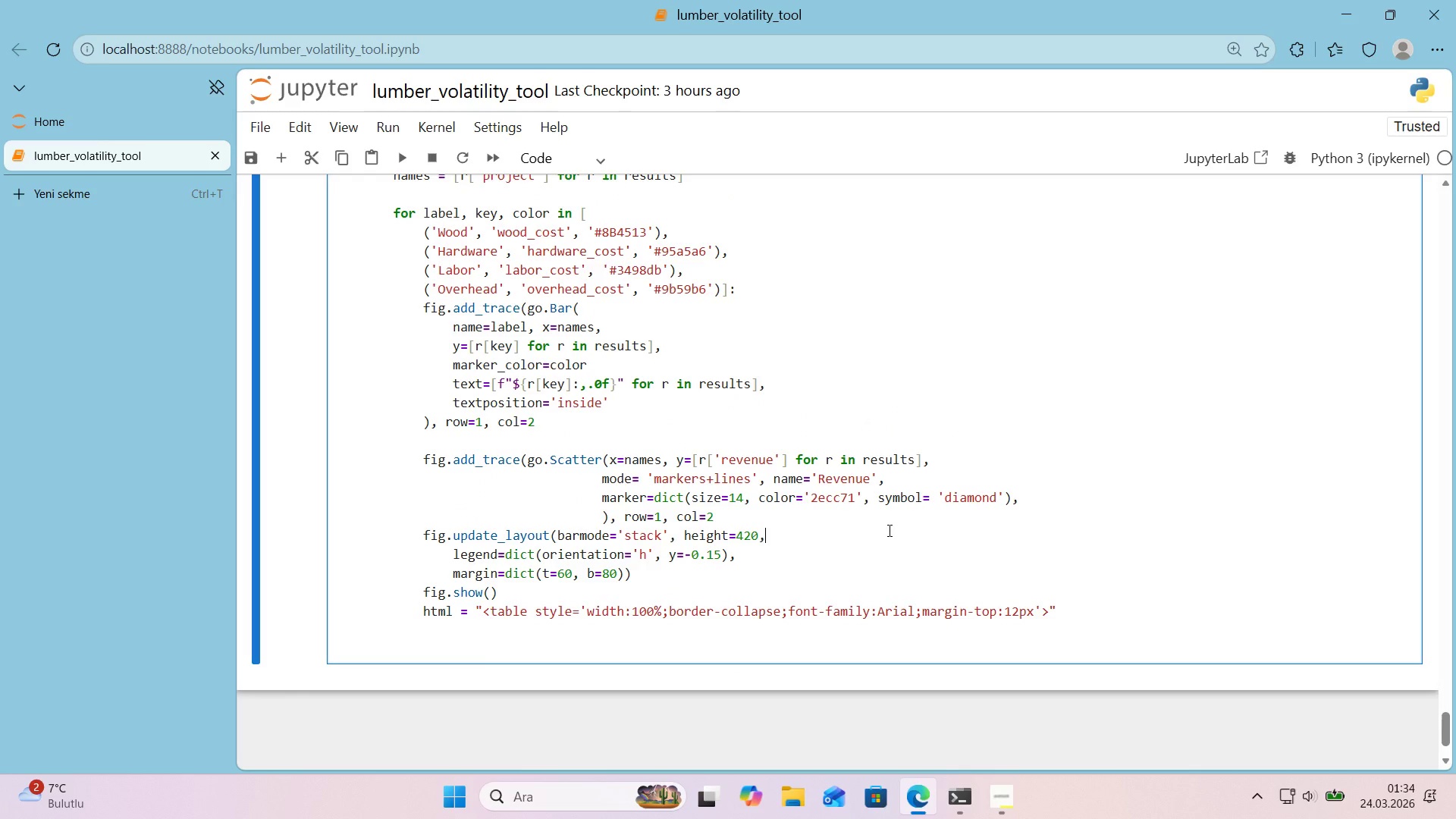 
hold_key(key=ControlLeft, duration=0.34)
 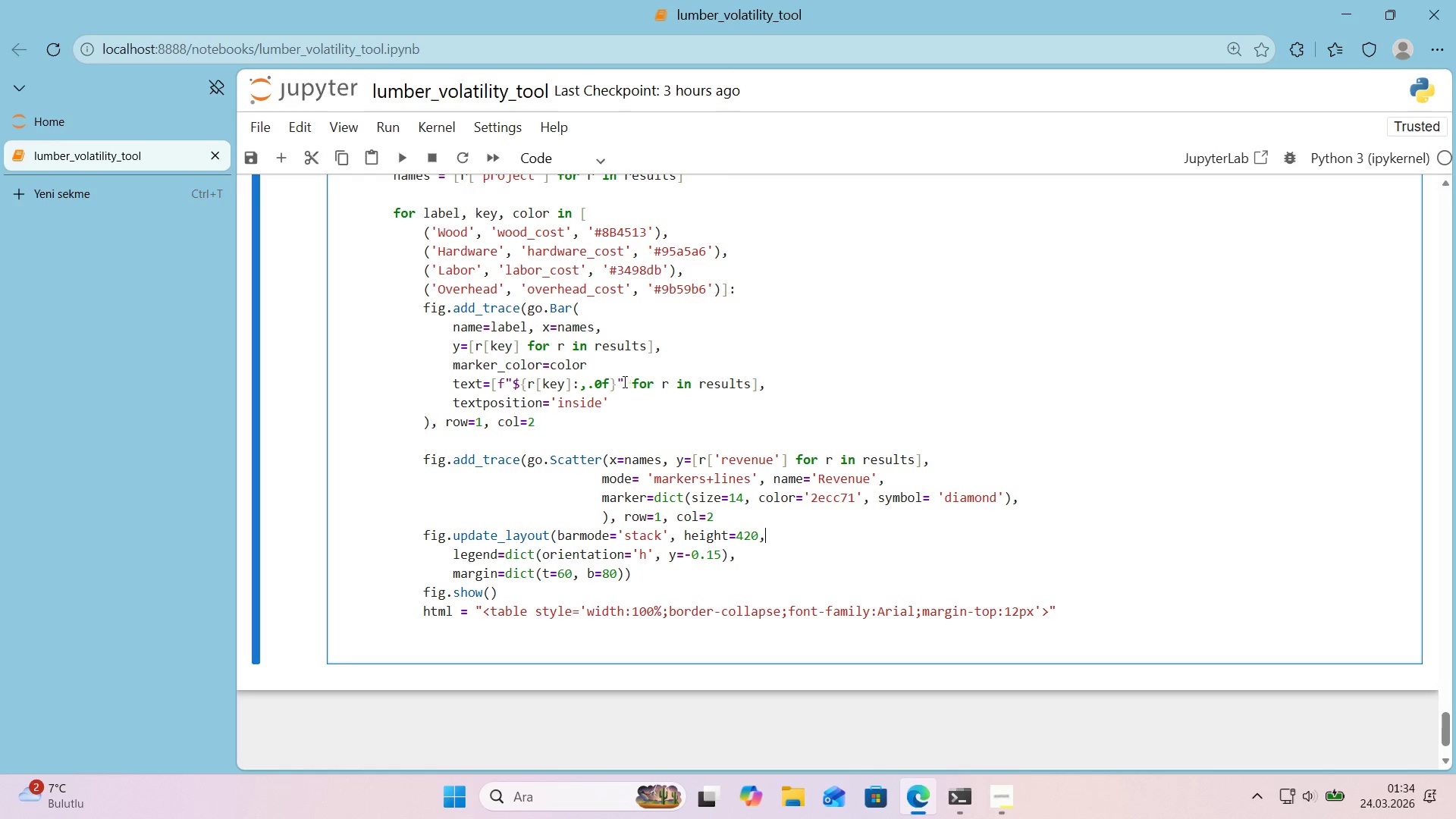 
left_click([610, 363])
 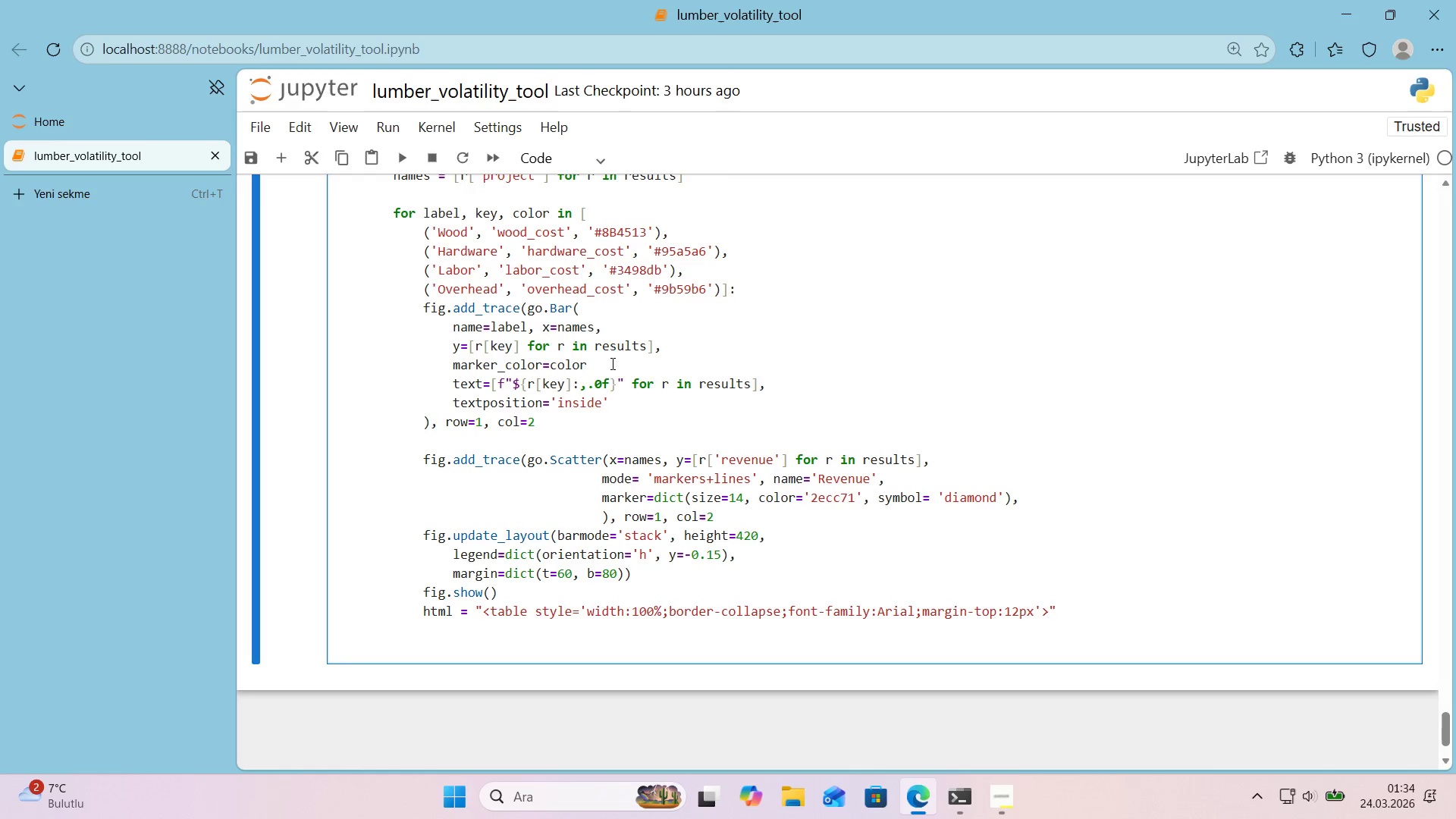 
key(Comma)
 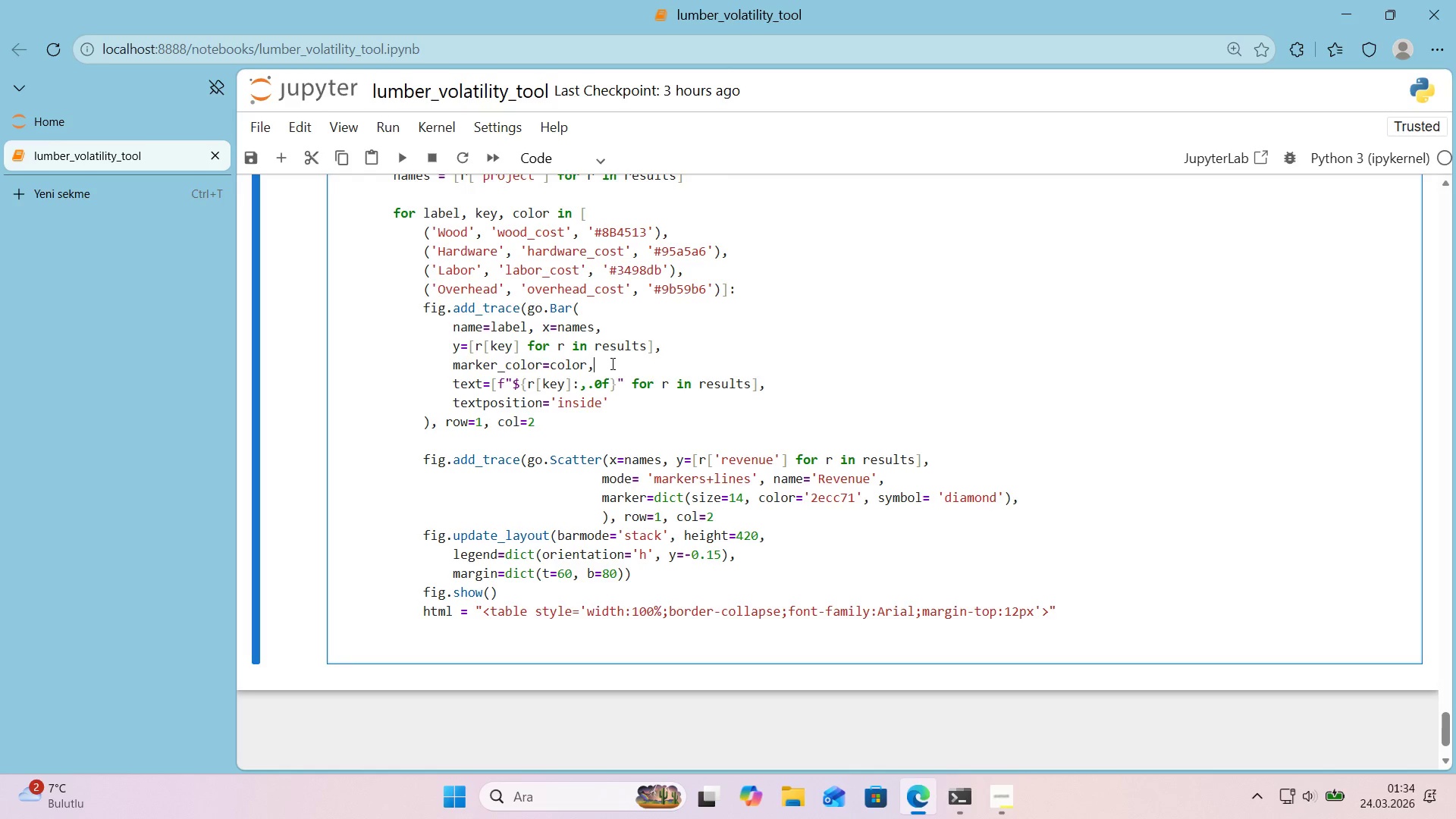 
wait(30.2)
 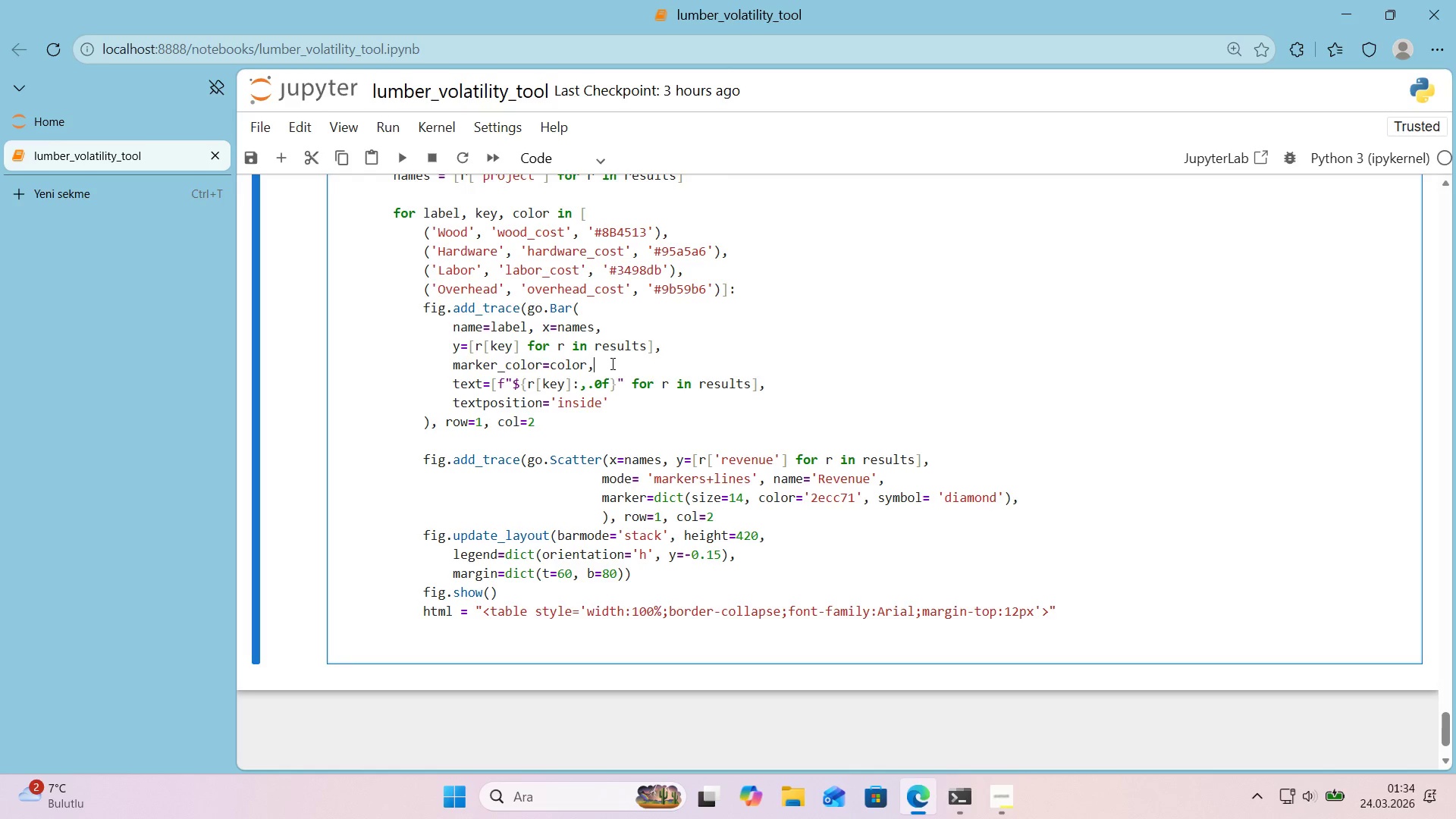 
left_click([460, 626])
 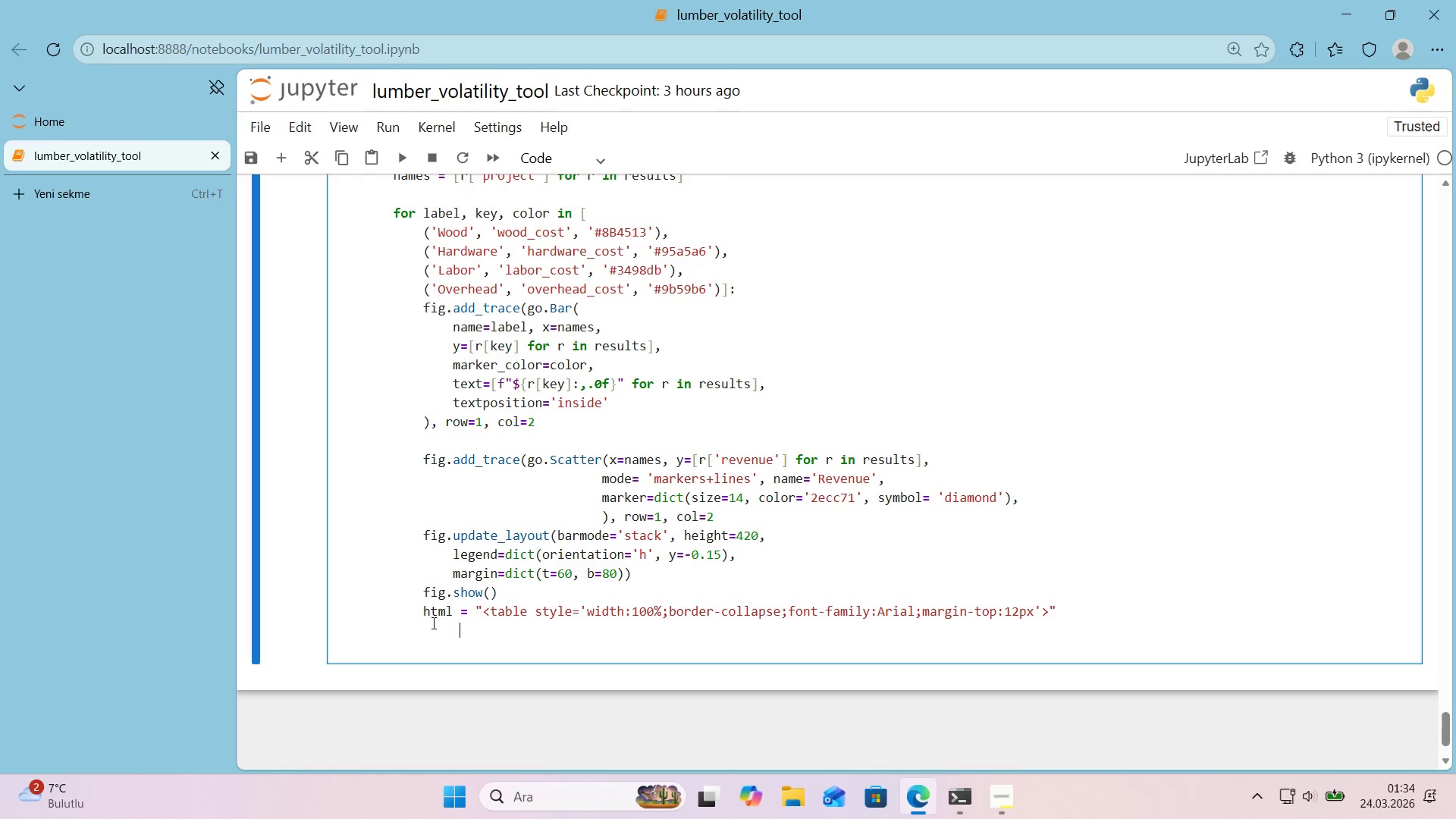 
left_click([425, 627])
 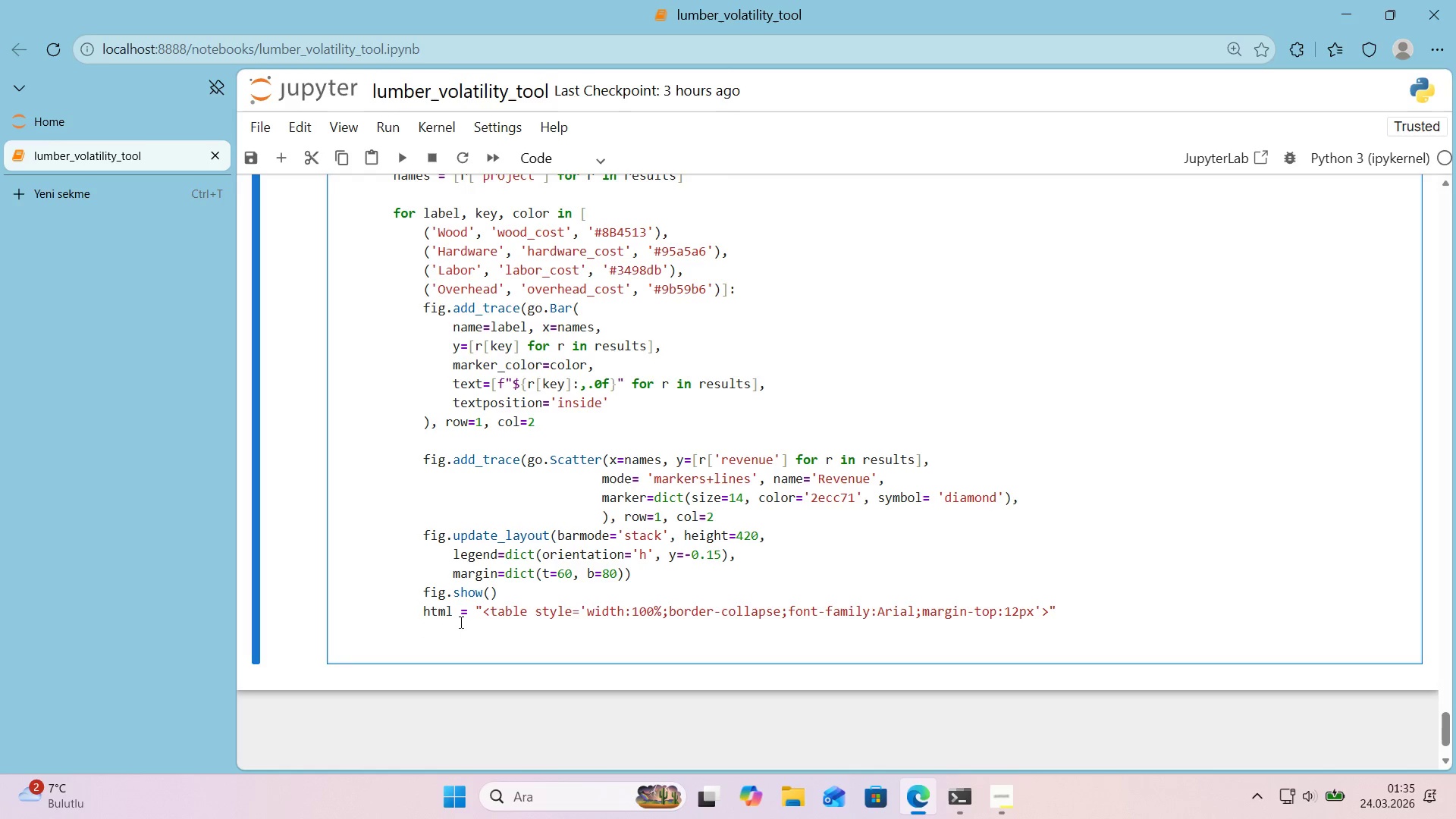 
type(html +) ``)
 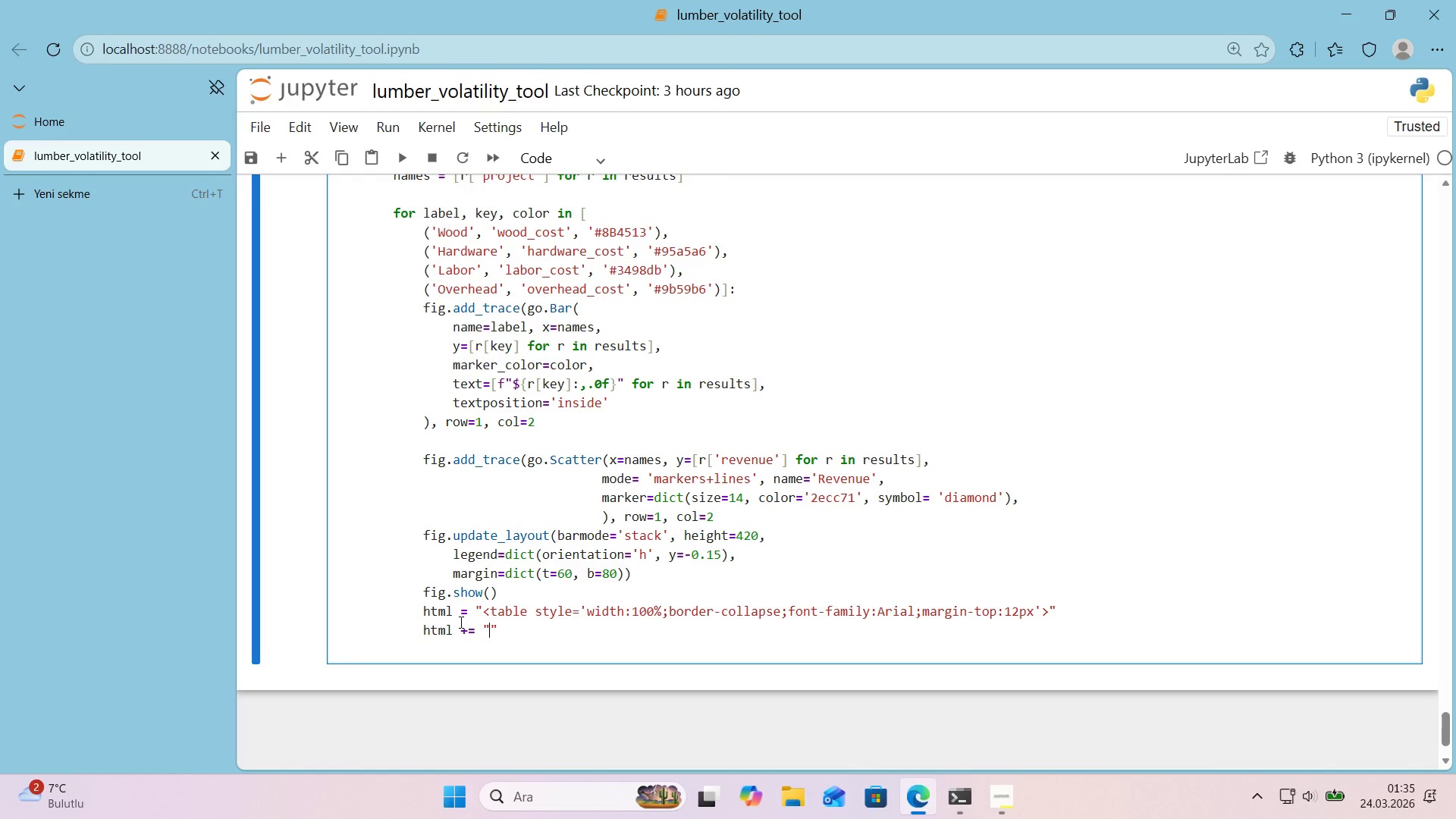 
 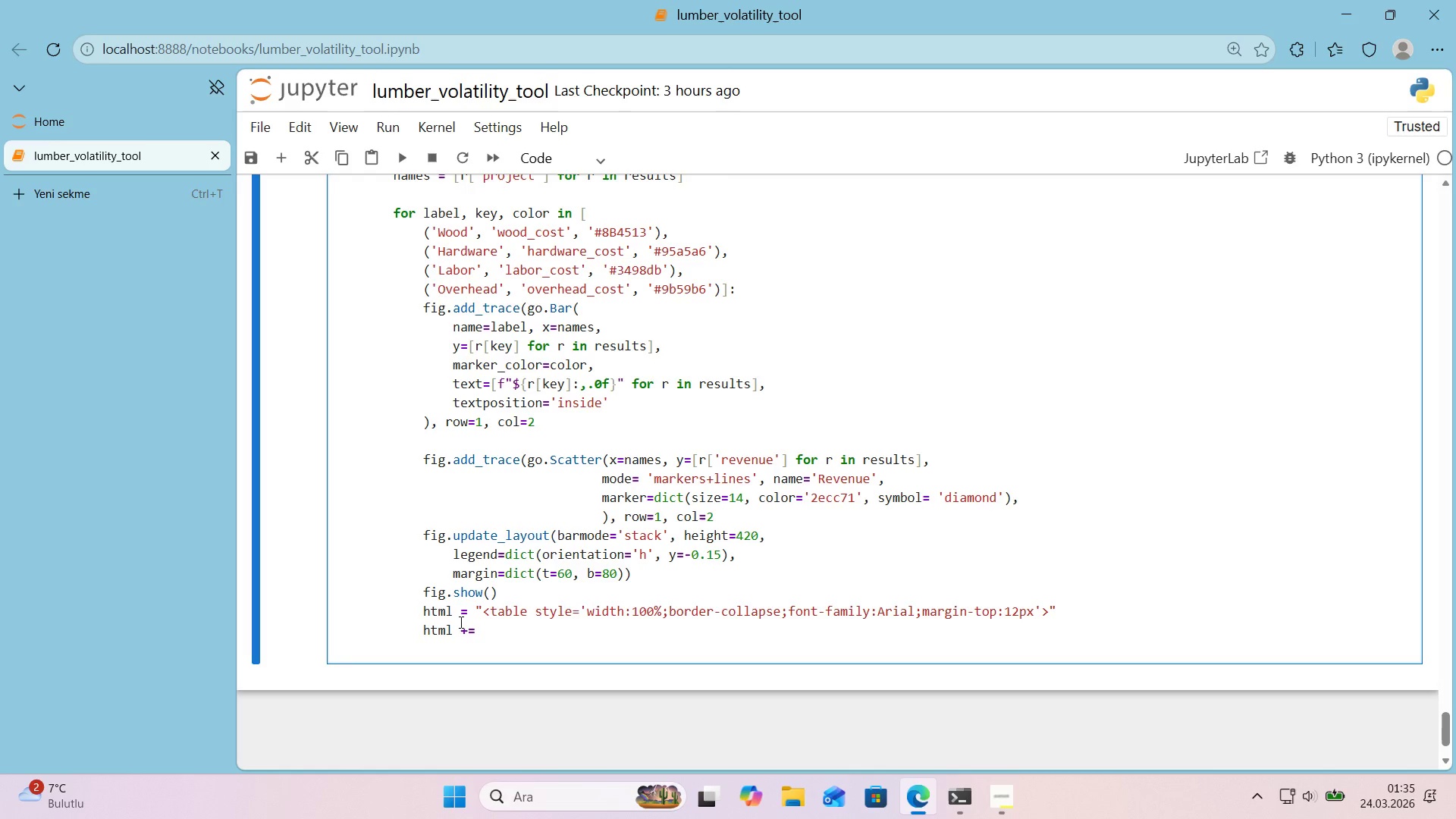 
key(ArrowLeft)
 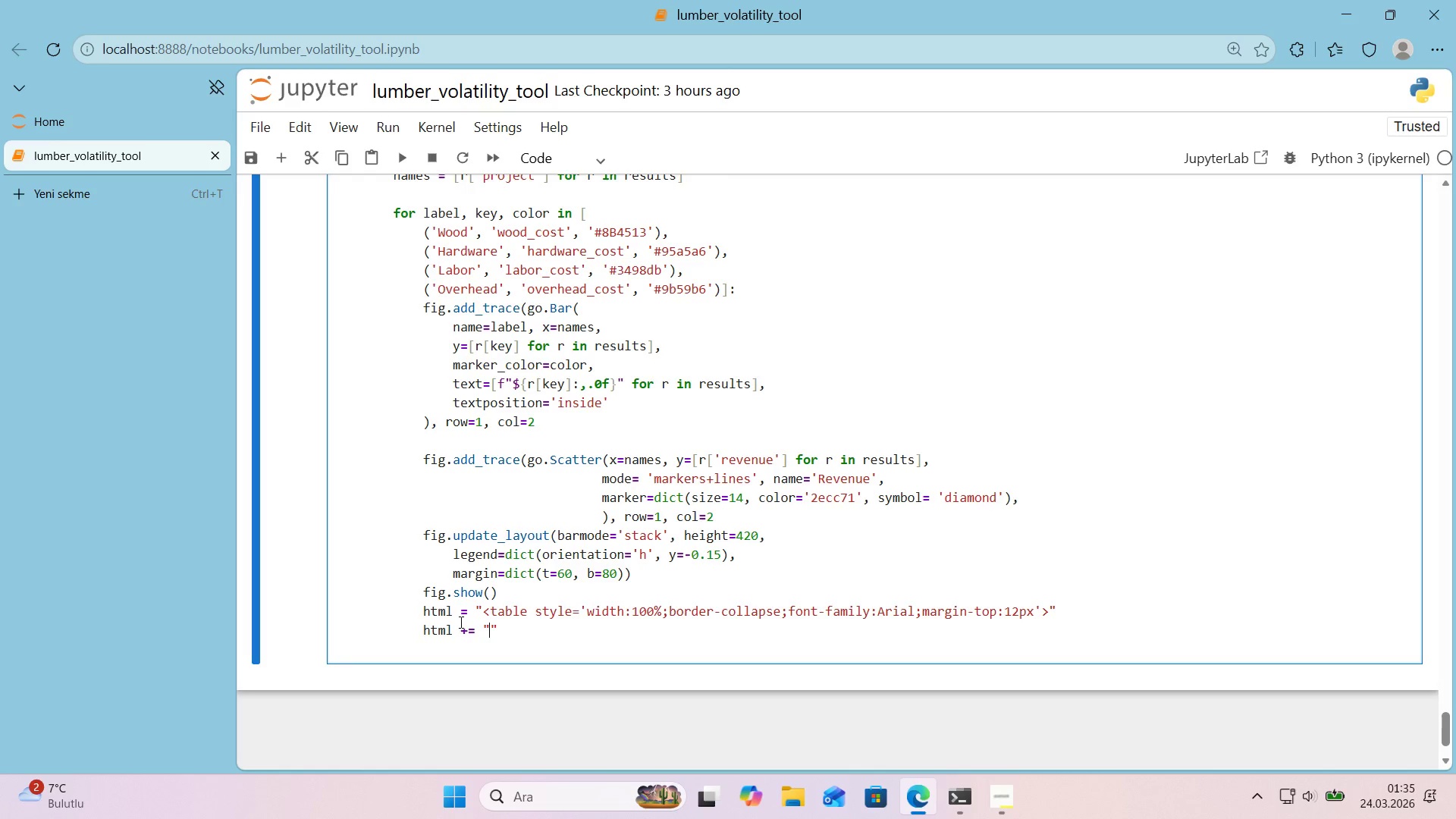 
type([Break]tr style)
 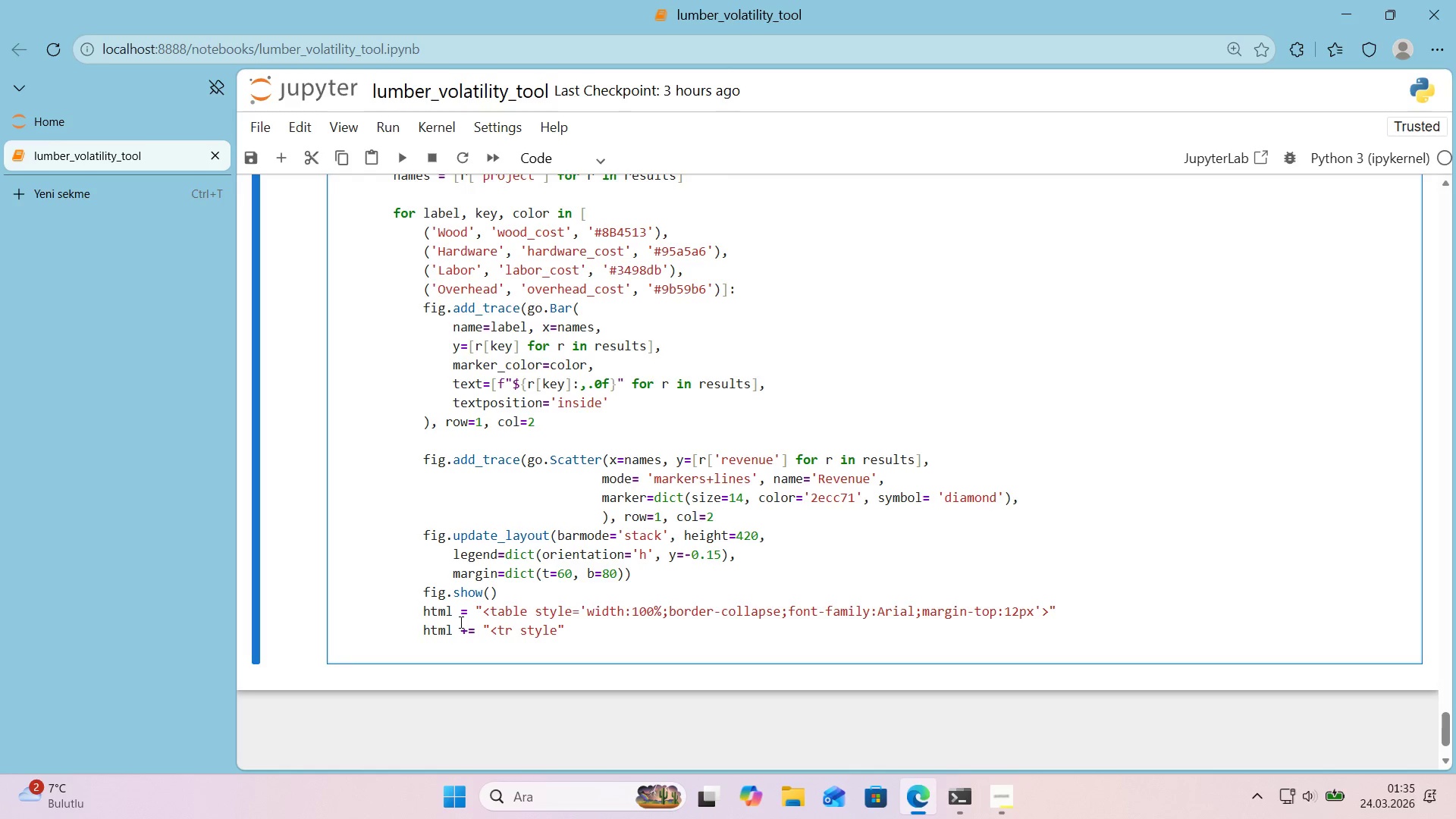 
hold_key(key=ArrowLeft, duration=0.58)
 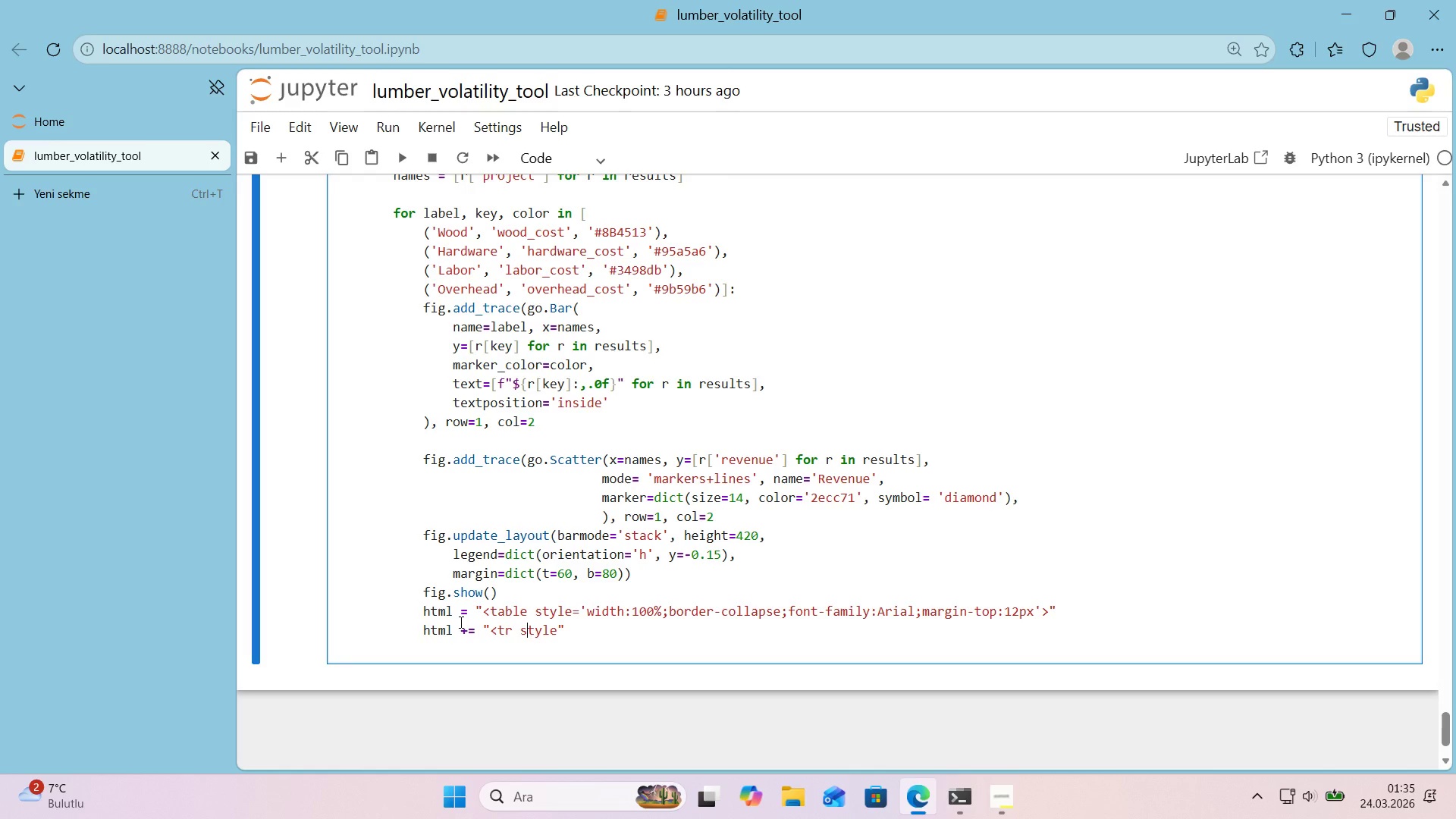 
key(ArrowRight)
 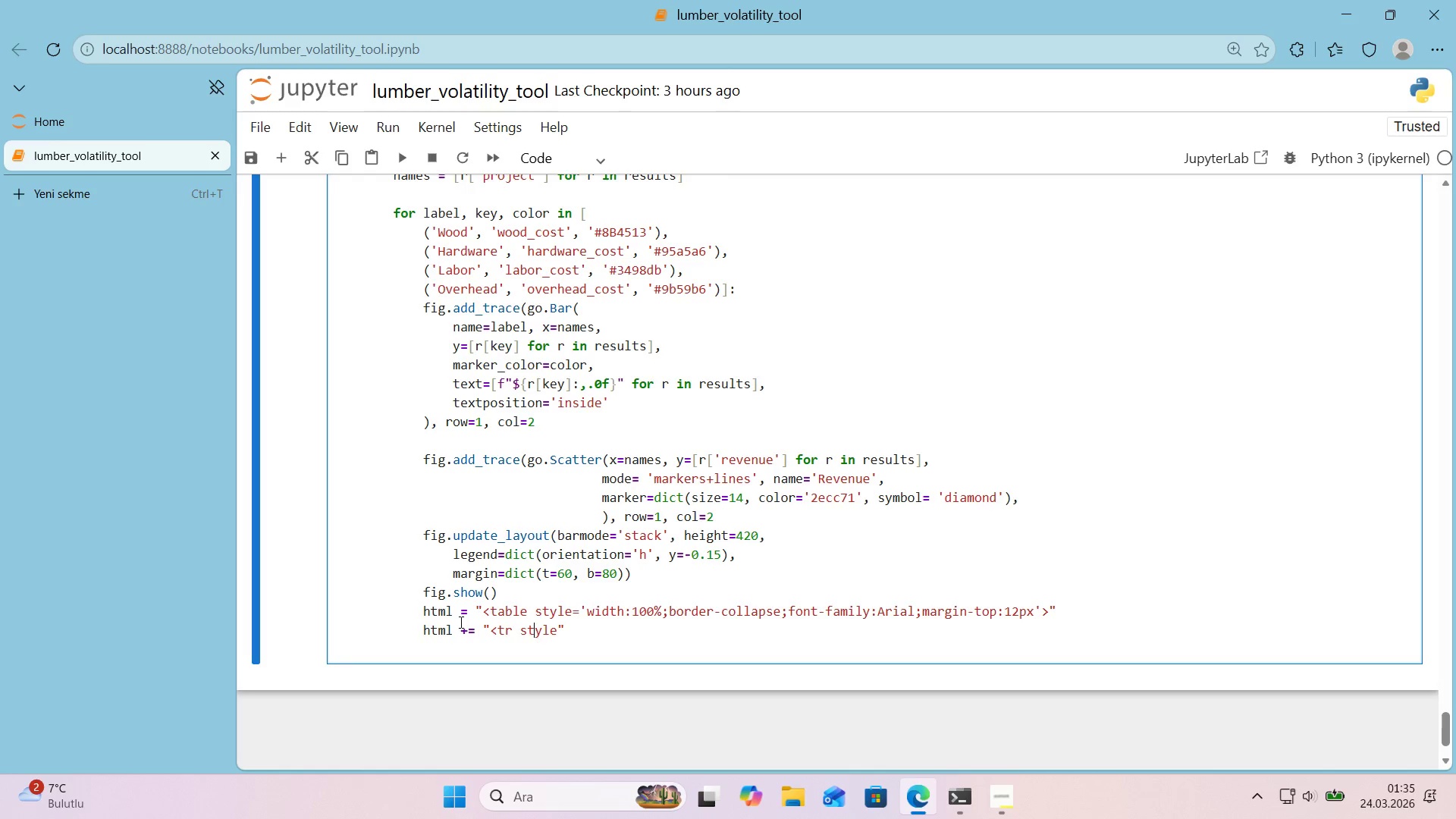 
key(ArrowRight)
 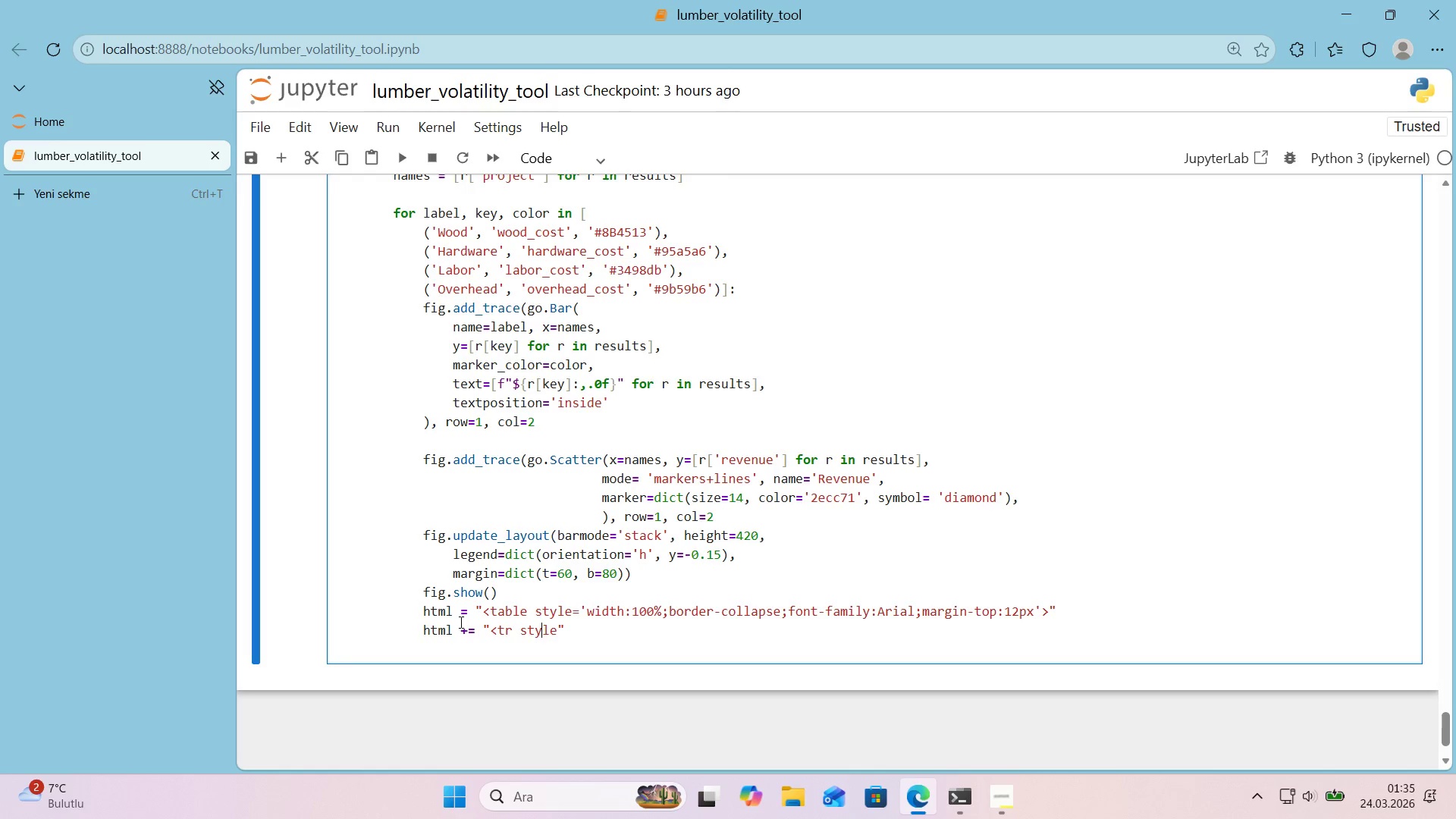 
key(ArrowRight)
 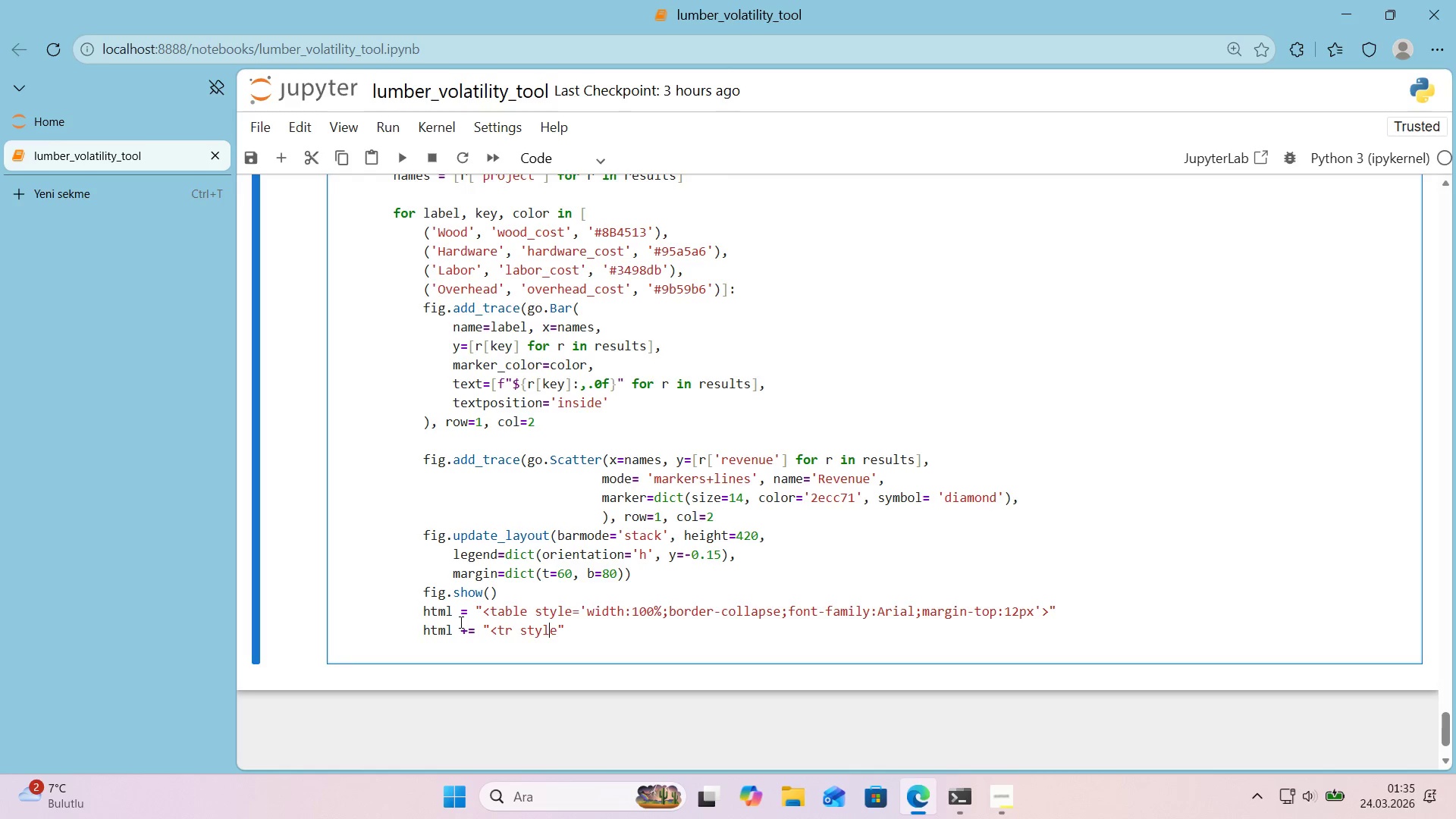 
key(ArrowRight)
 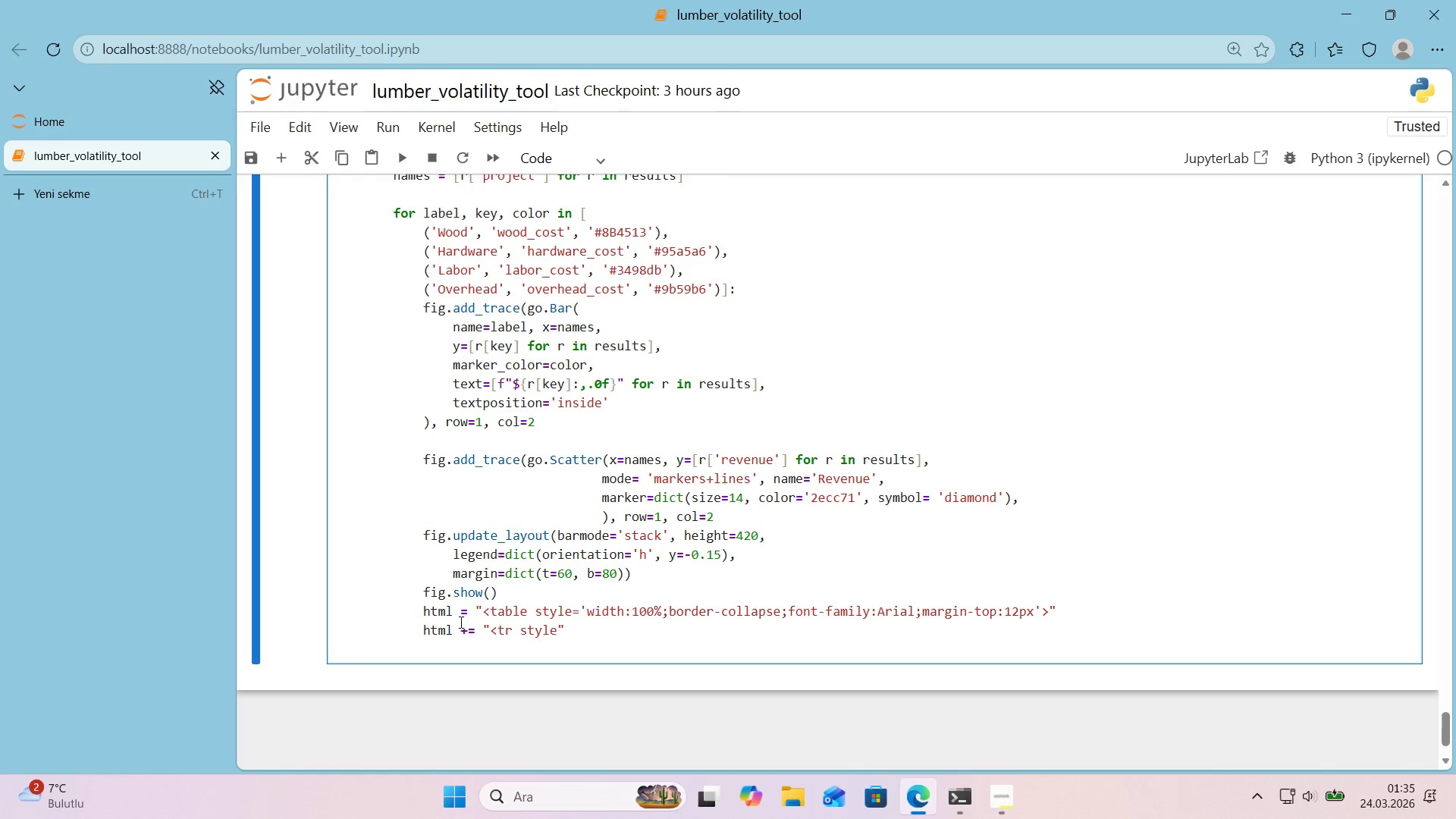 
wait(6.74)
 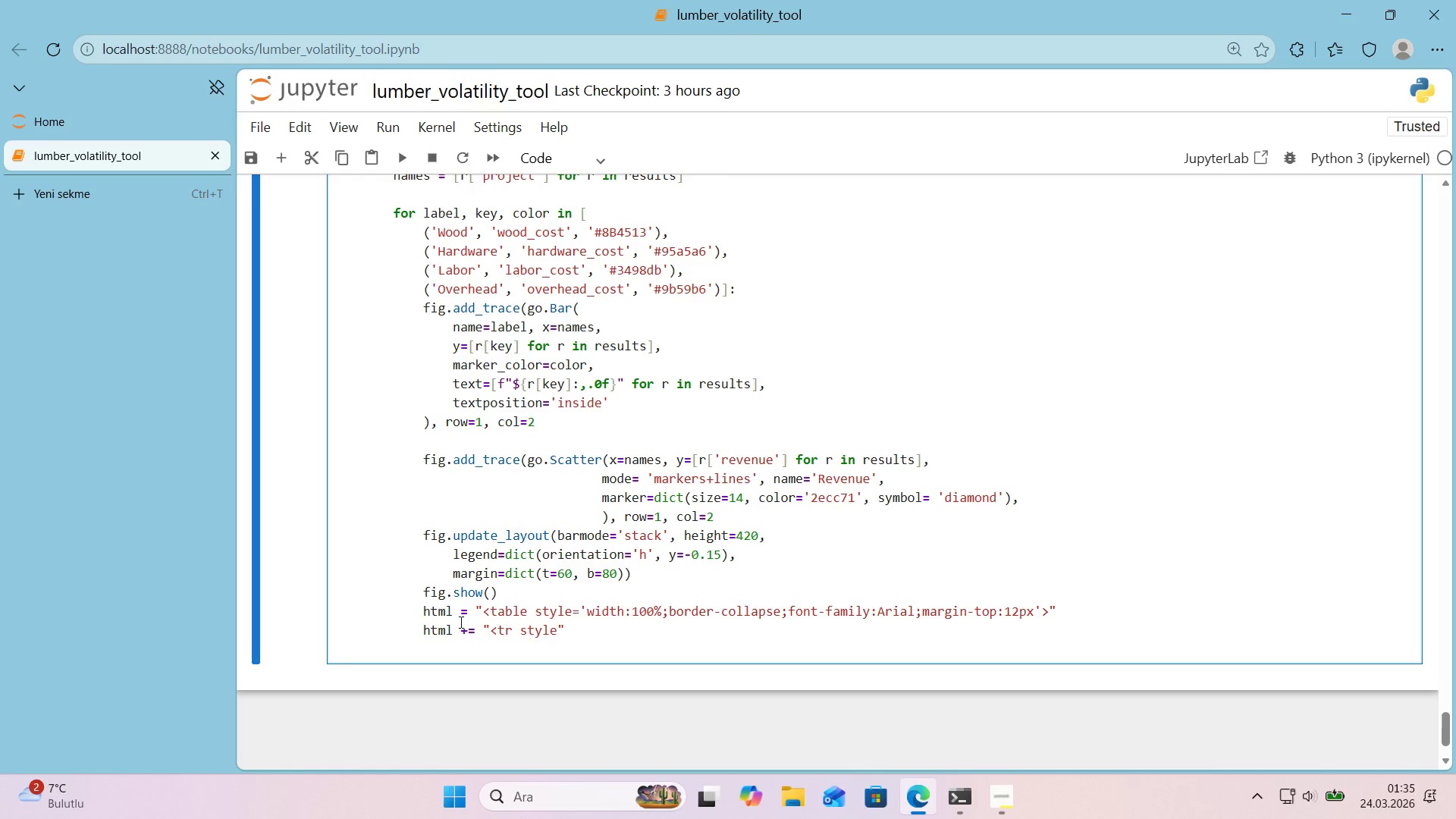 
type()@@)
 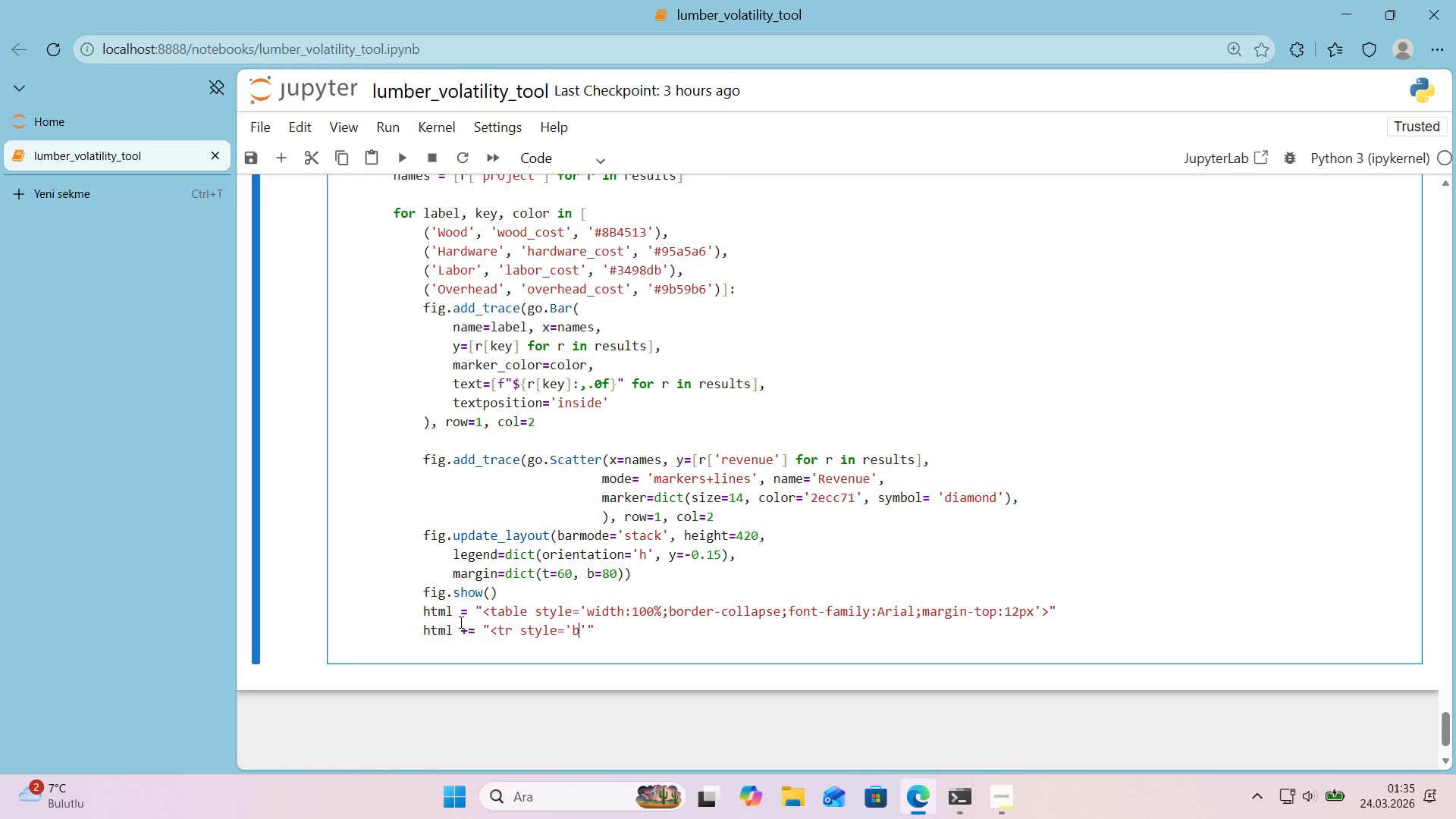 
 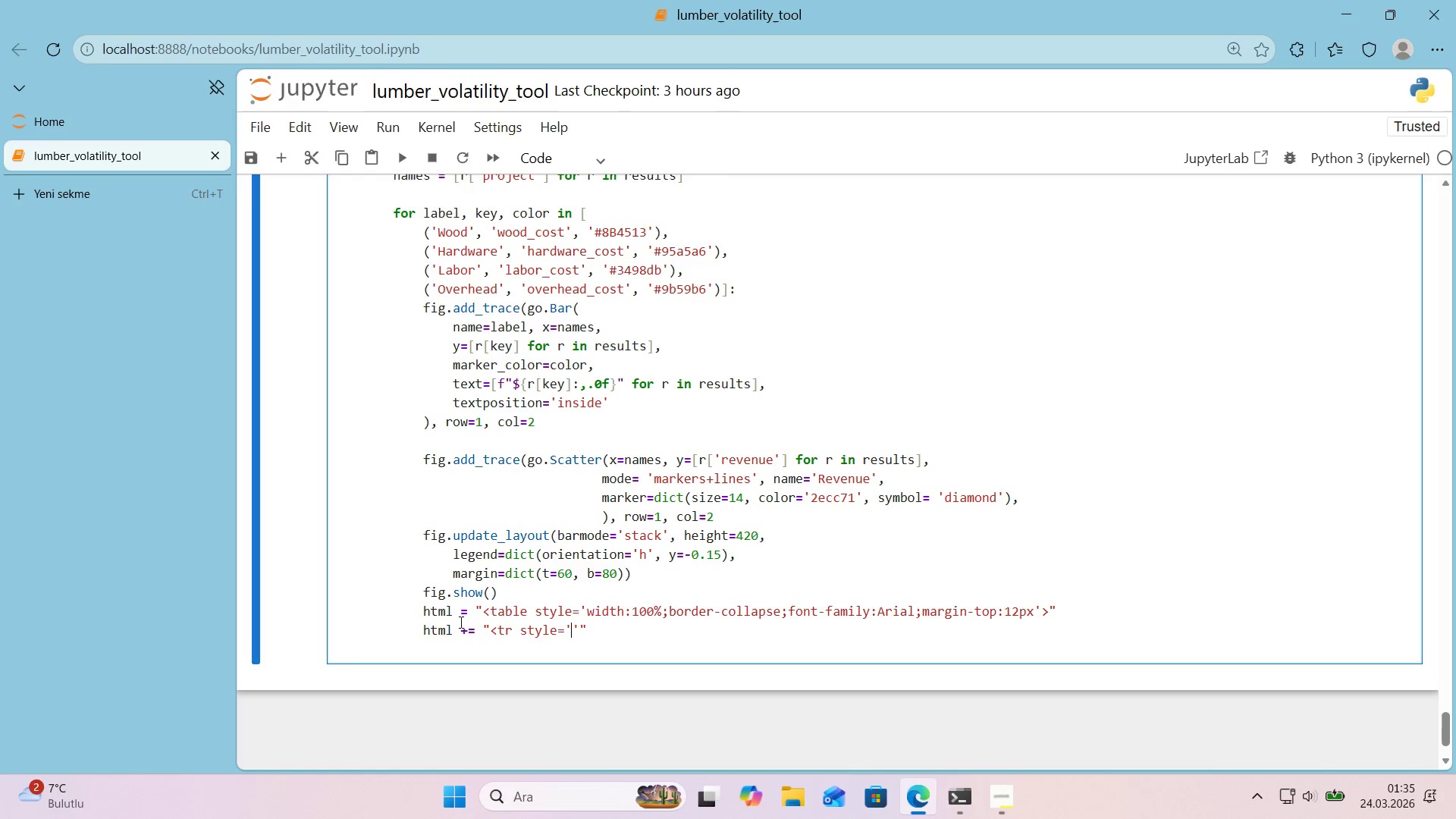 
key(ArrowLeft)
 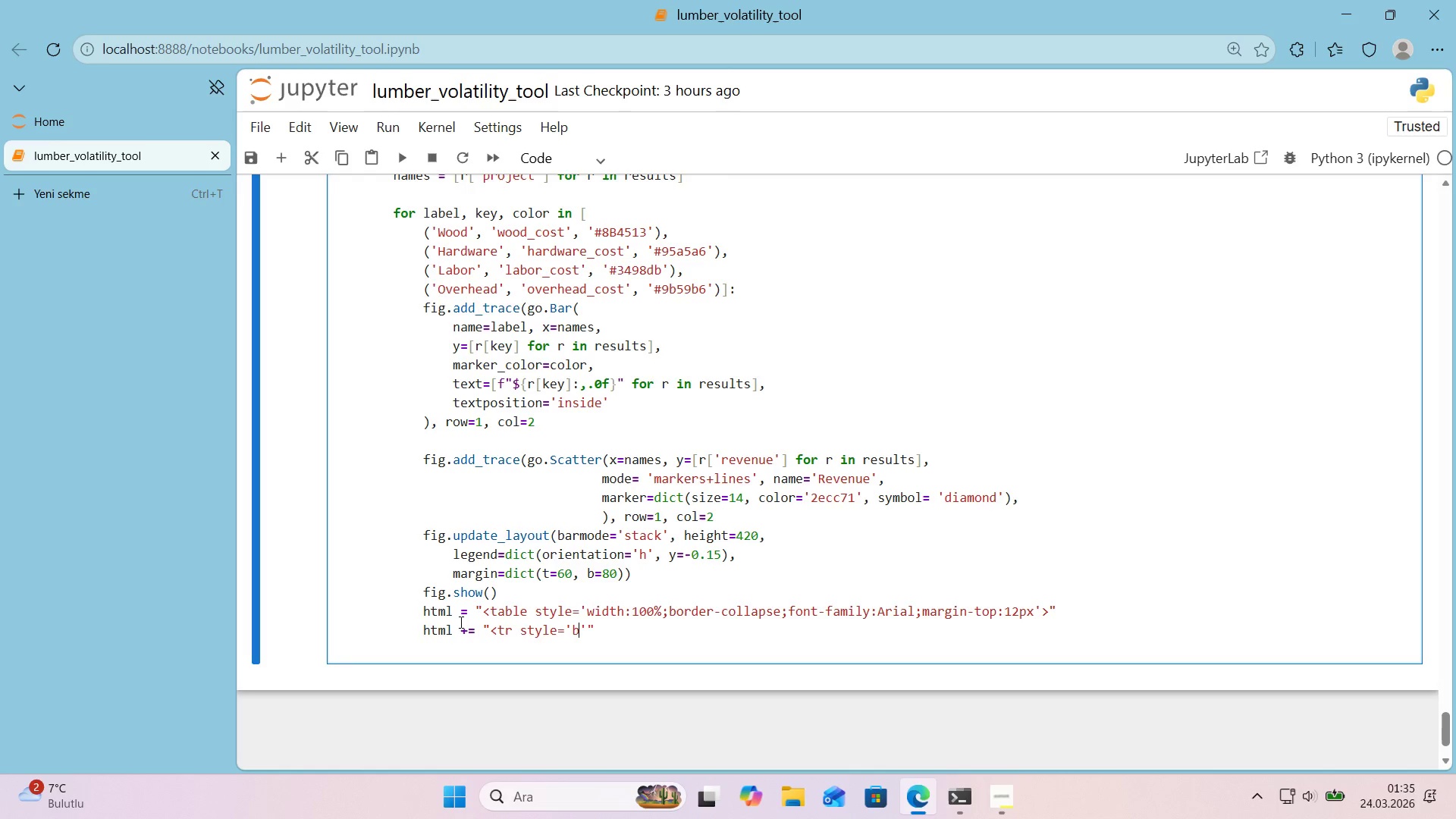 
key(B)
 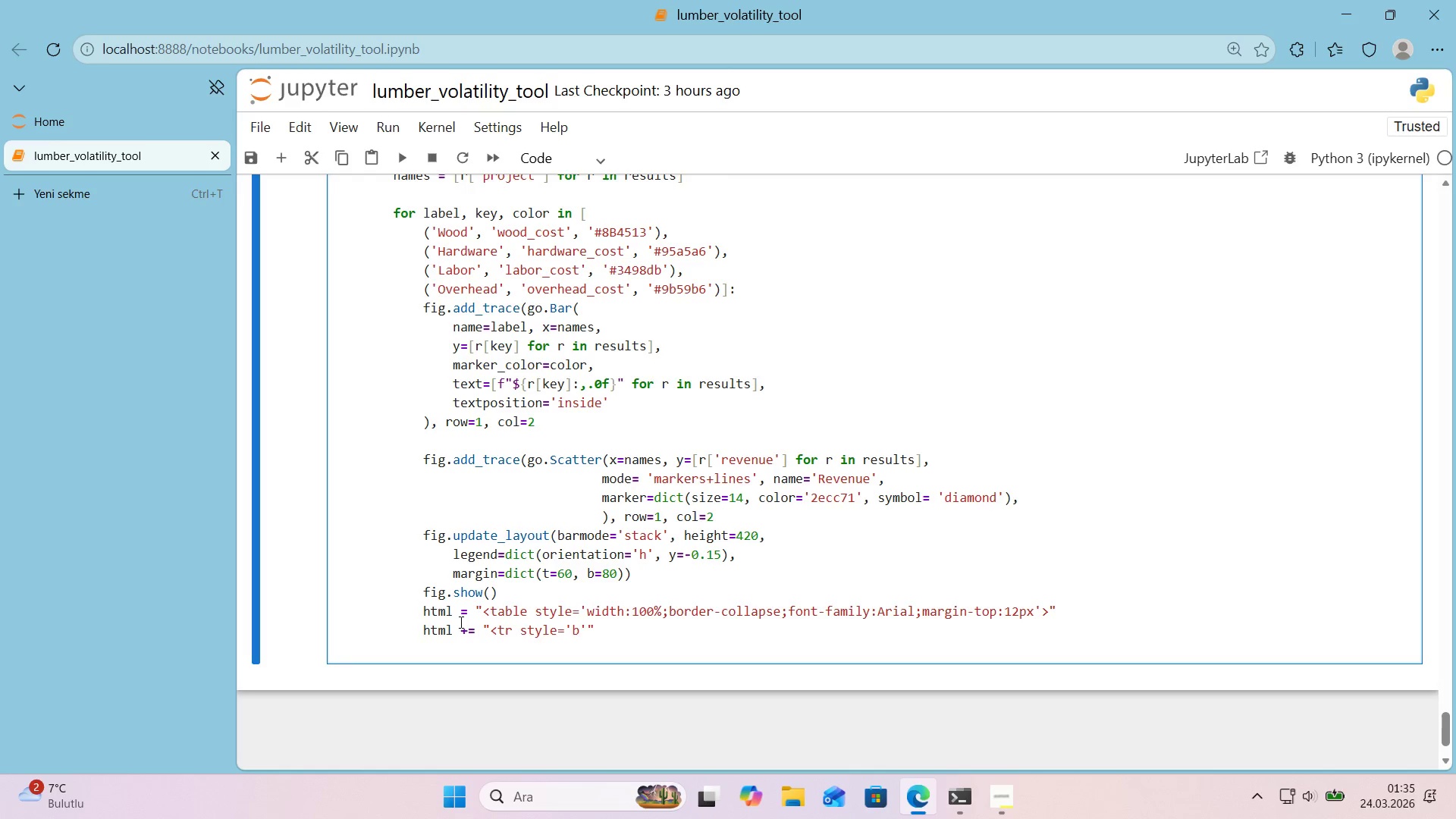 
key(Backspace)
 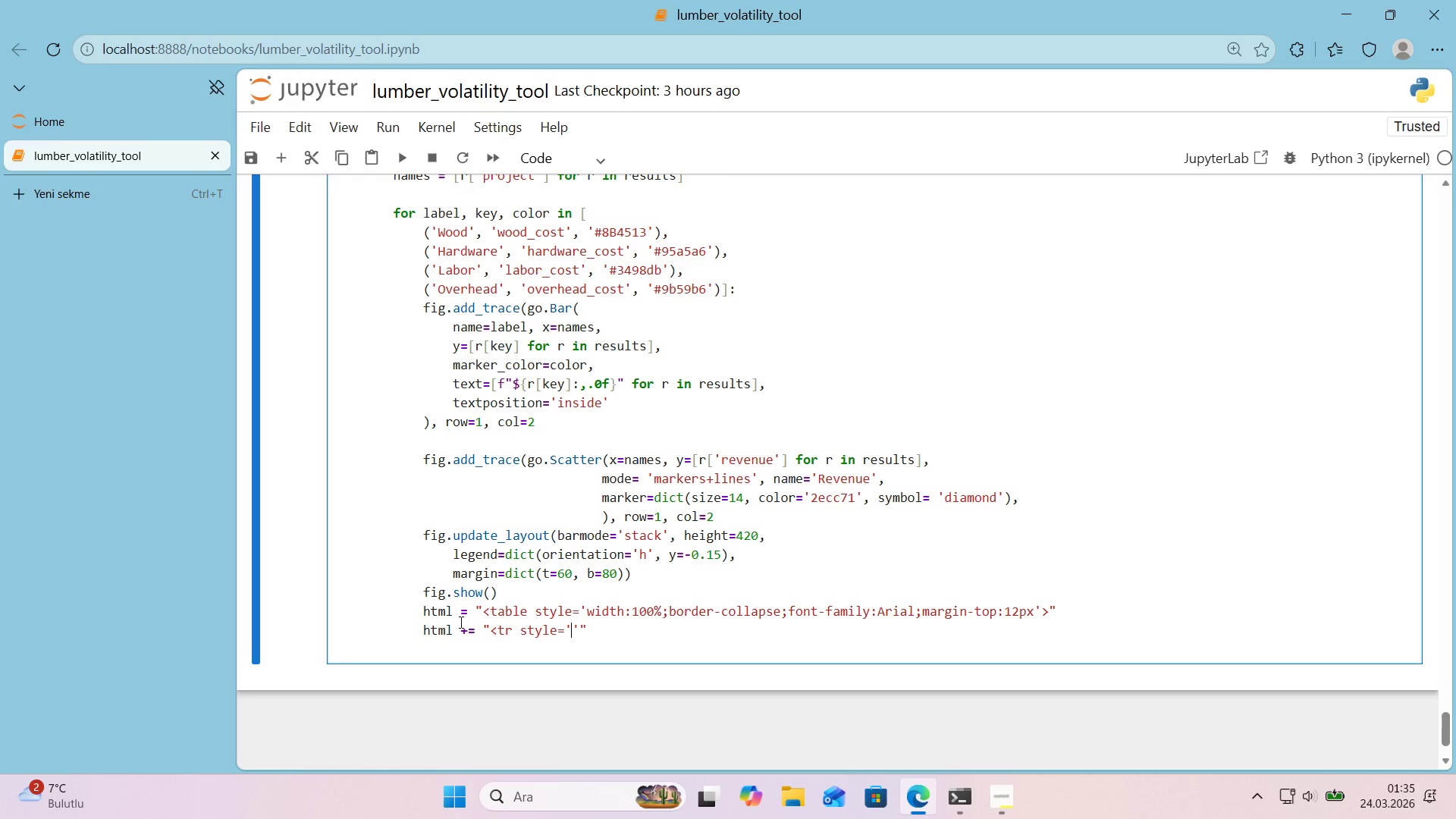 
key(ArrowRight)
 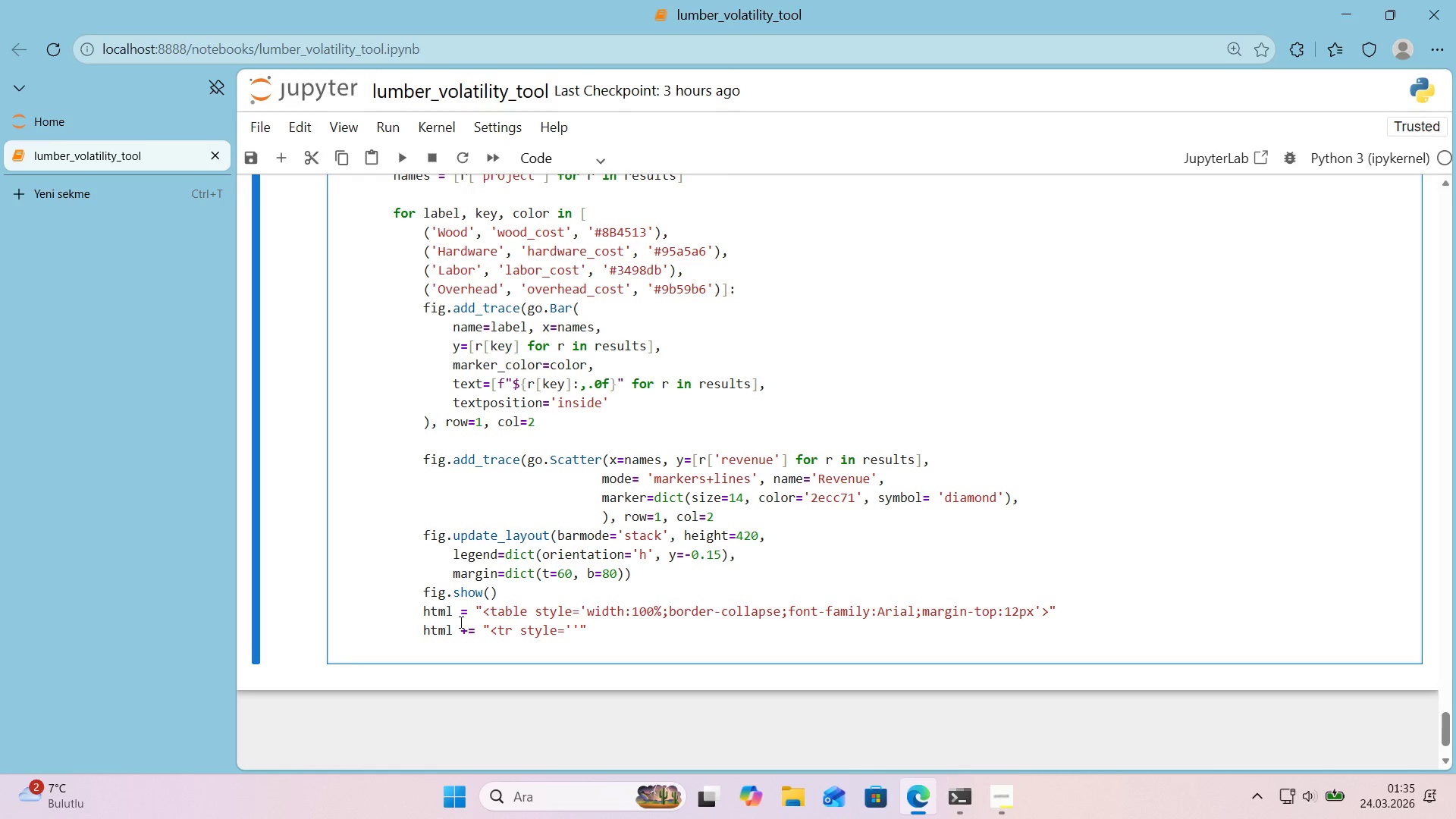 
key(ArrowDown)
 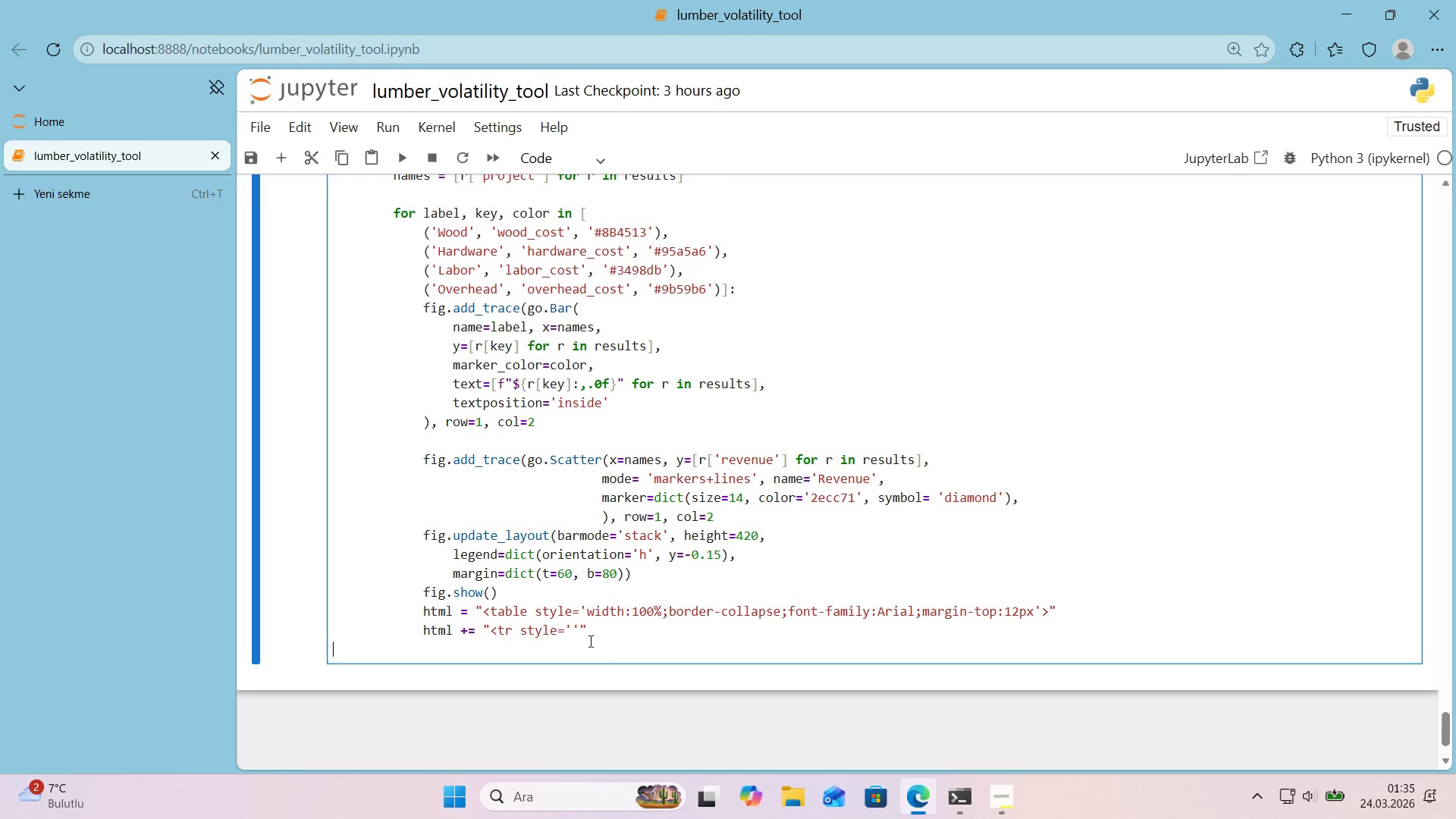 
left_click([572, 629])
 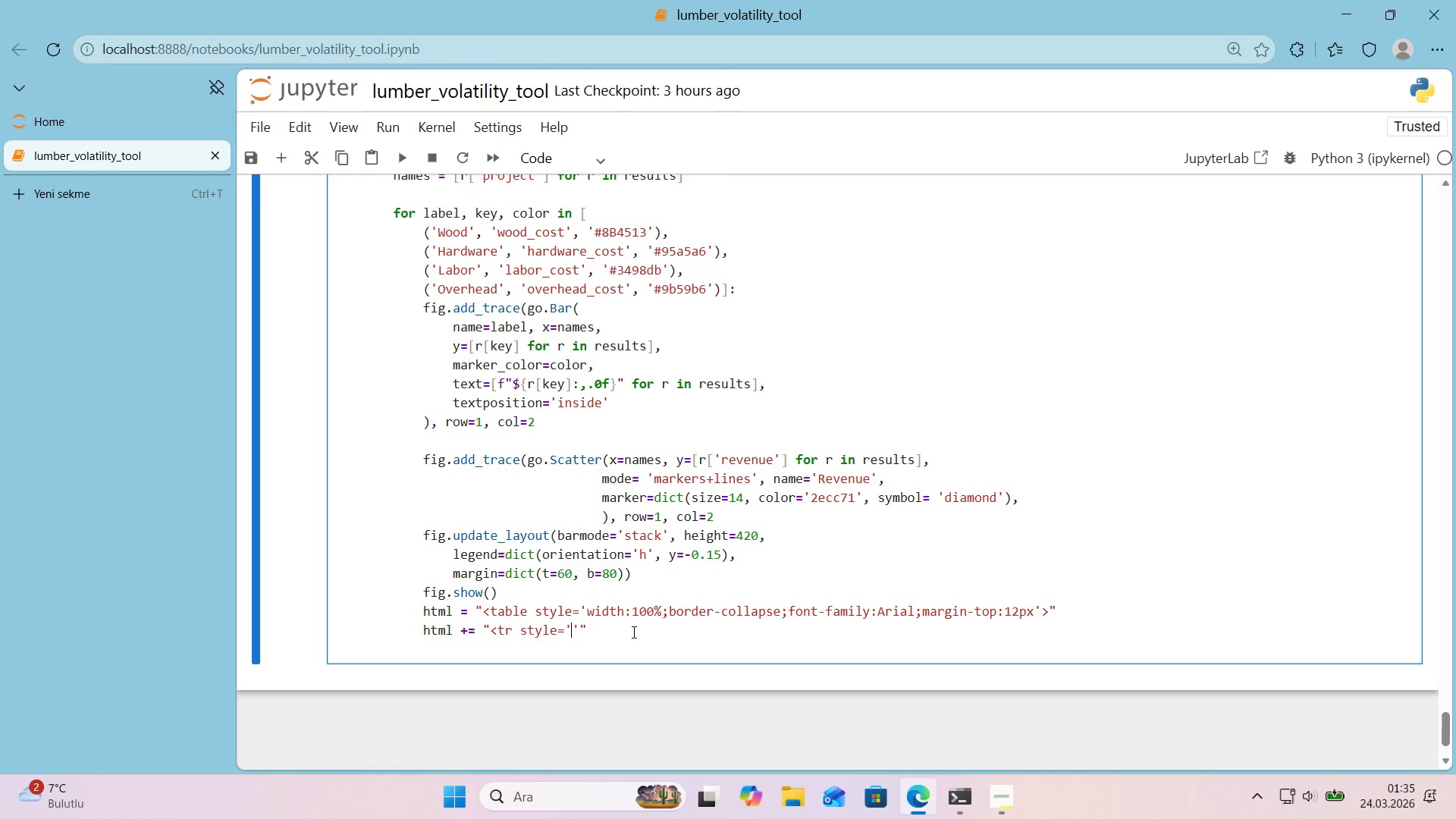 
type(background>)
 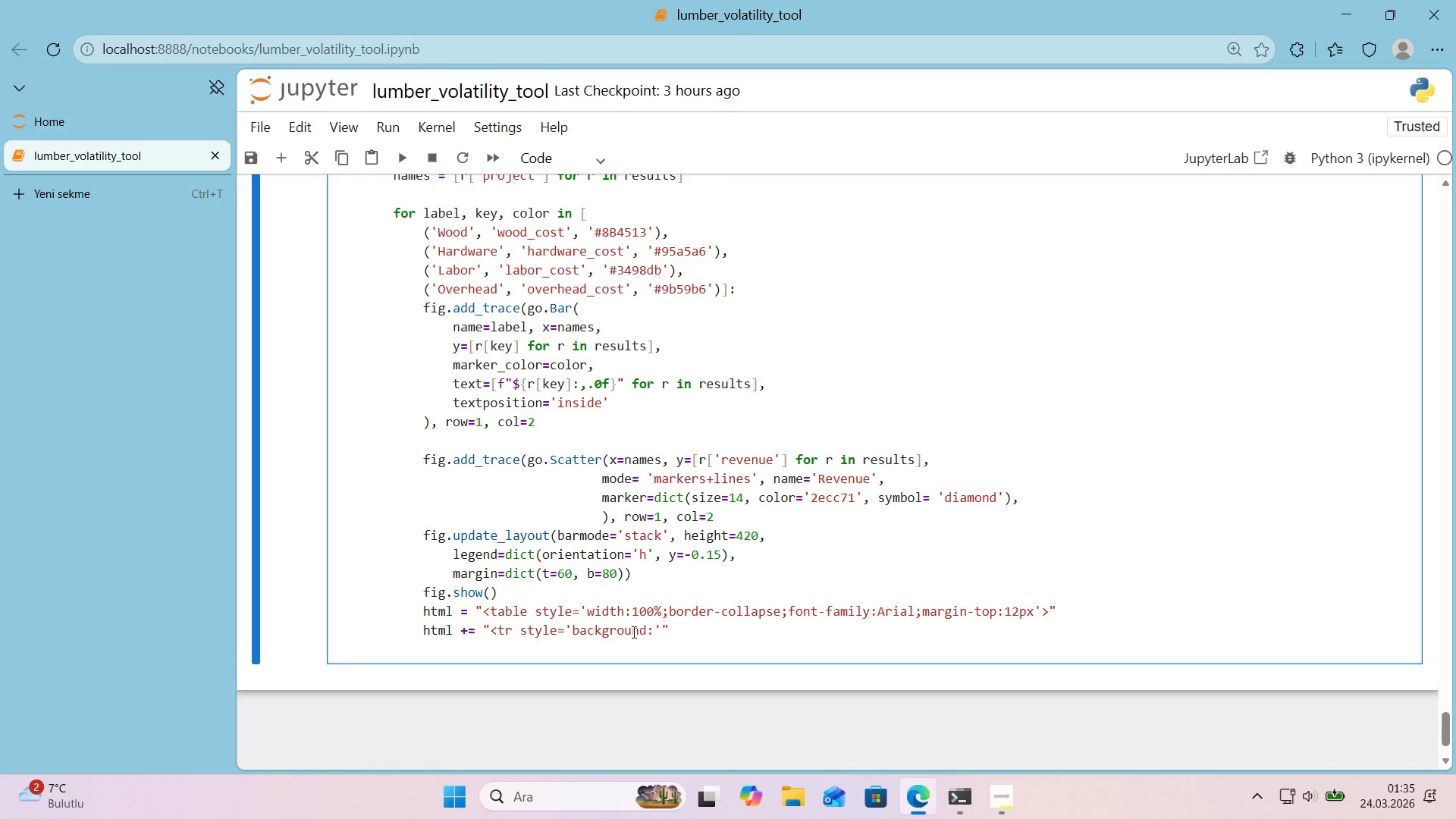 
key(Alt+Control+3)
 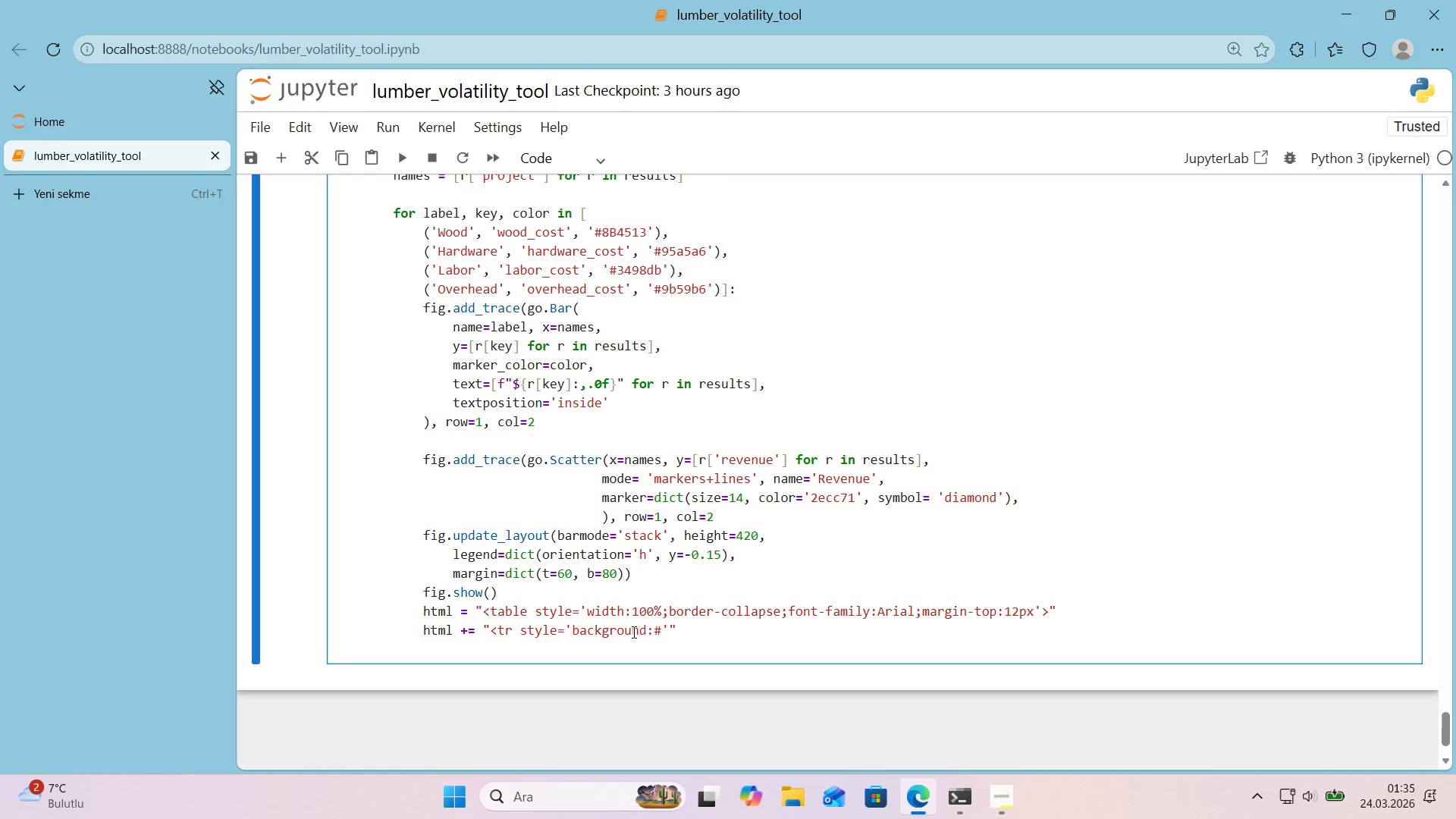 
key(Numpad1)
 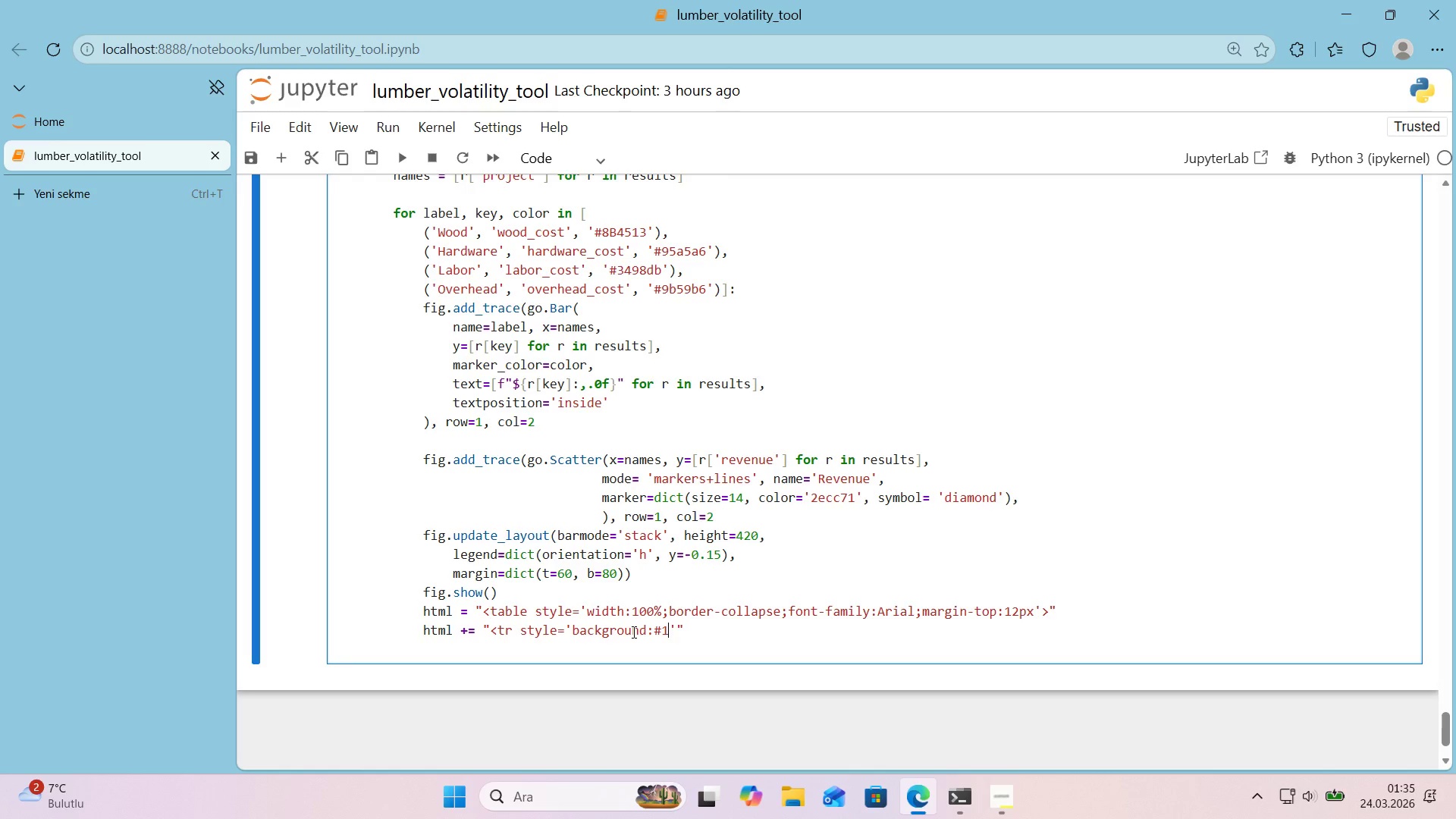 
key(C)
 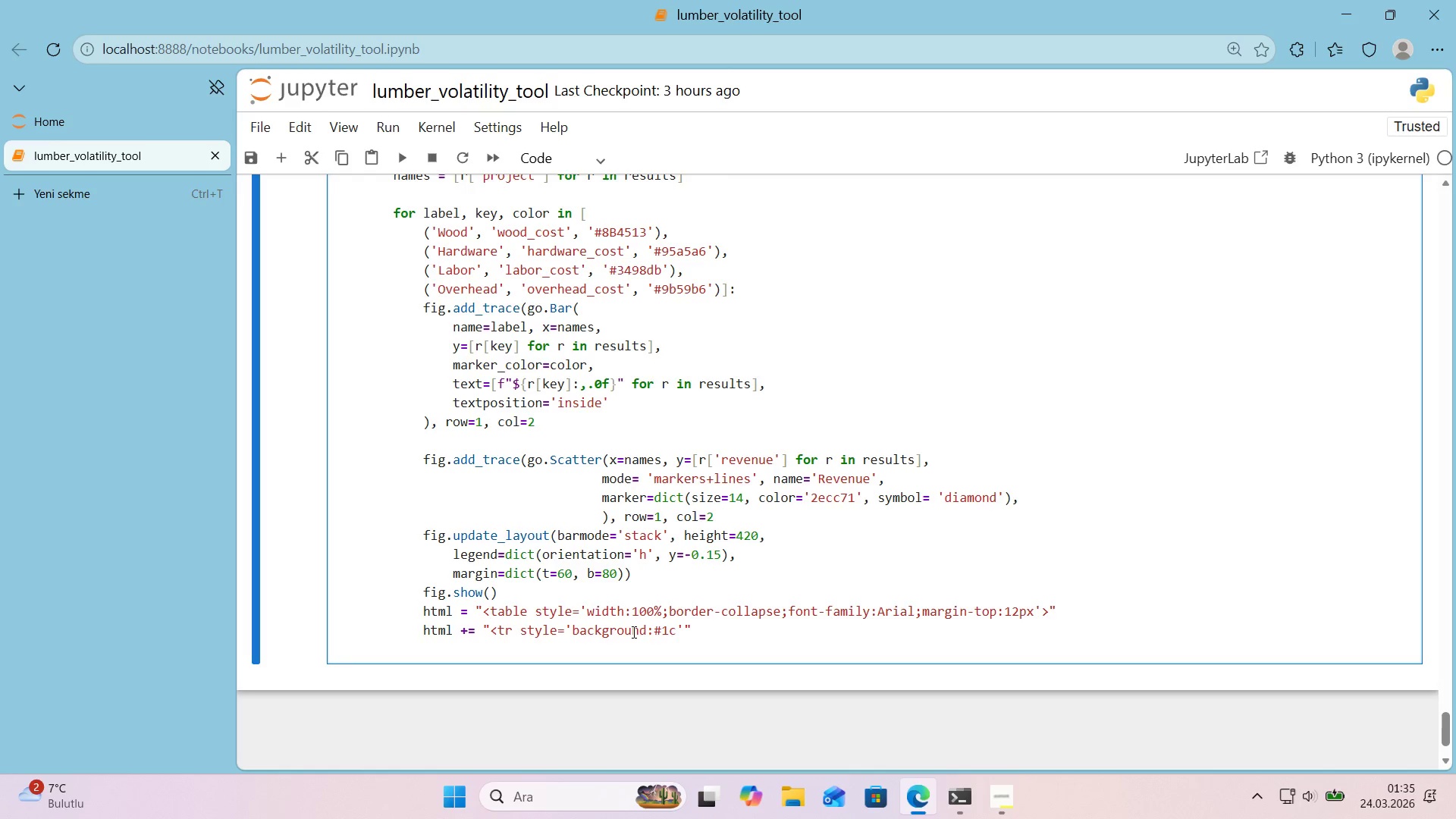 
key(Backspace)
 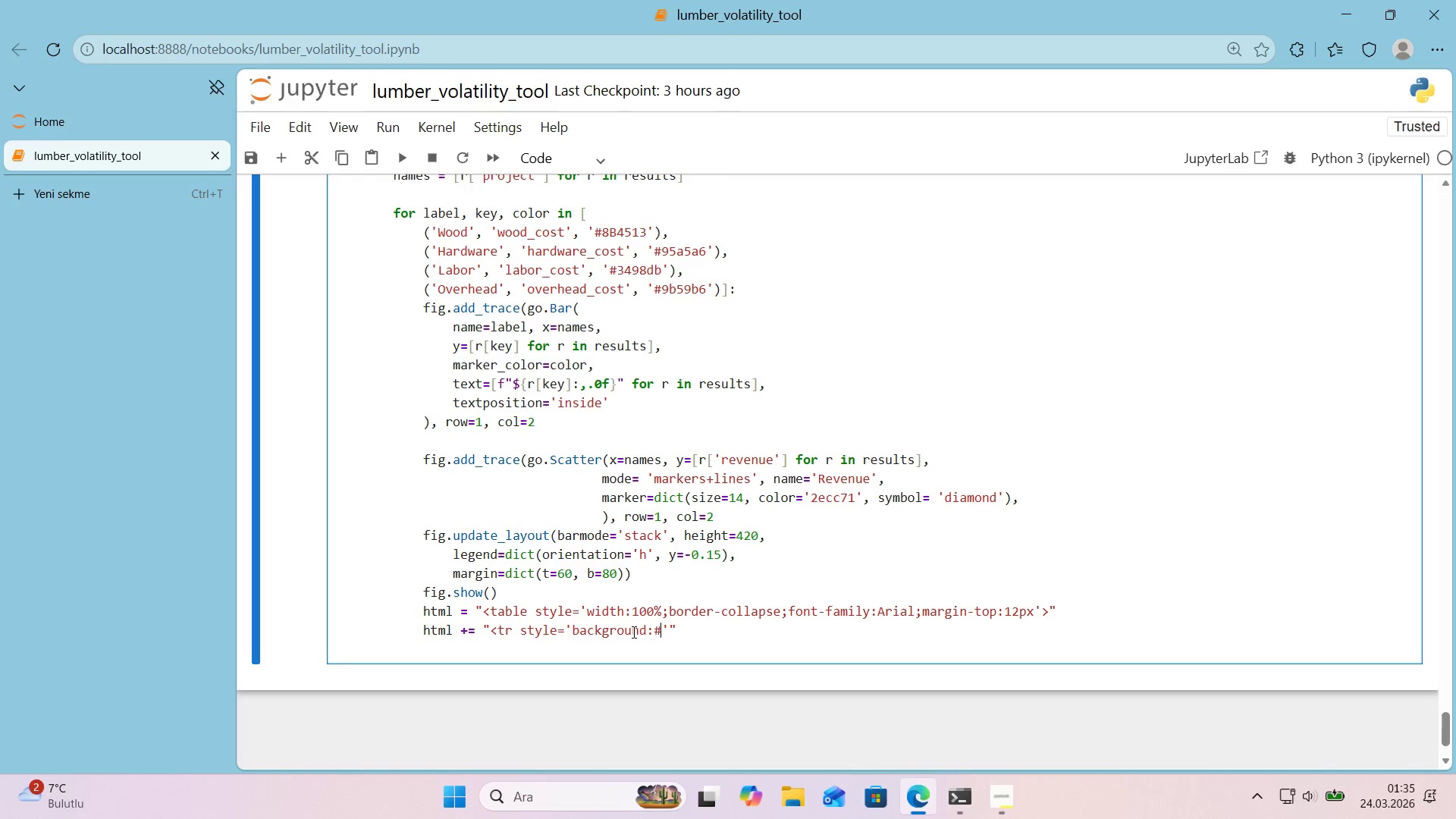 
key(Backspace)
 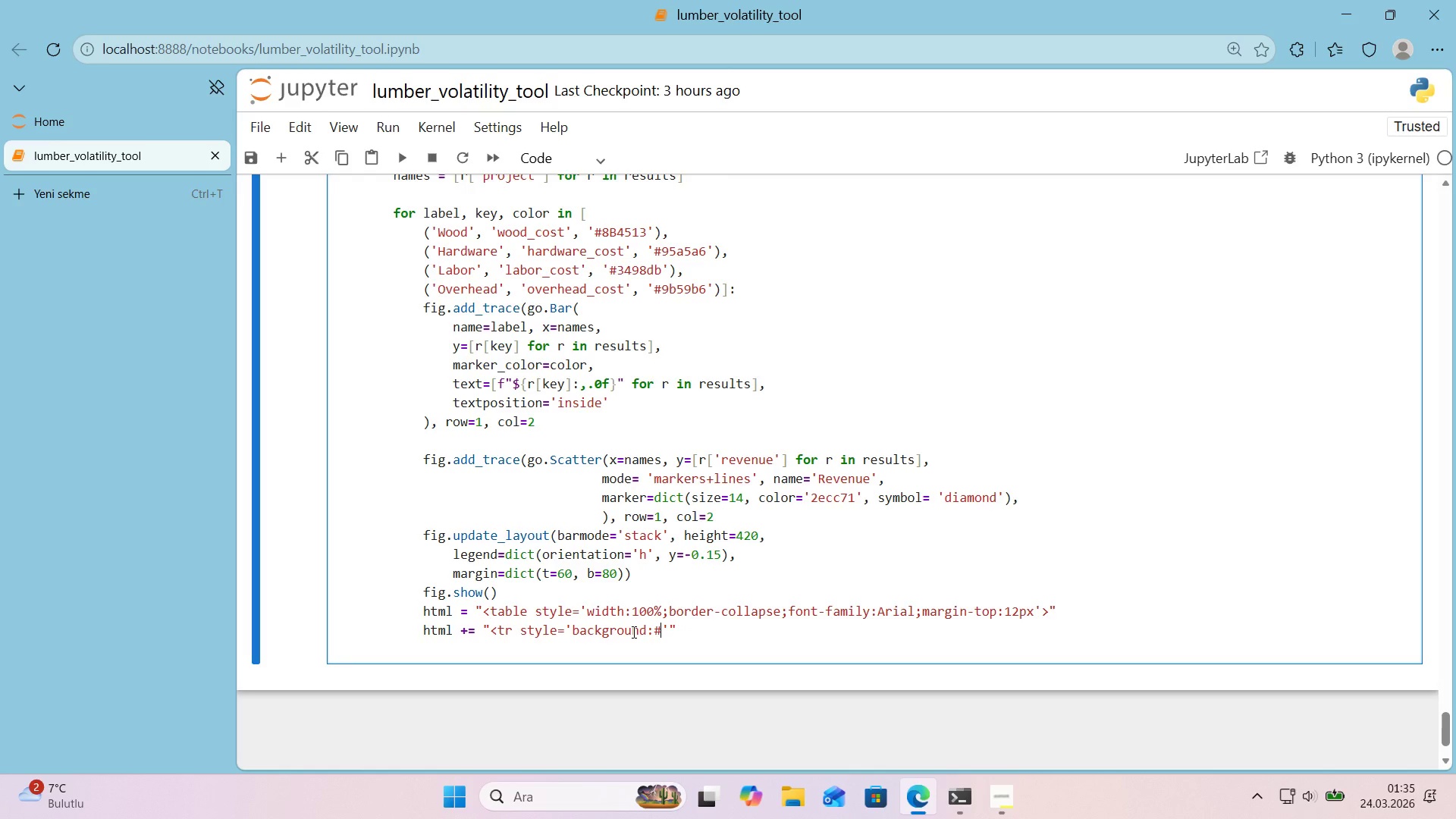 
key(Numpad2)
 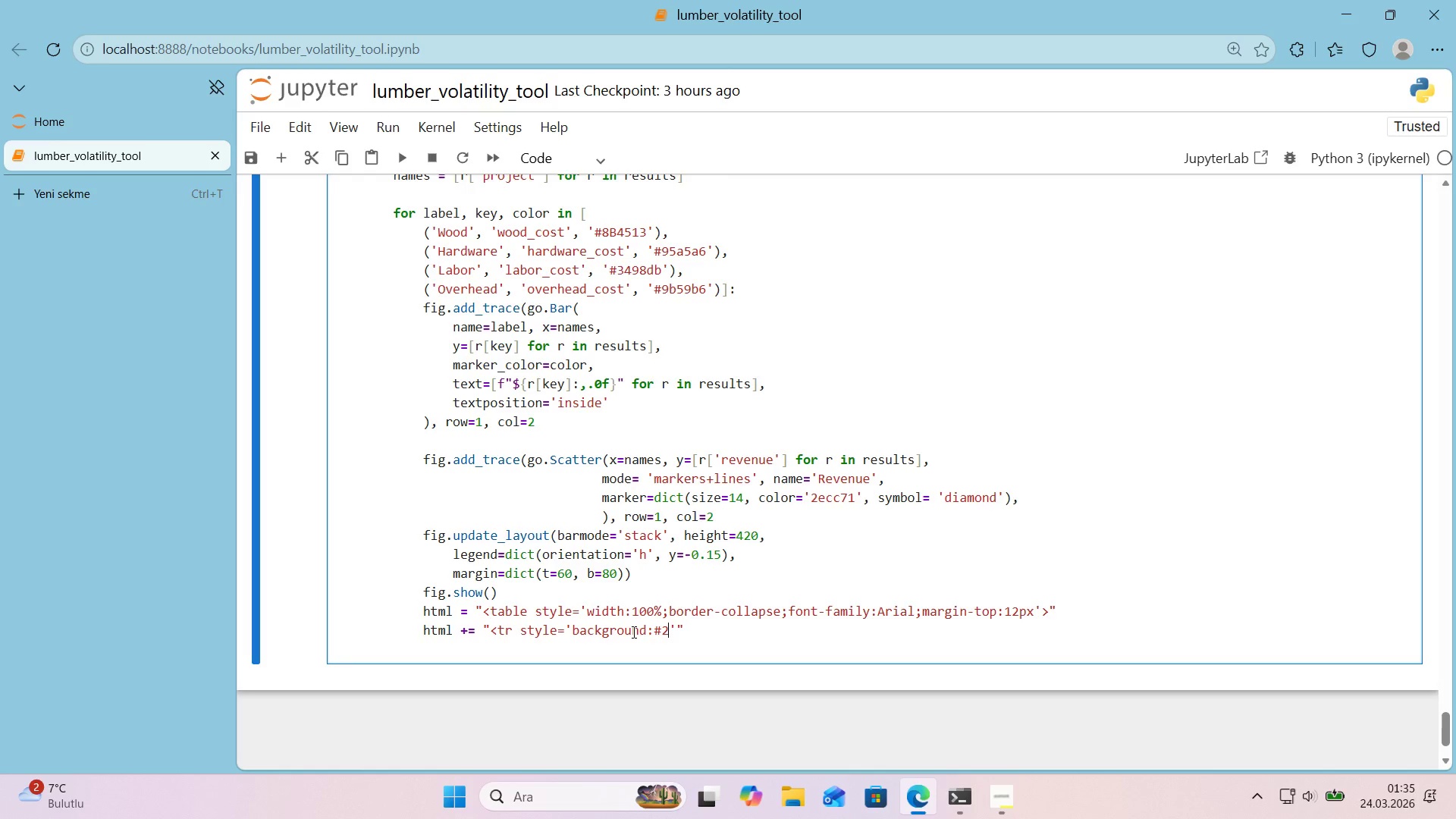 
key(C)
 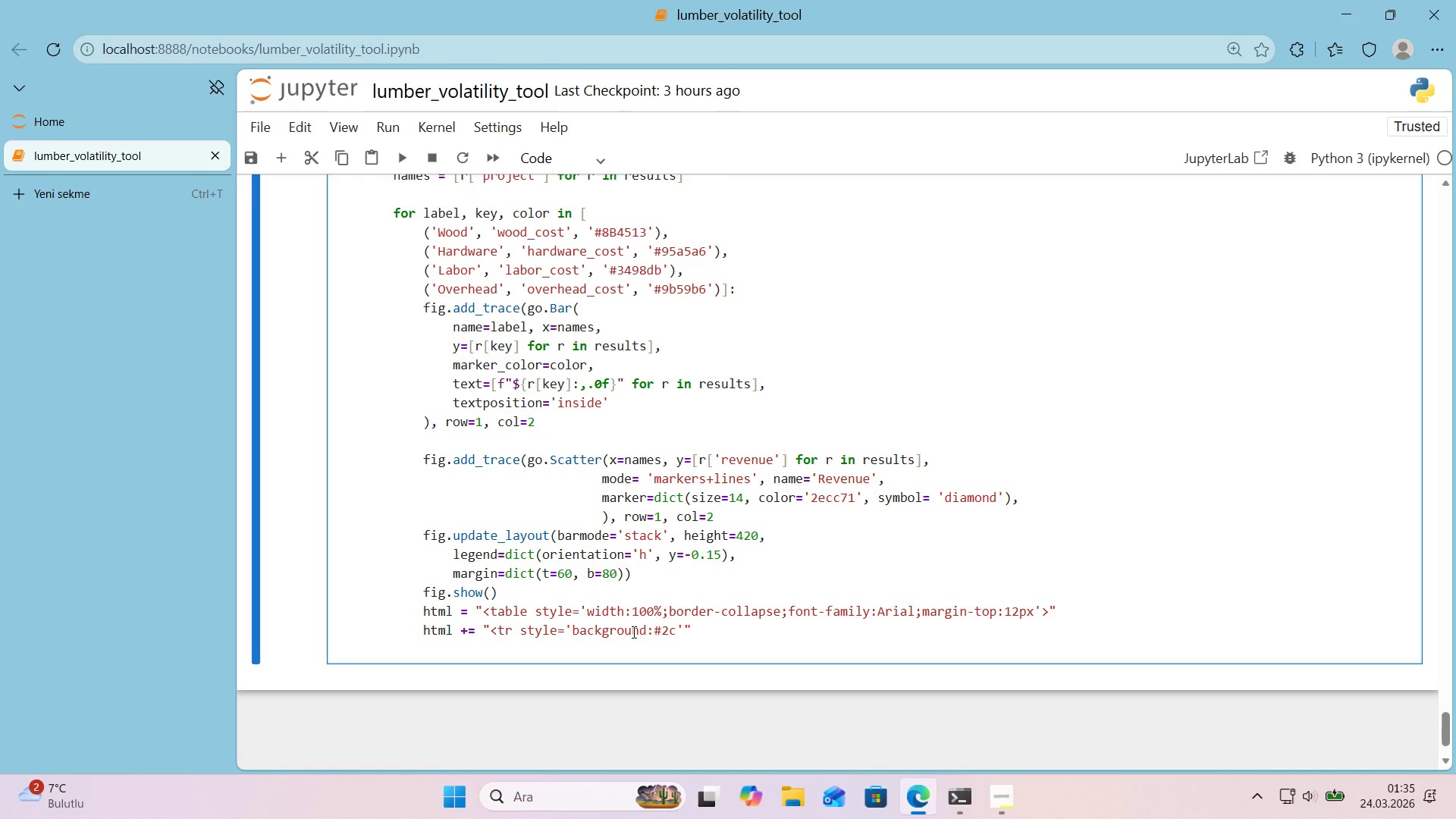 
key(Numpad3)
 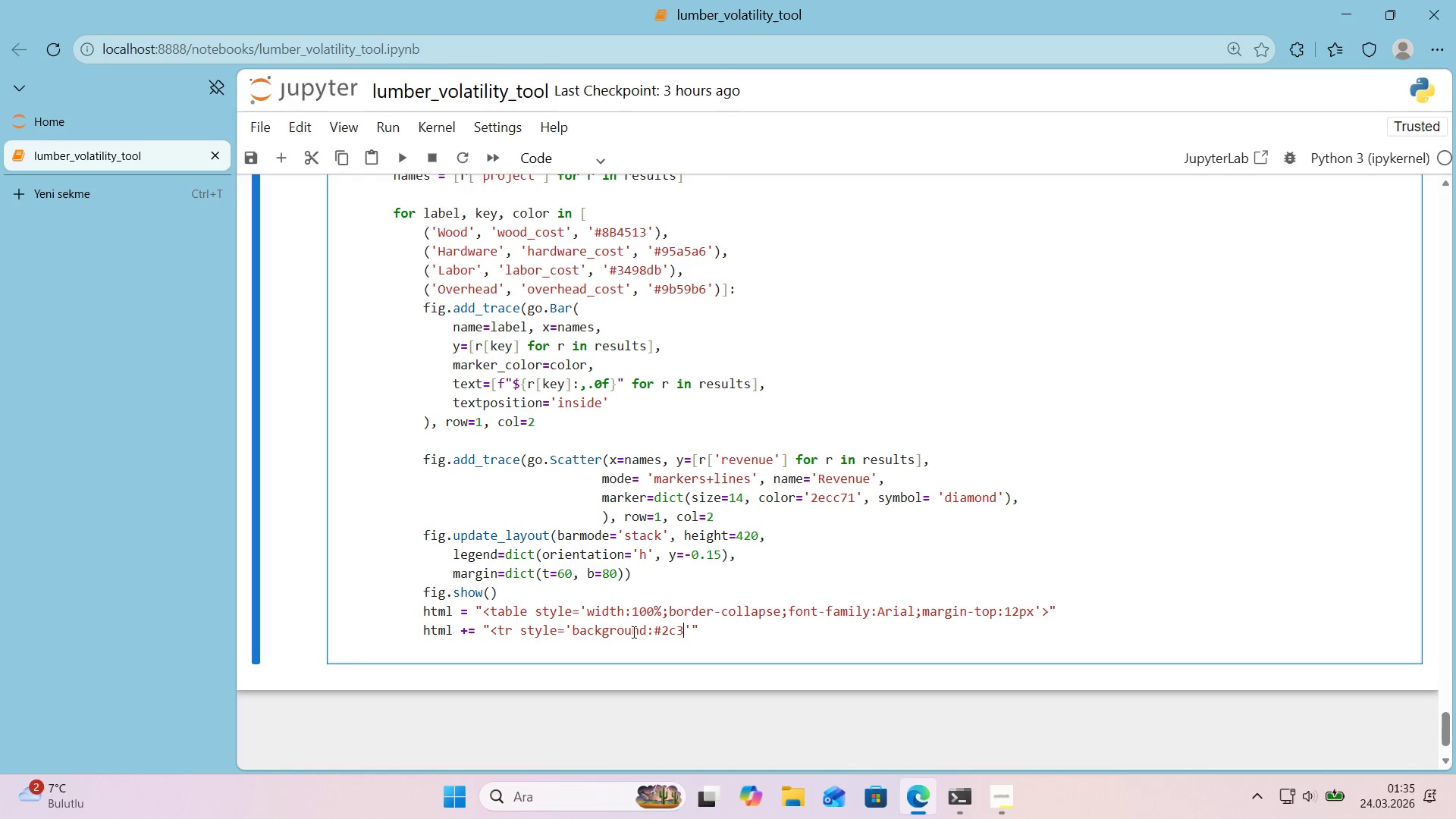 
key(E)
 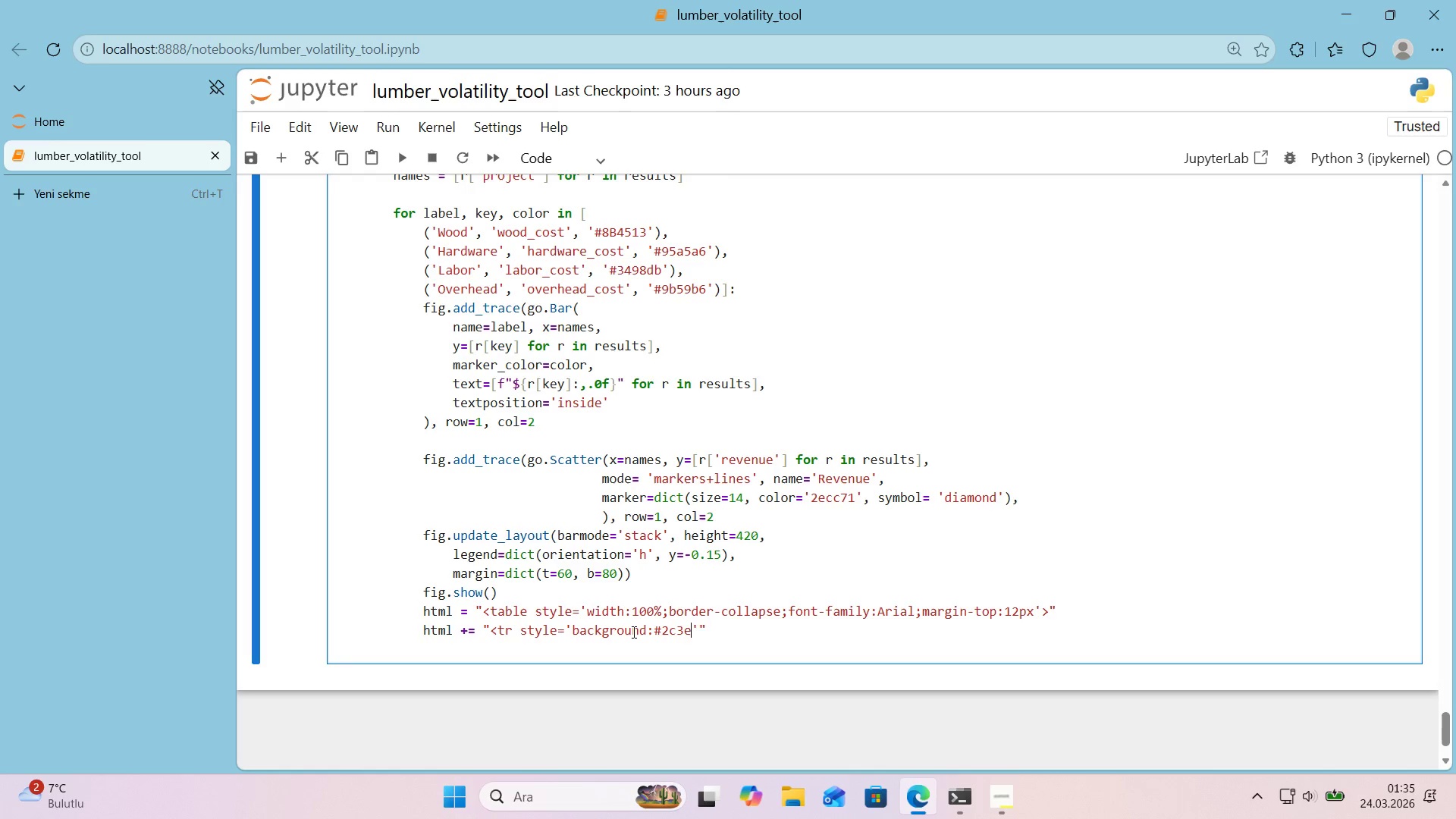 
key(Numpad5)
 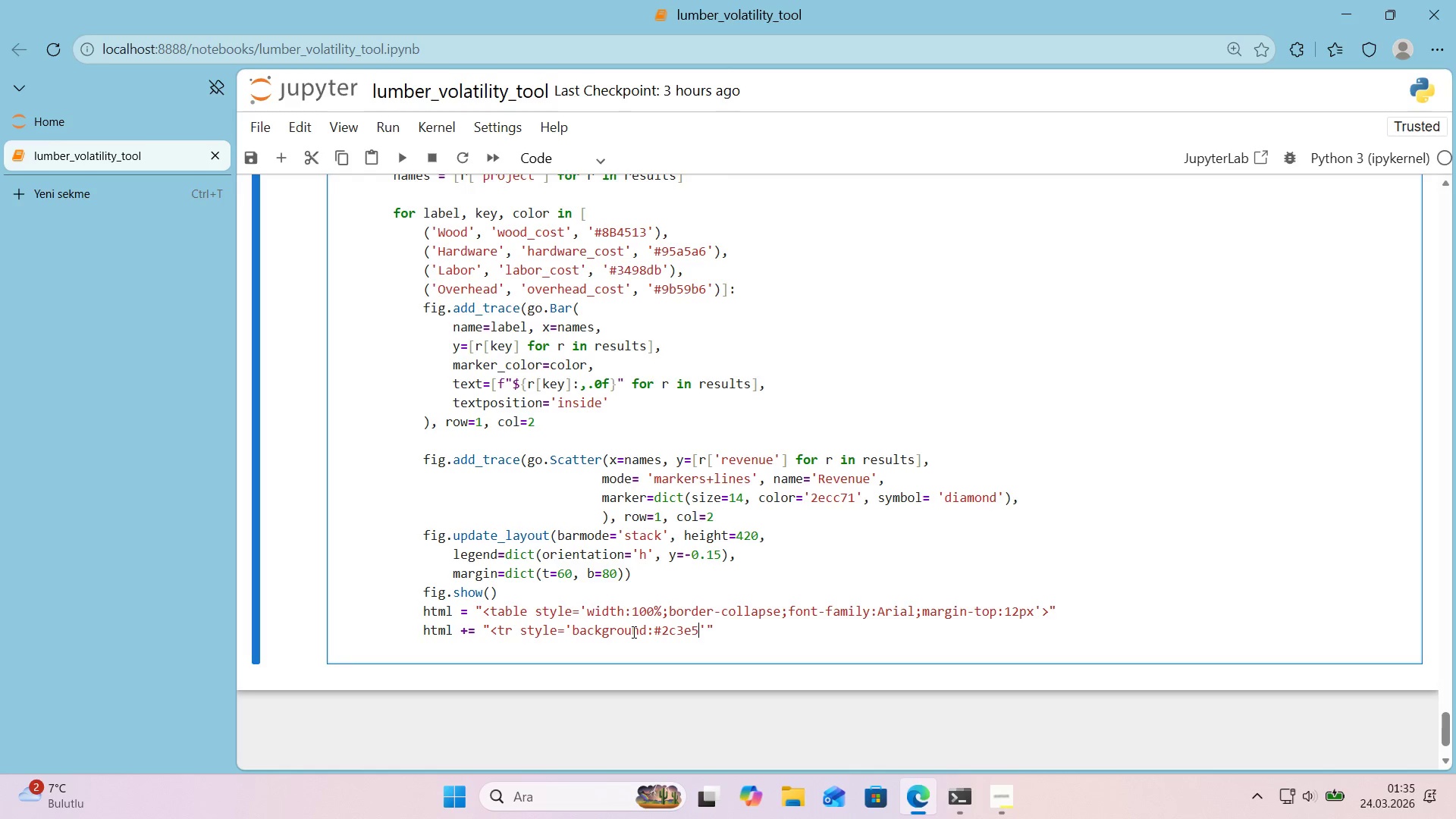 
key(Numpad0)
 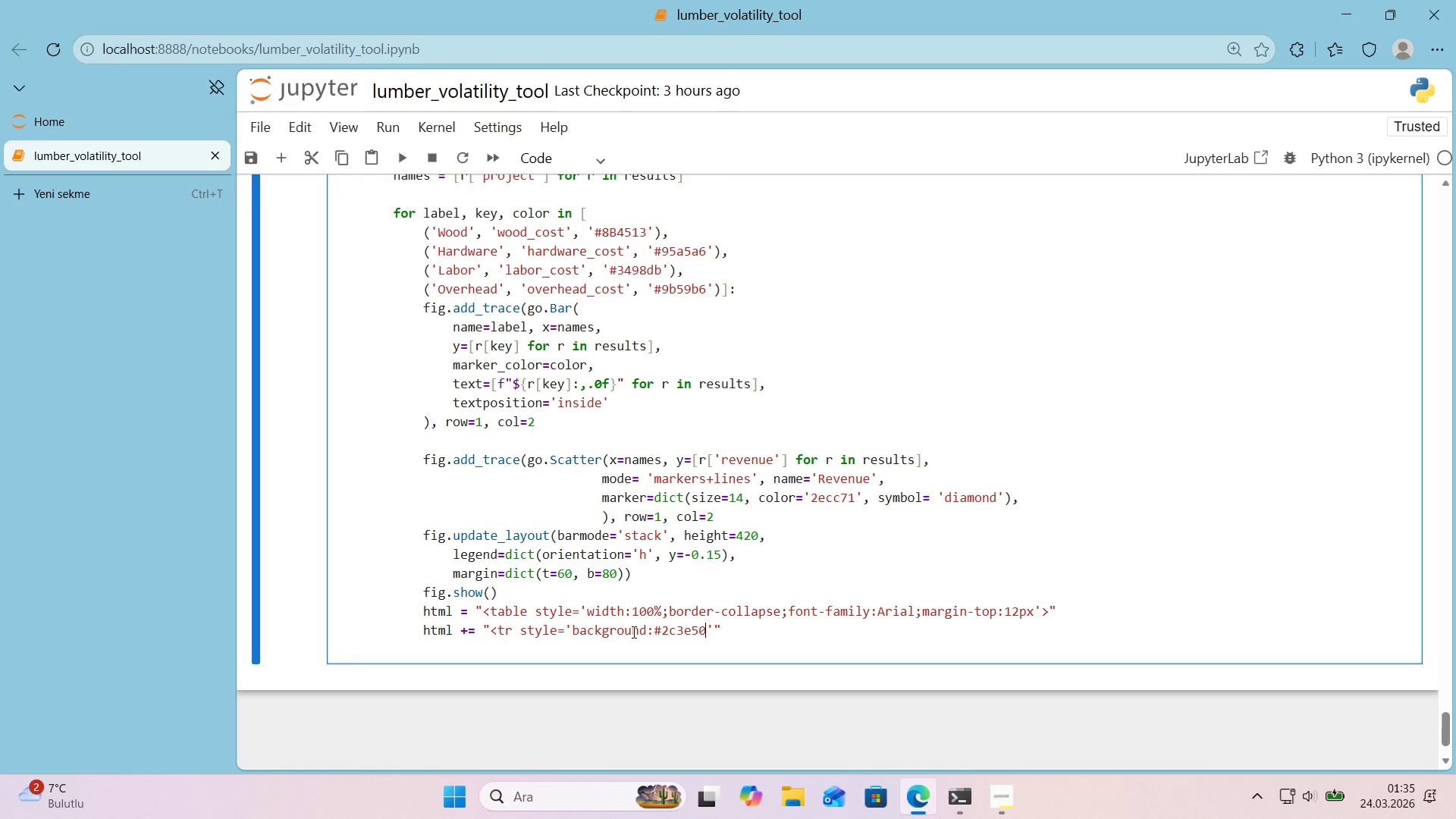 
key(ArrowRight)
 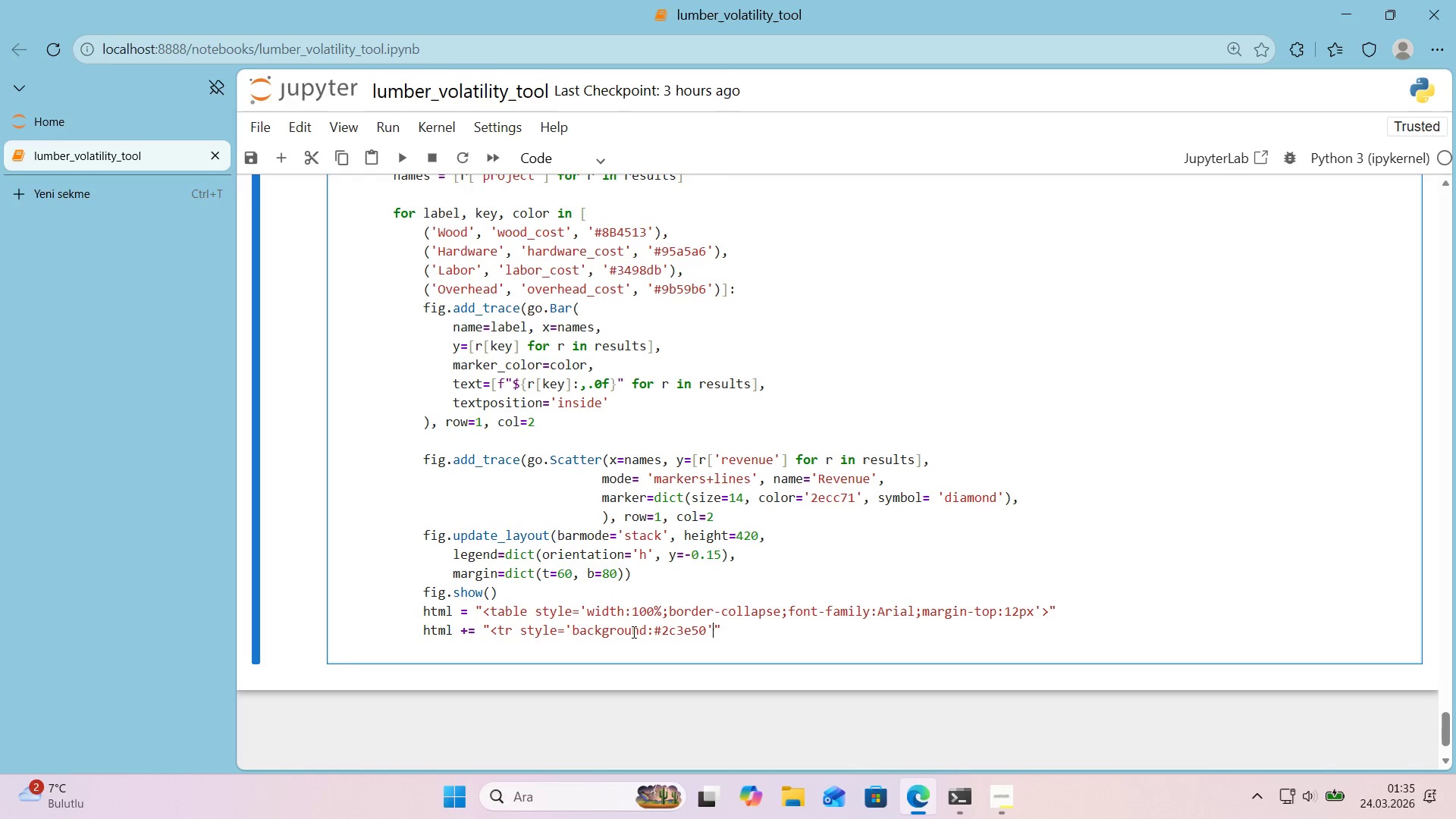 
key(Shift+ShiftRight)
 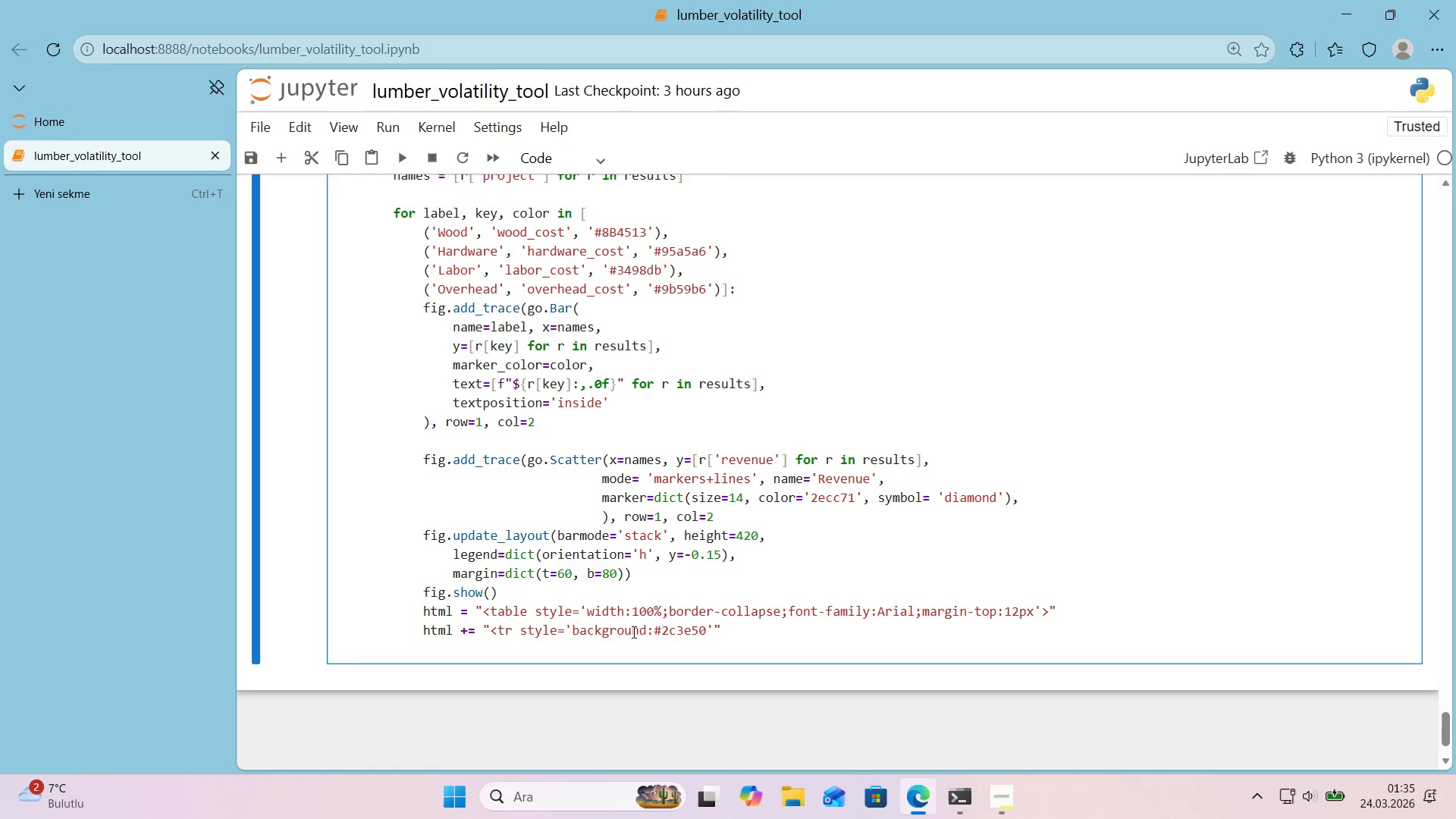 
key(Shift+Comma)
 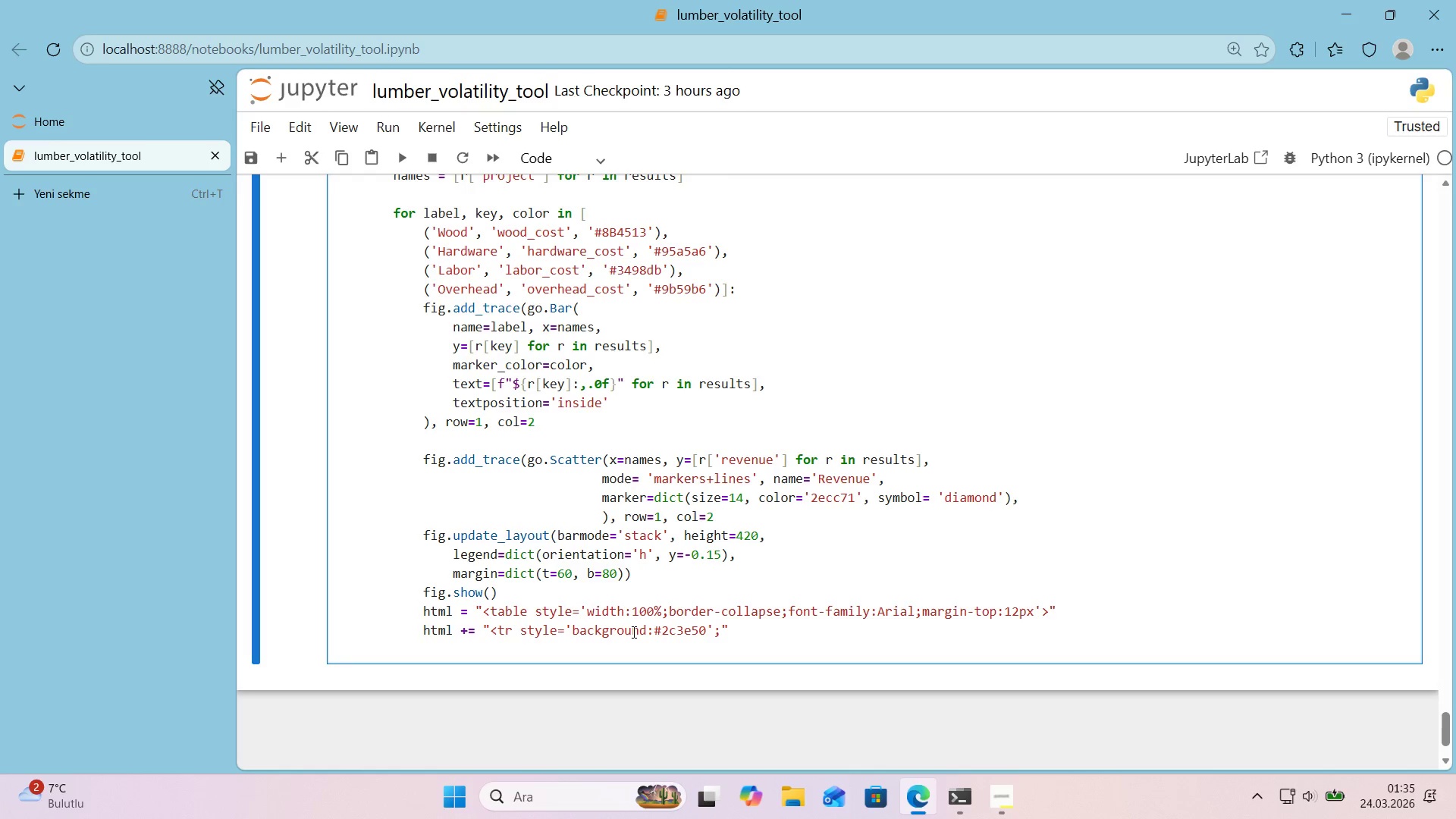 
wait(13.06)
 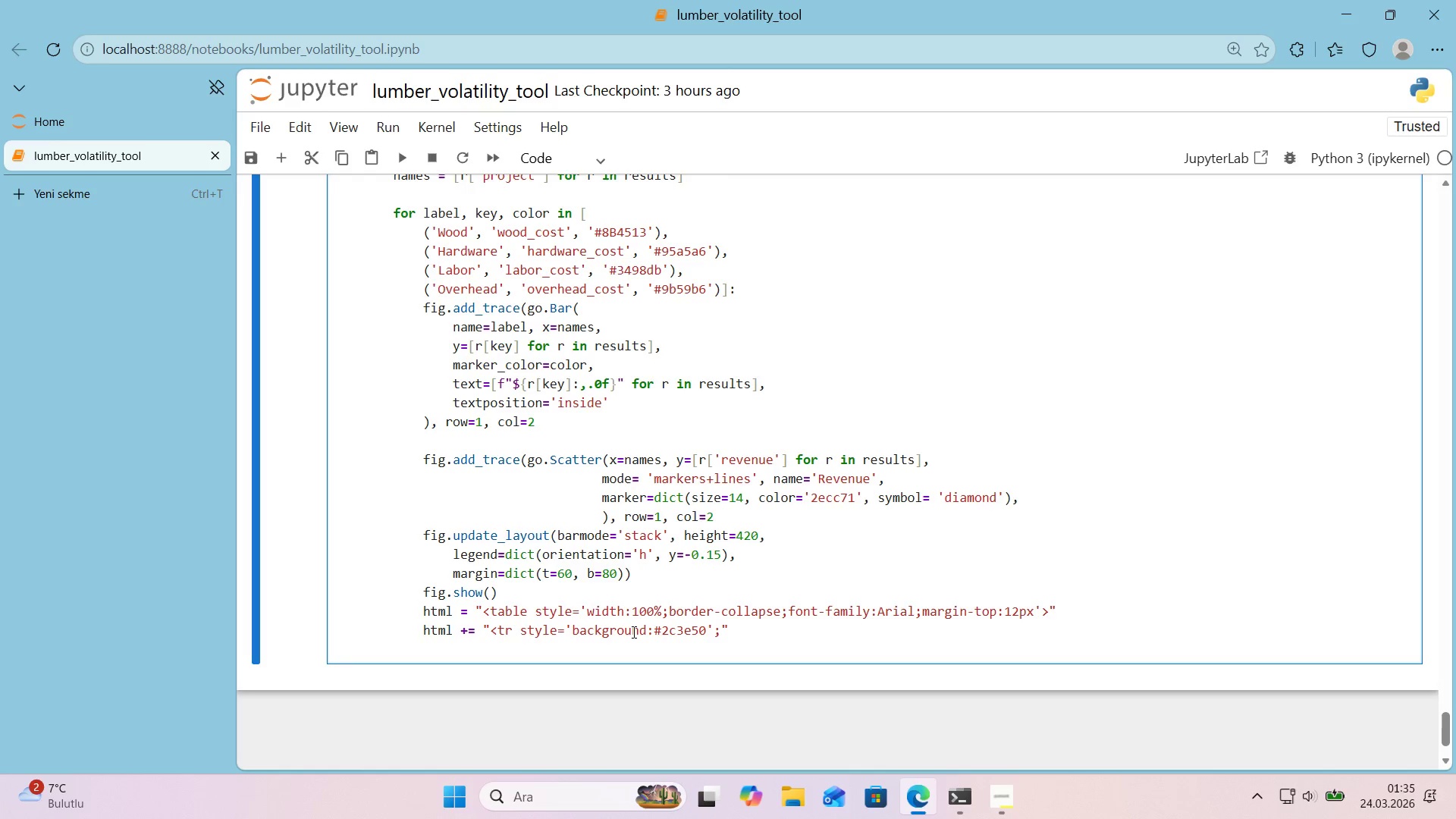 
key(ArrowLeft)
 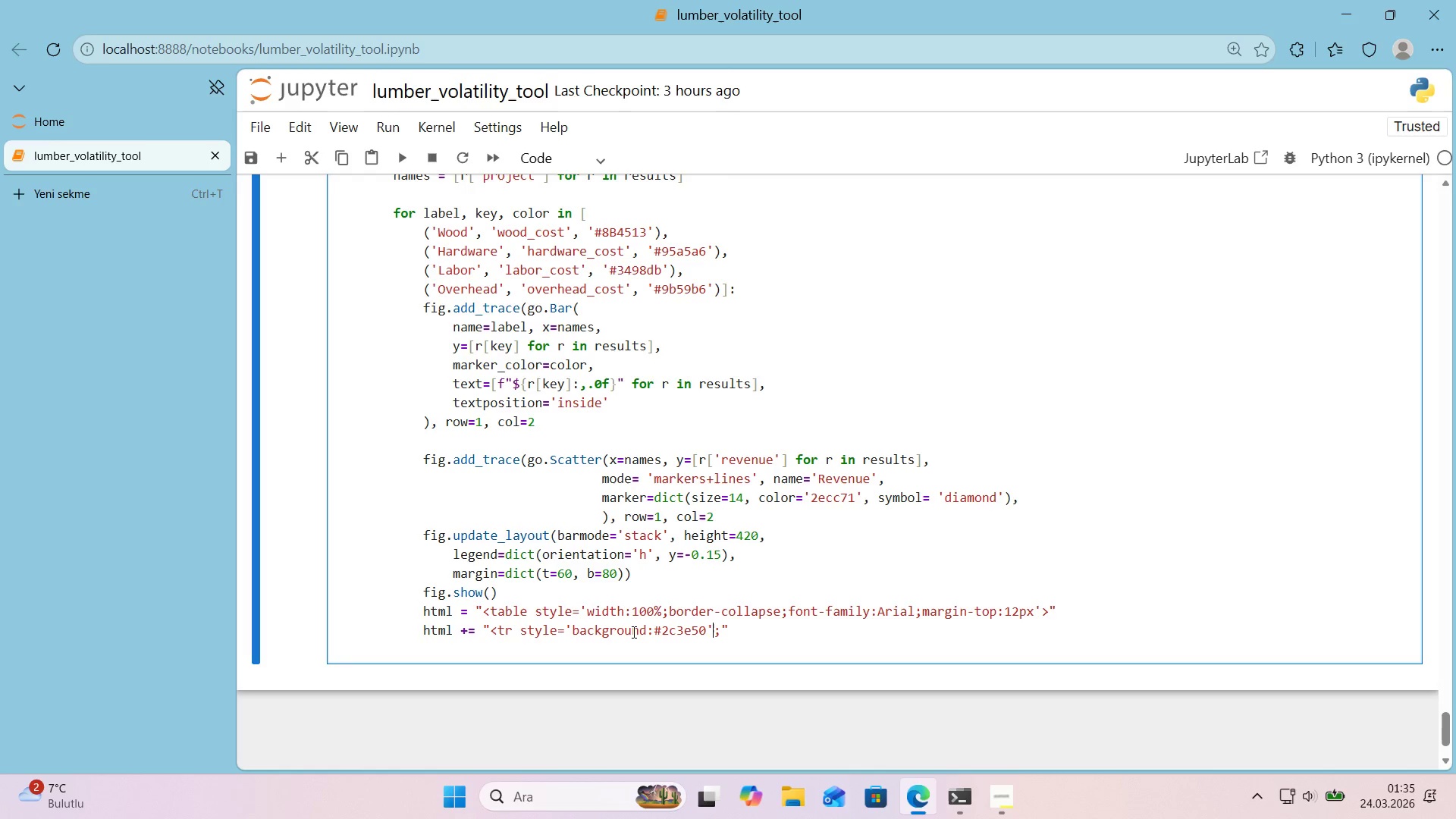 
key(Backspace)
 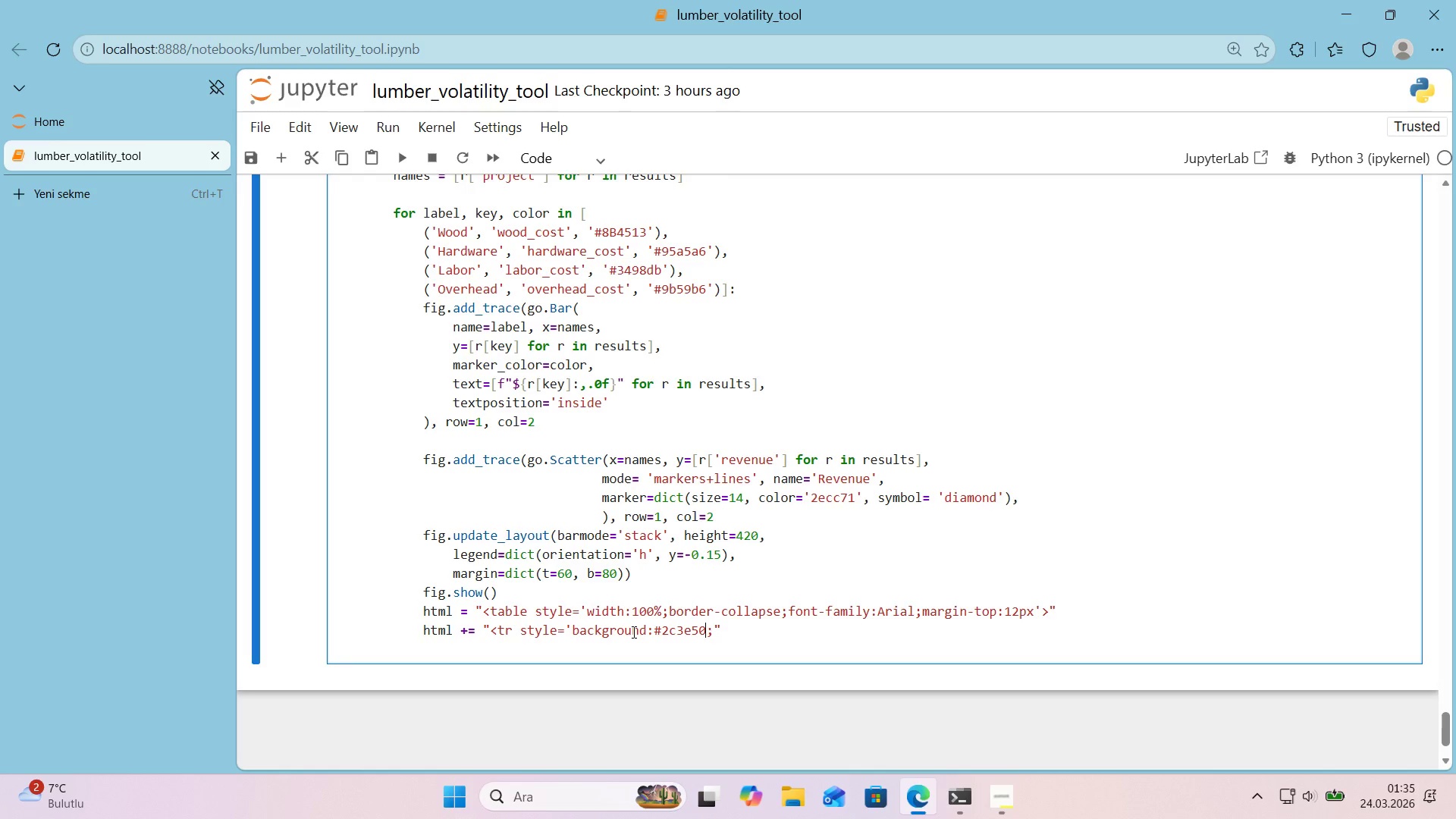 
key(ArrowRight)
 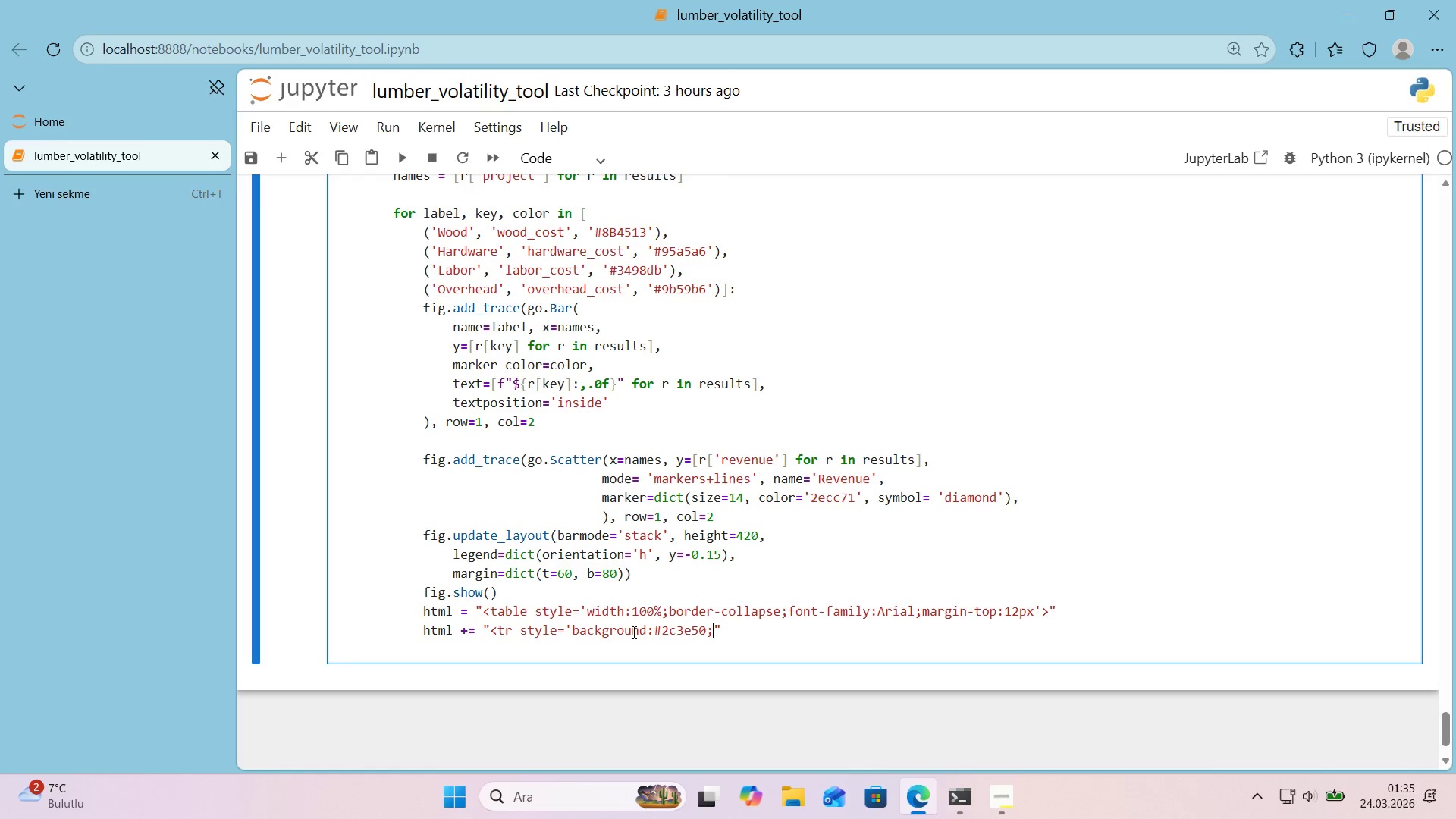 
type(color.)
key(Backspace)
type(>wh'te@[Break])
 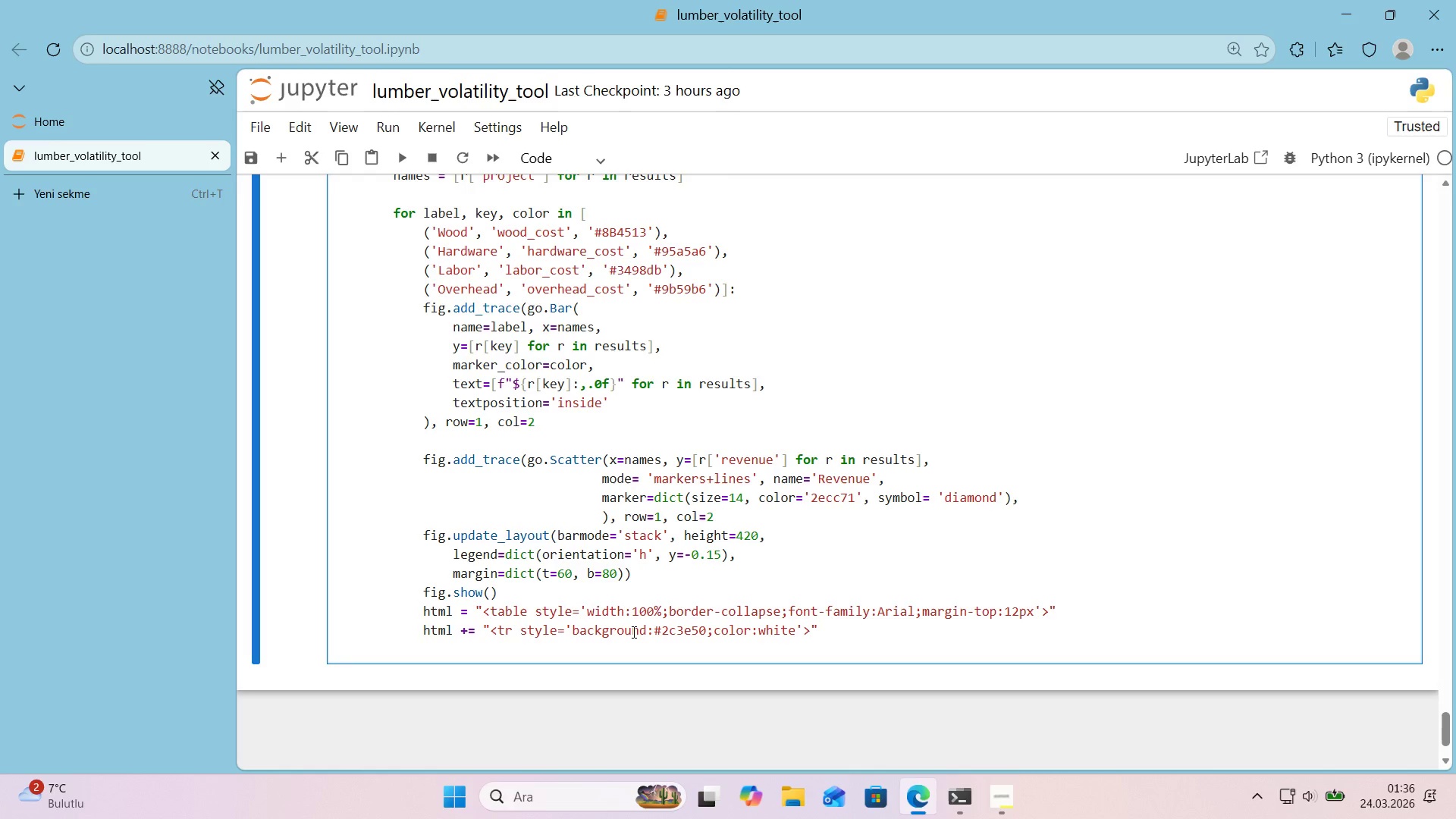 
key(ArrowRight)
 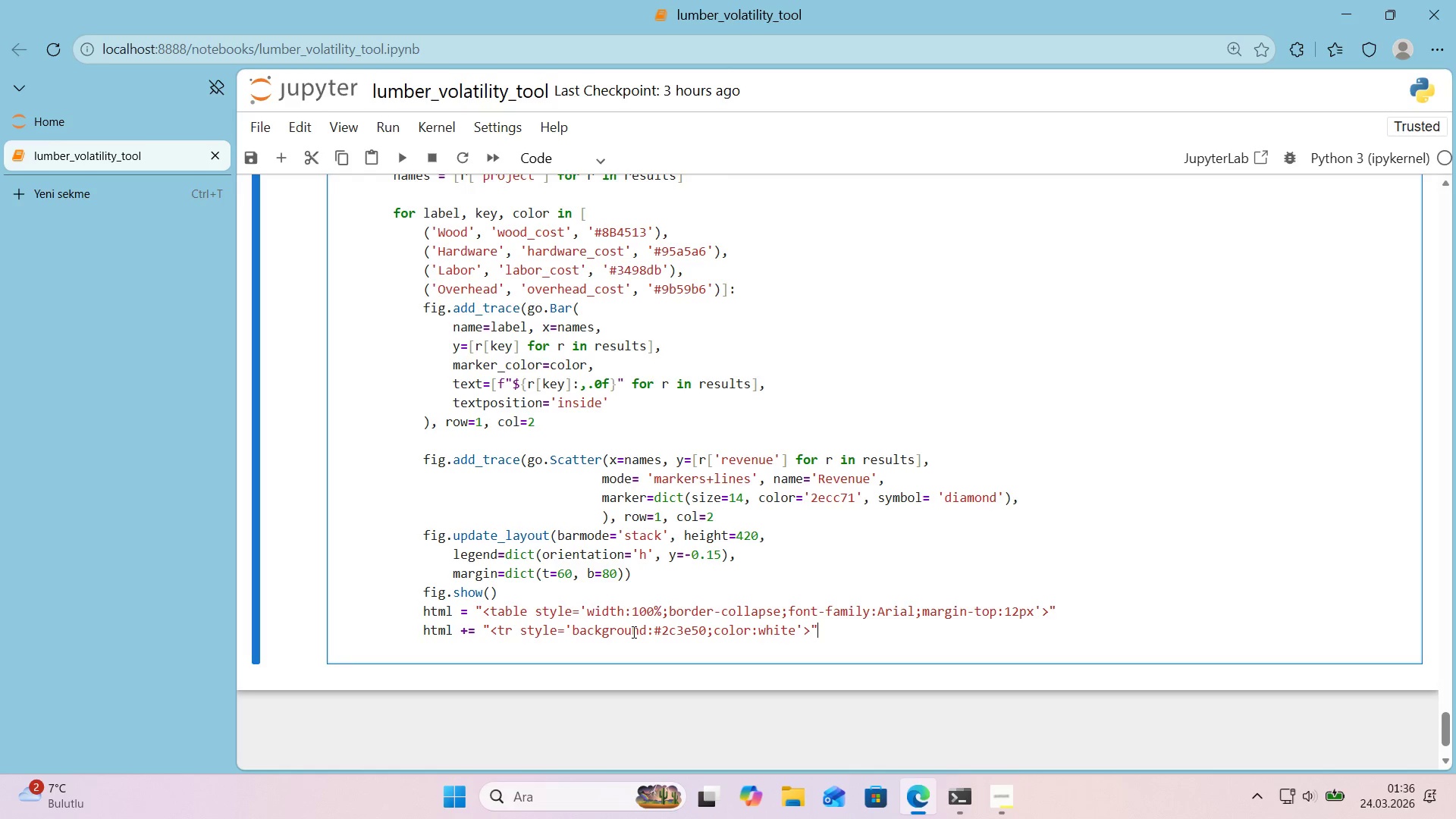 
key(Enter)
 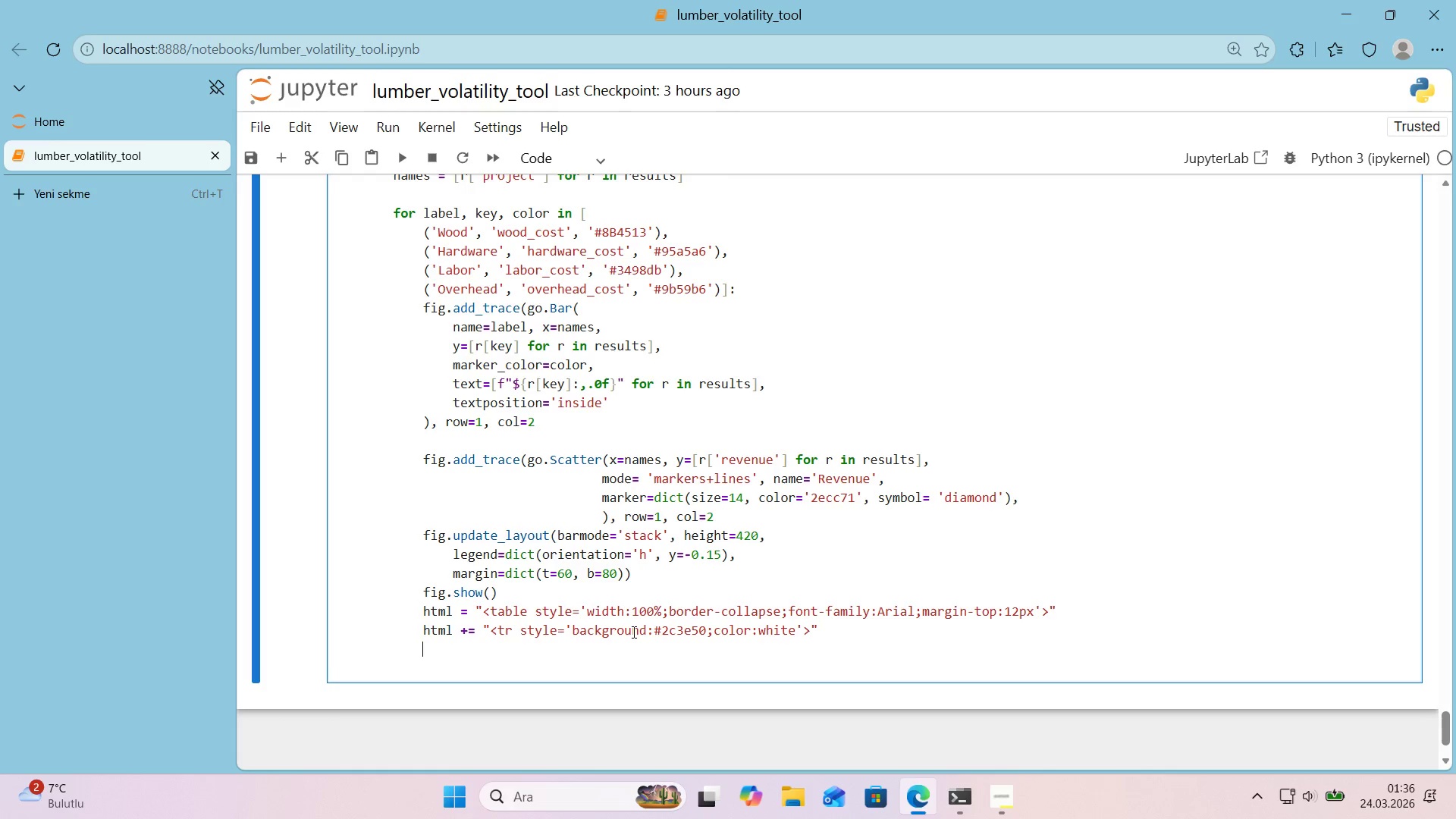 
scroll: coordinate [610, 623], scroll_direction: down, amount: 1.0
 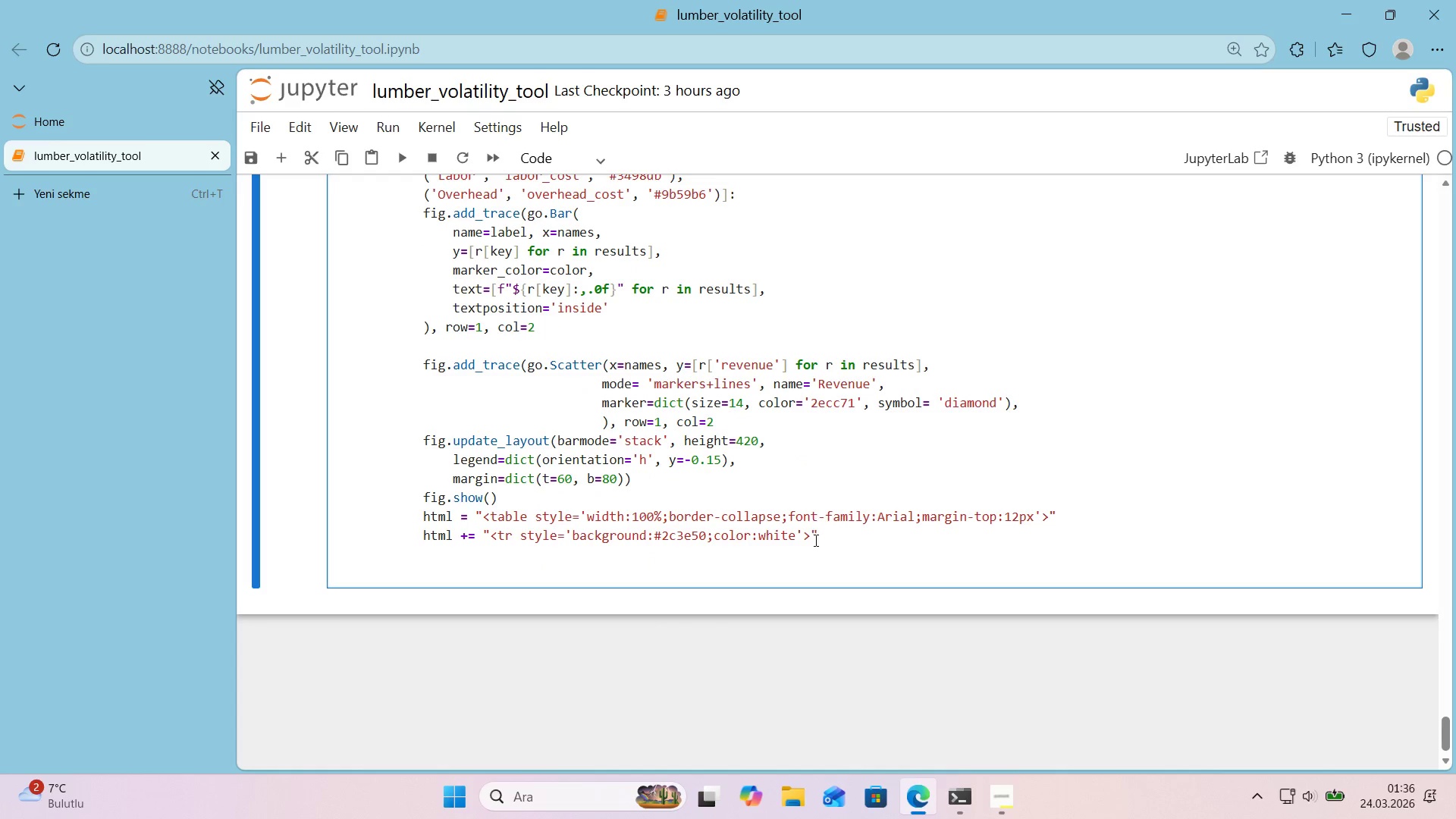 
left_click_drag(start_coordinate=[822, 538], to_coordinate=[425, 541])
 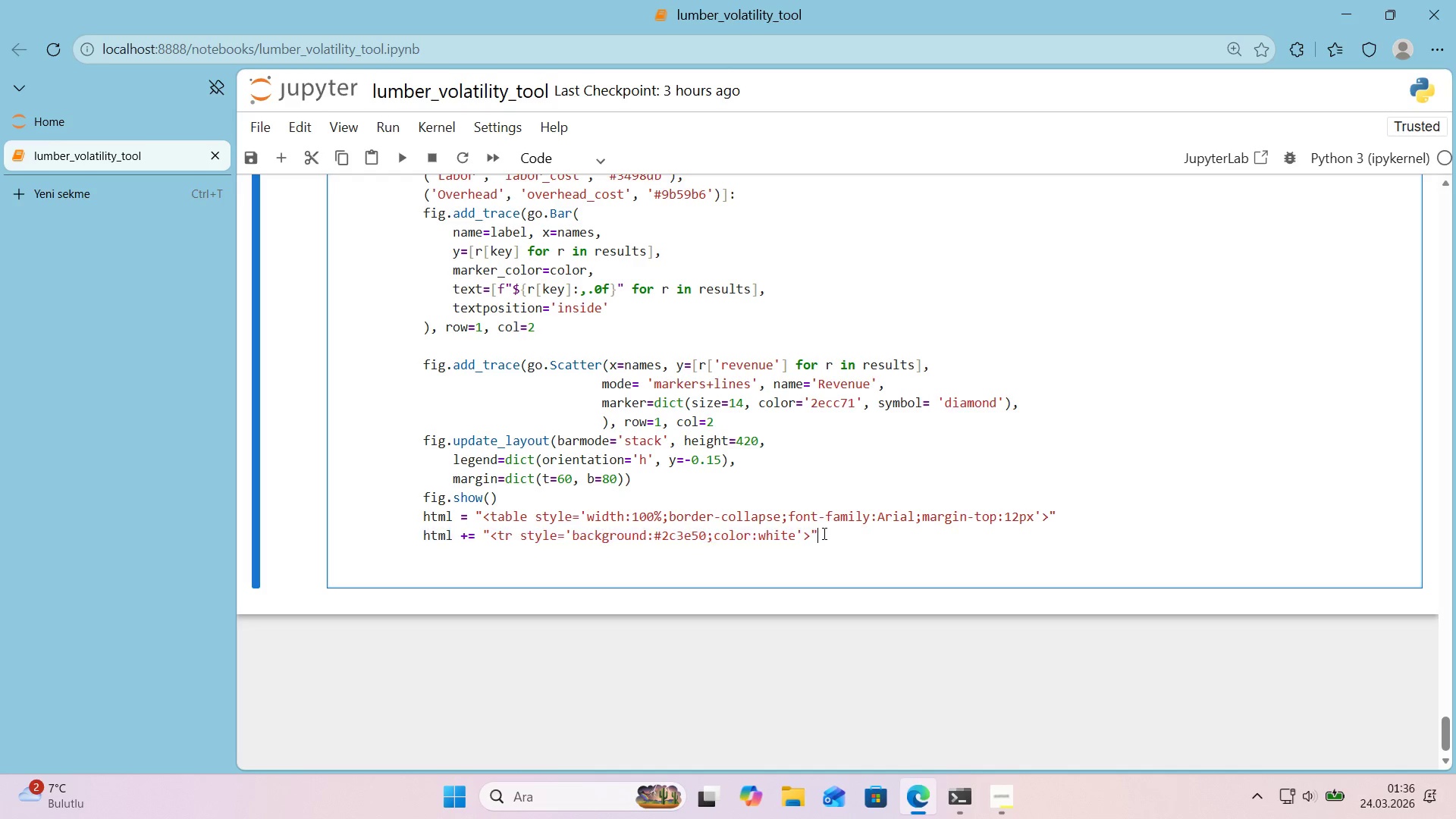 
key(Control+ControlLeft)
 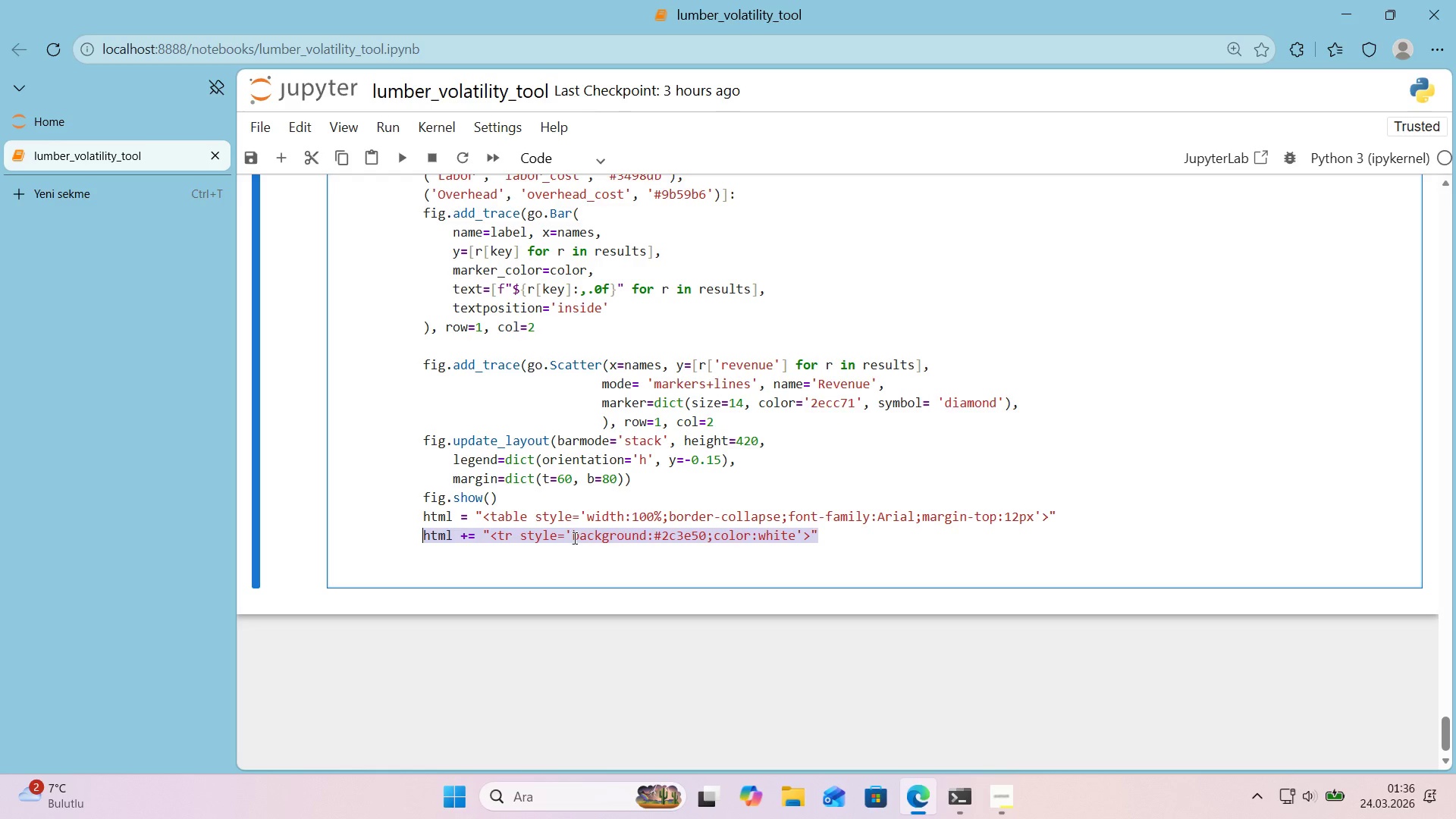 
key(Control+C)
 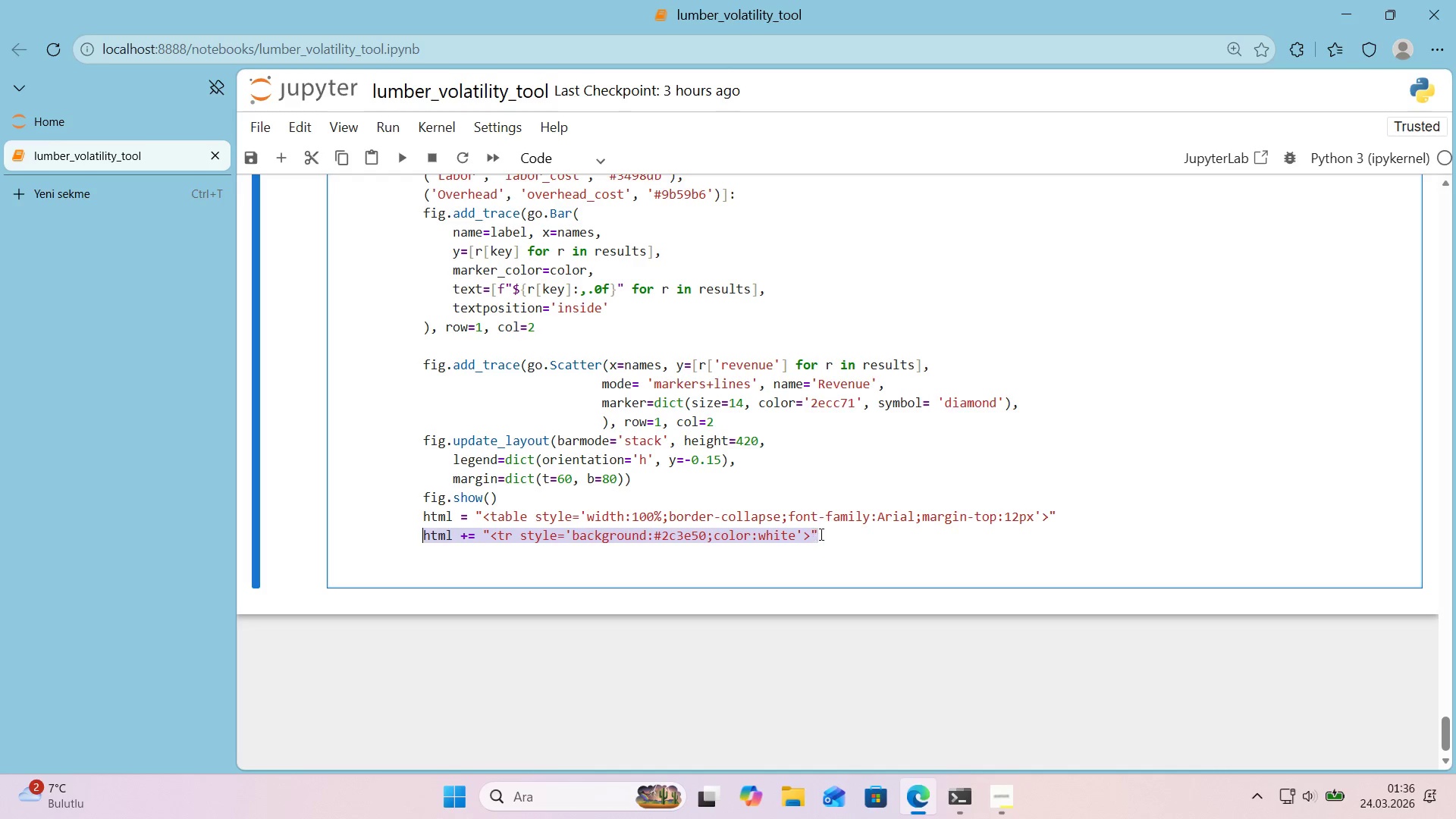 
left_click([823, 533])
 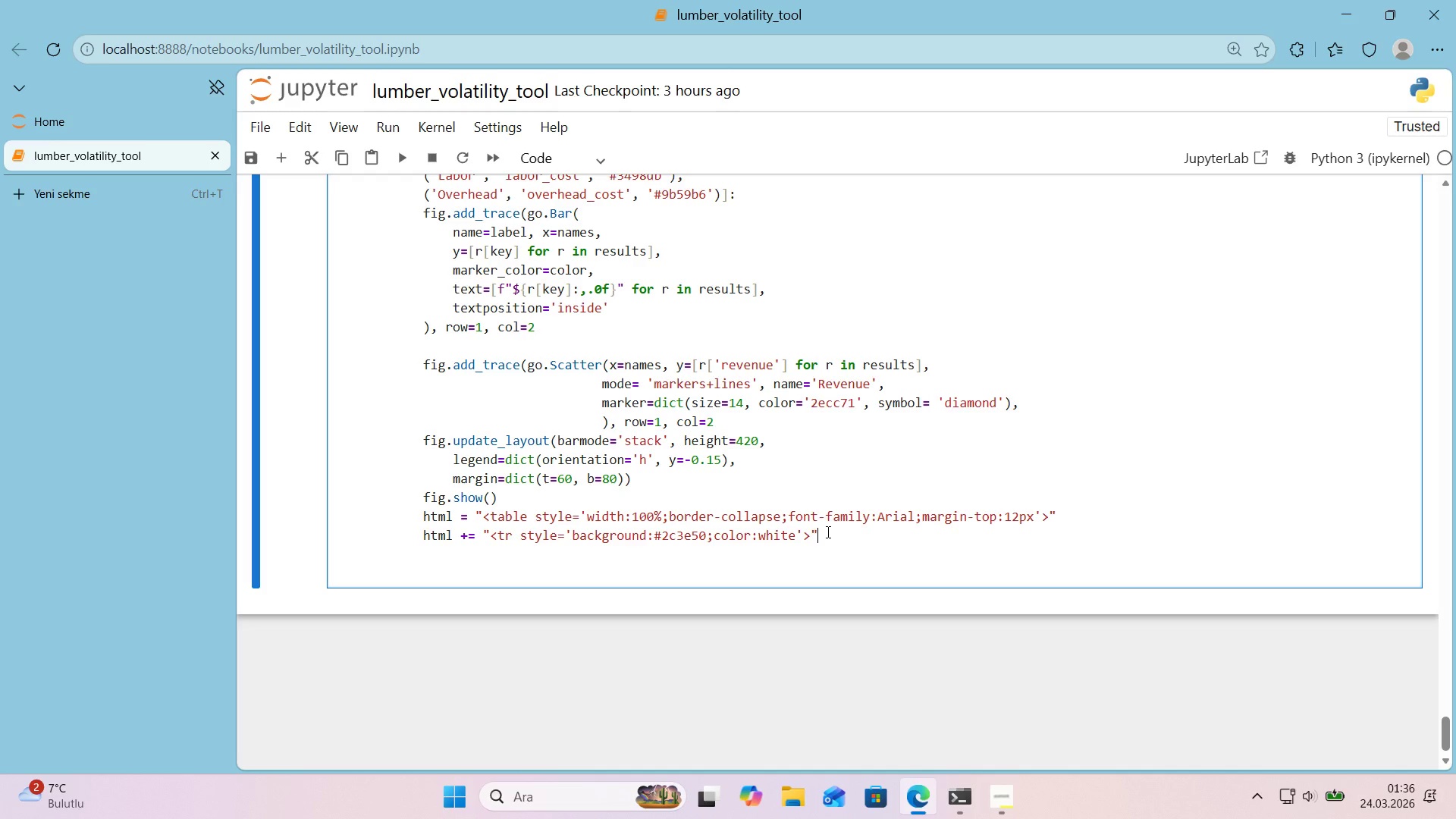 
key(Enter)
 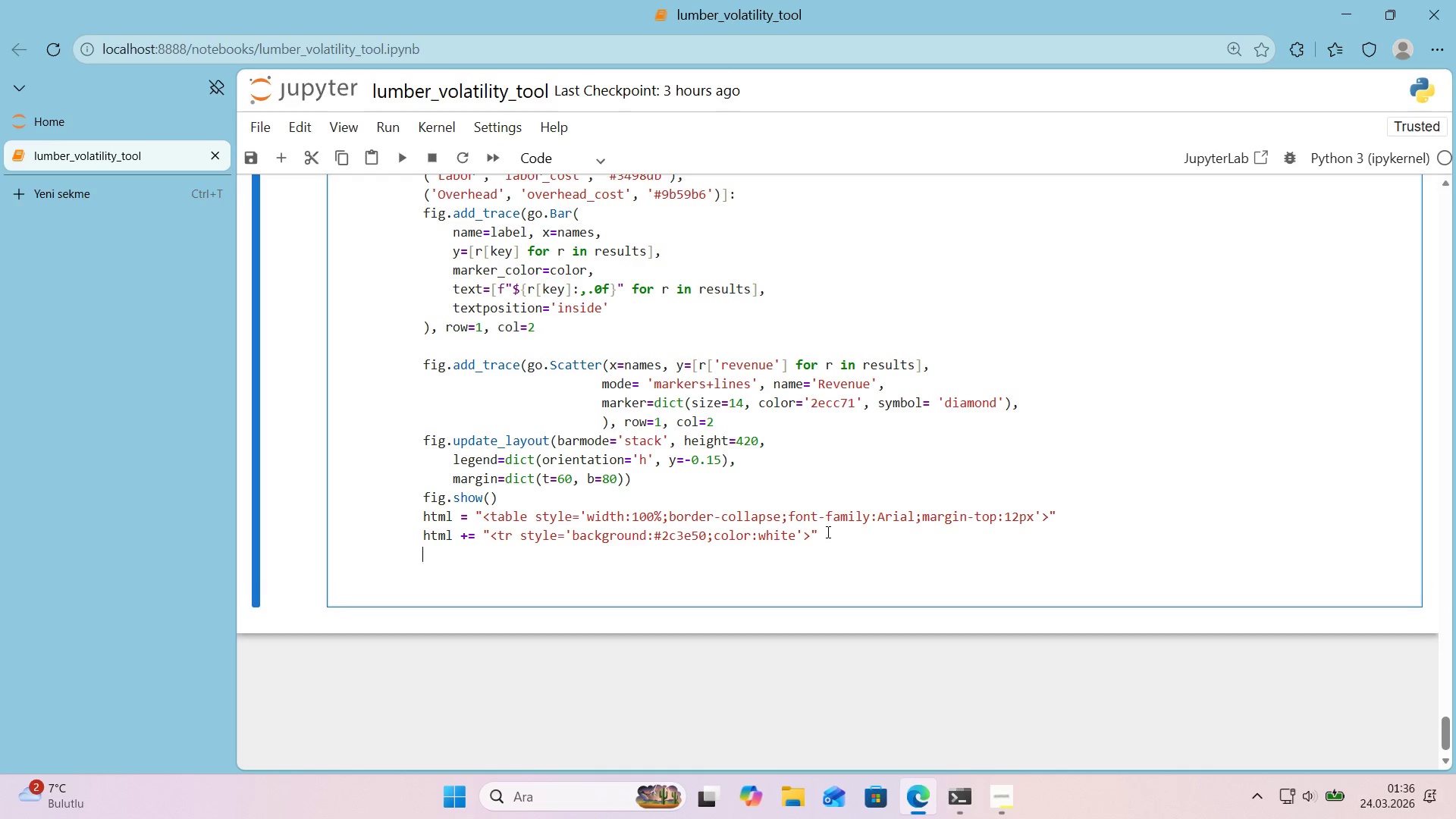 
key(Control+ControlLeft)
 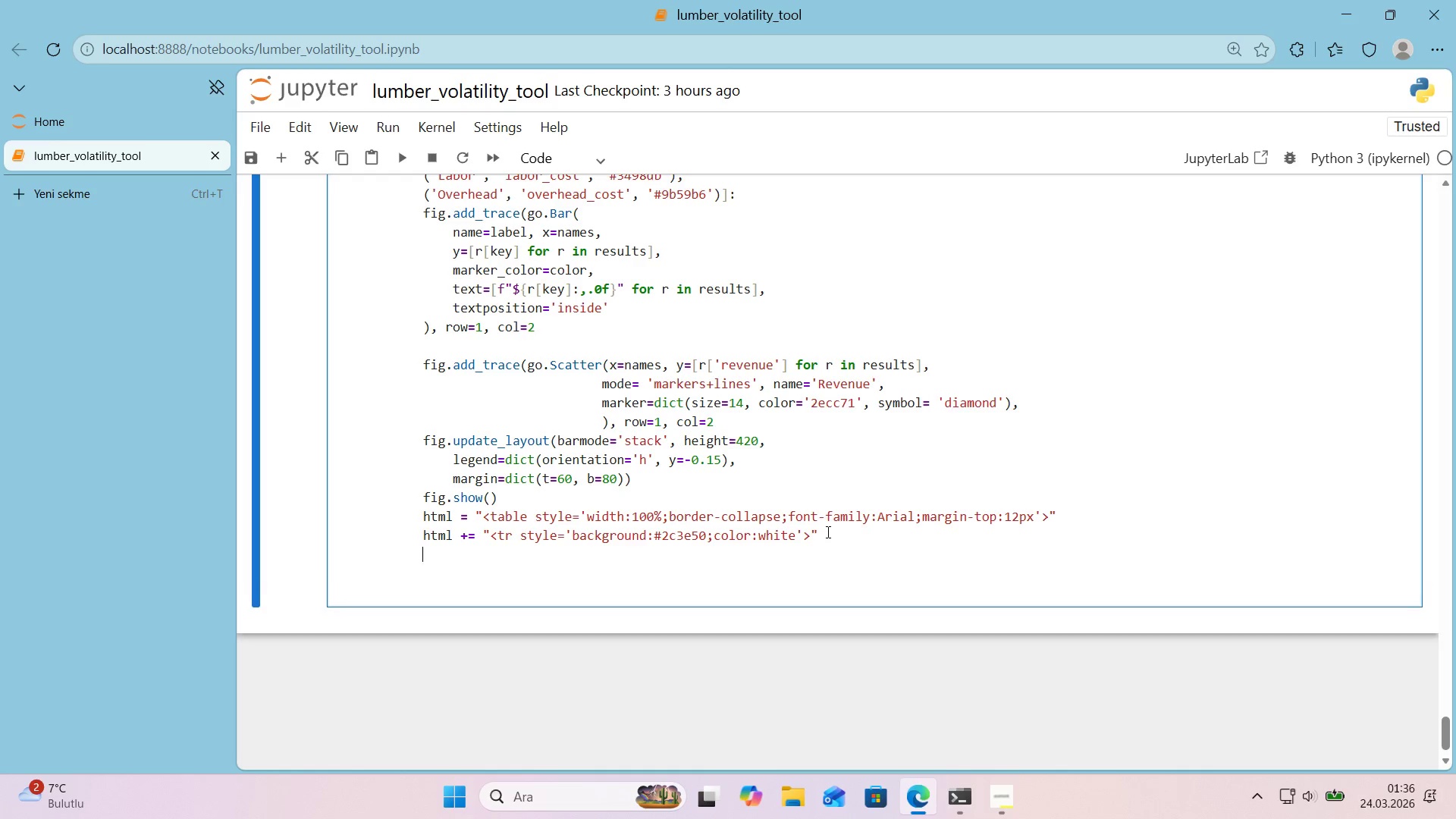 
key(Control+V)
 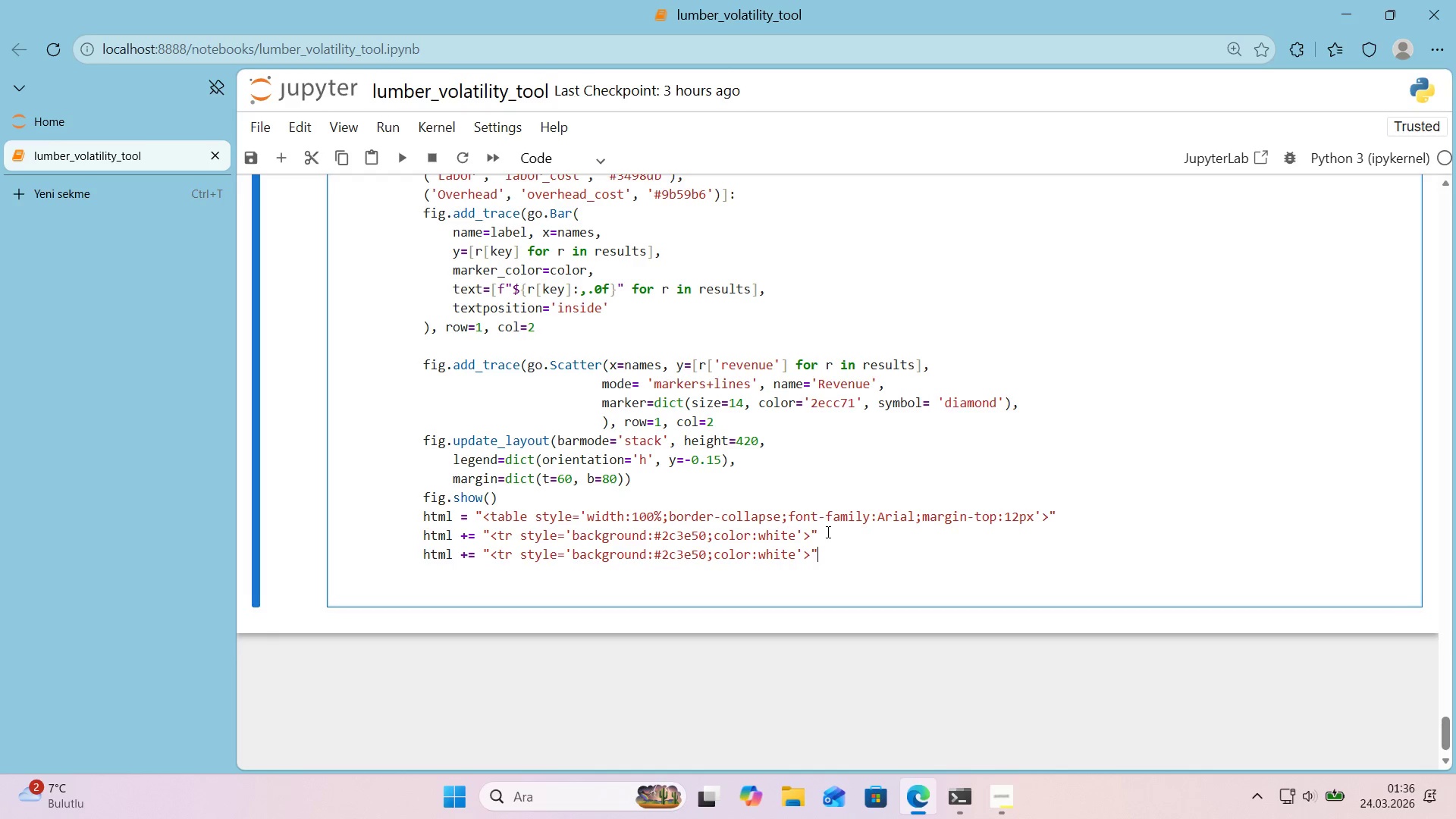 
key(Enter)
 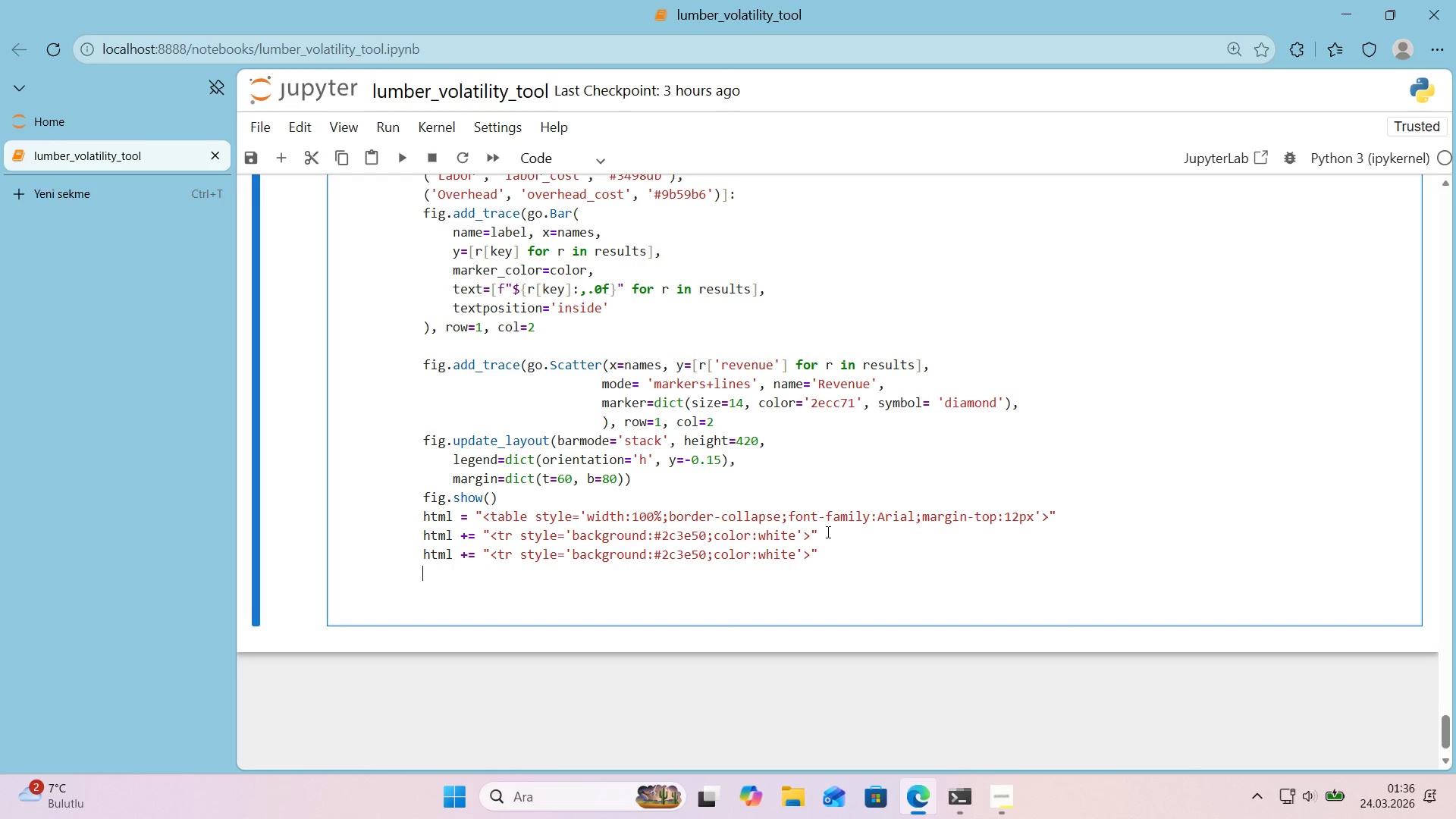 
key(Control+ControlLeft)
 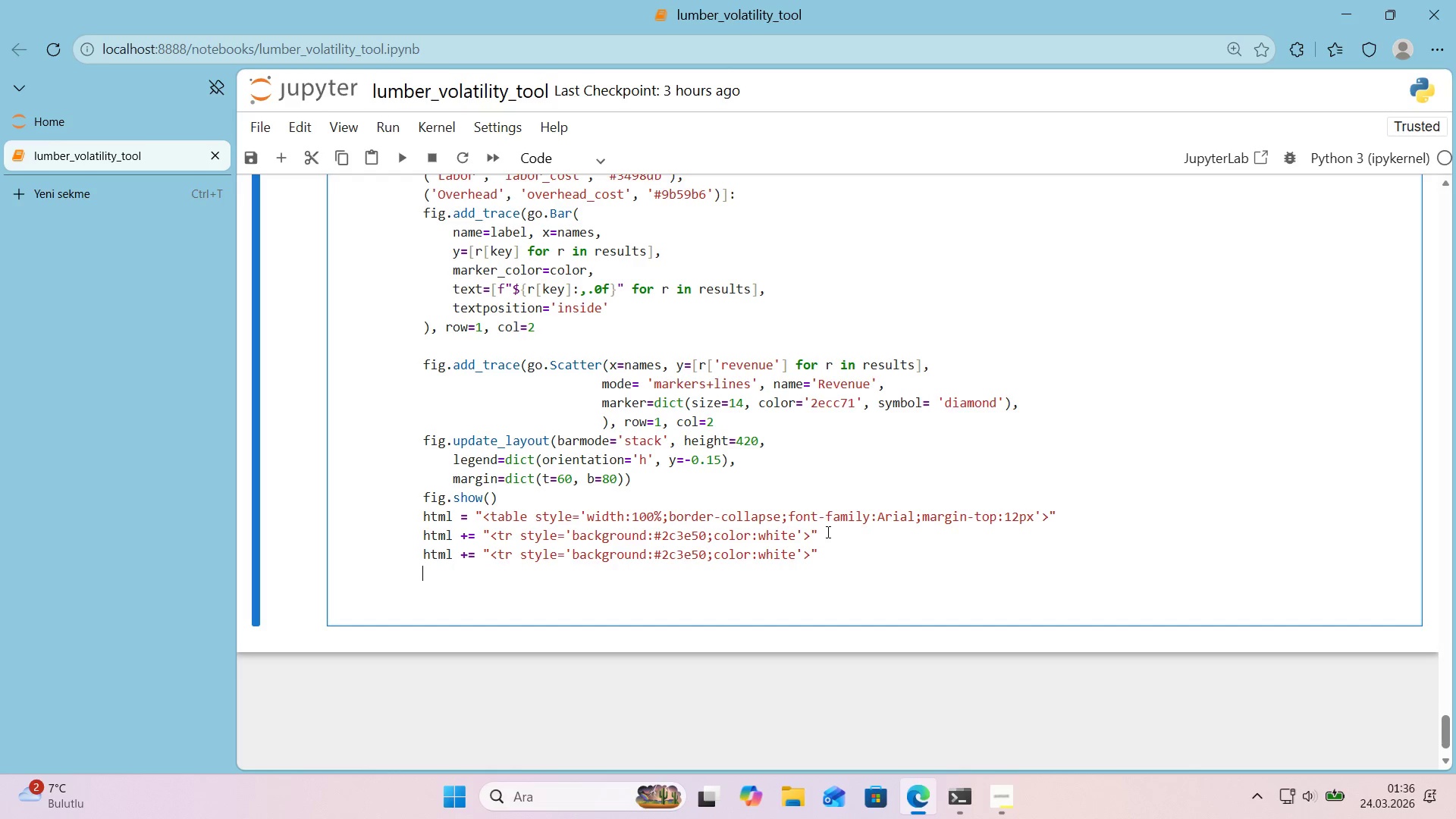 
key(Control+V)
 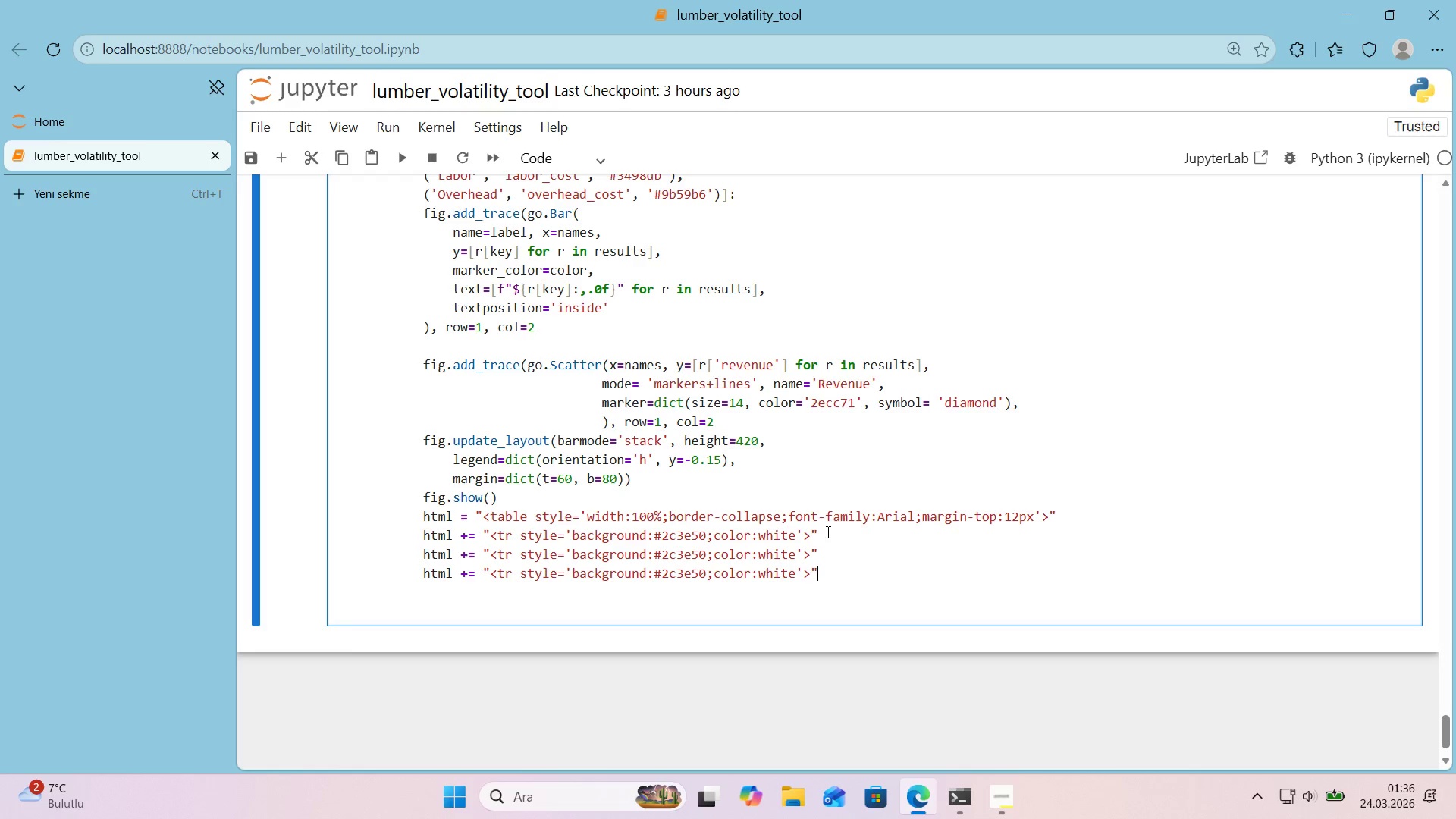 
key(Enter)
 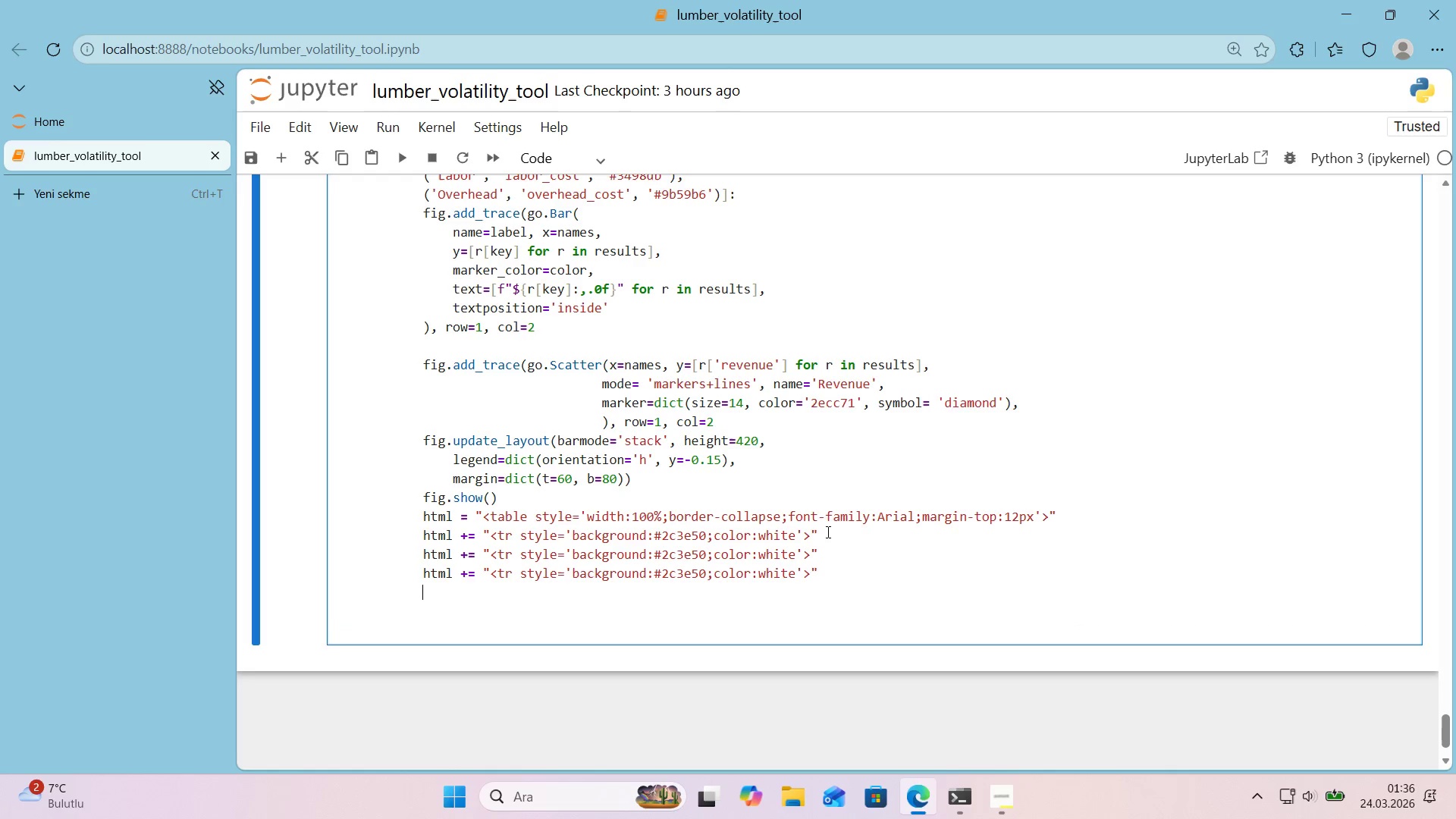 
key(Control+ControlLeft)
 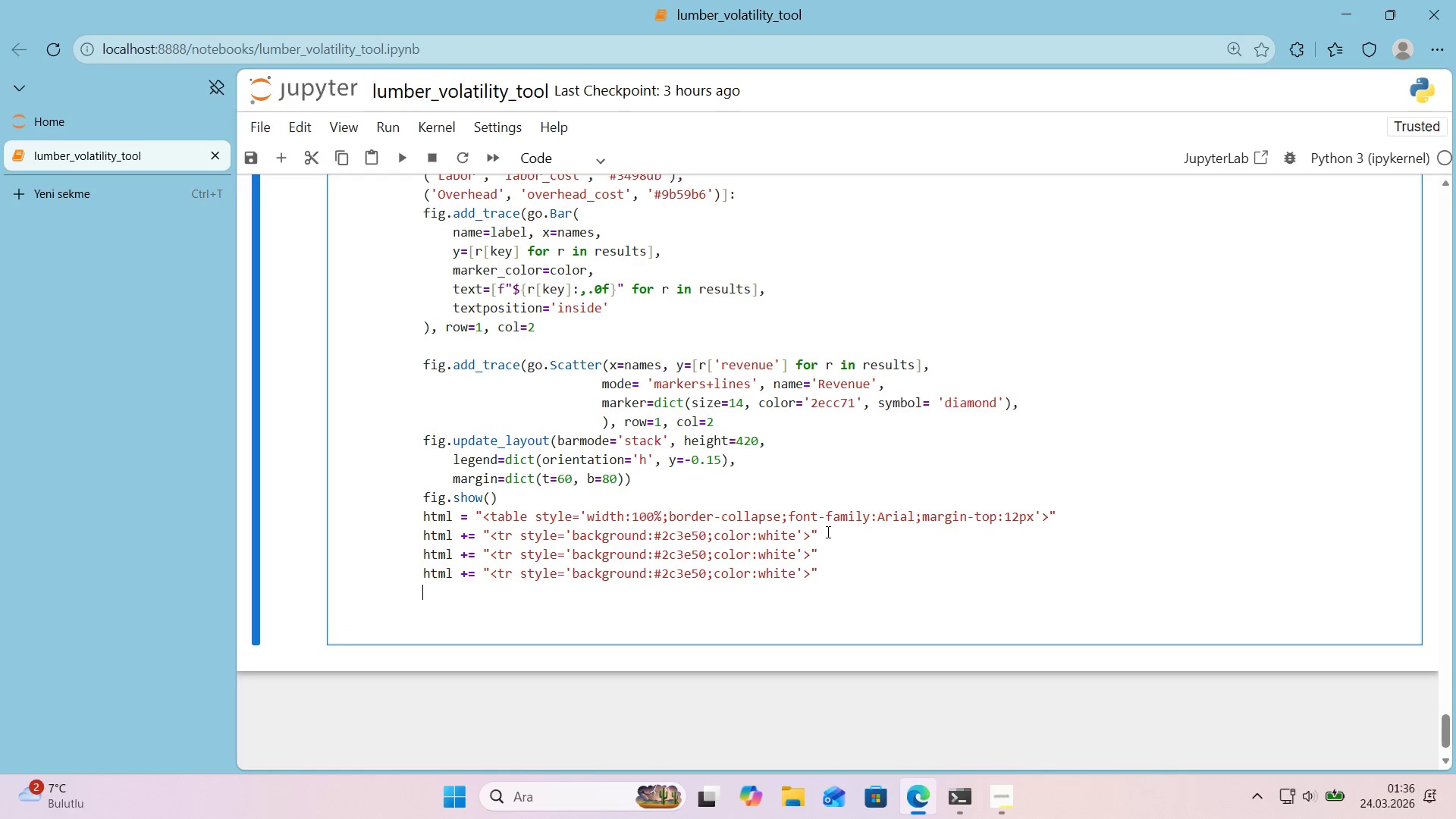 
key(Control+V)
 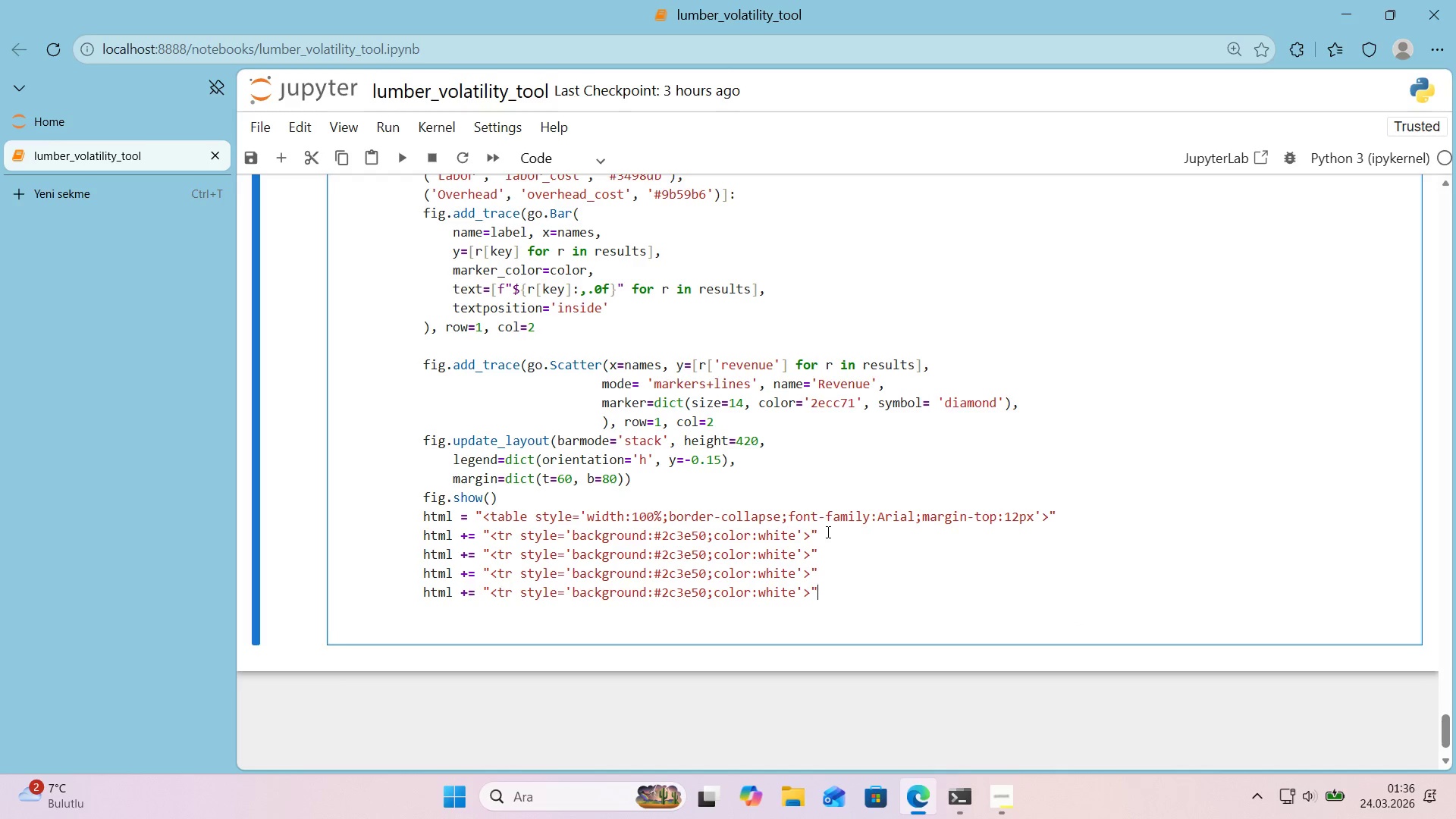 
key(Enter)
 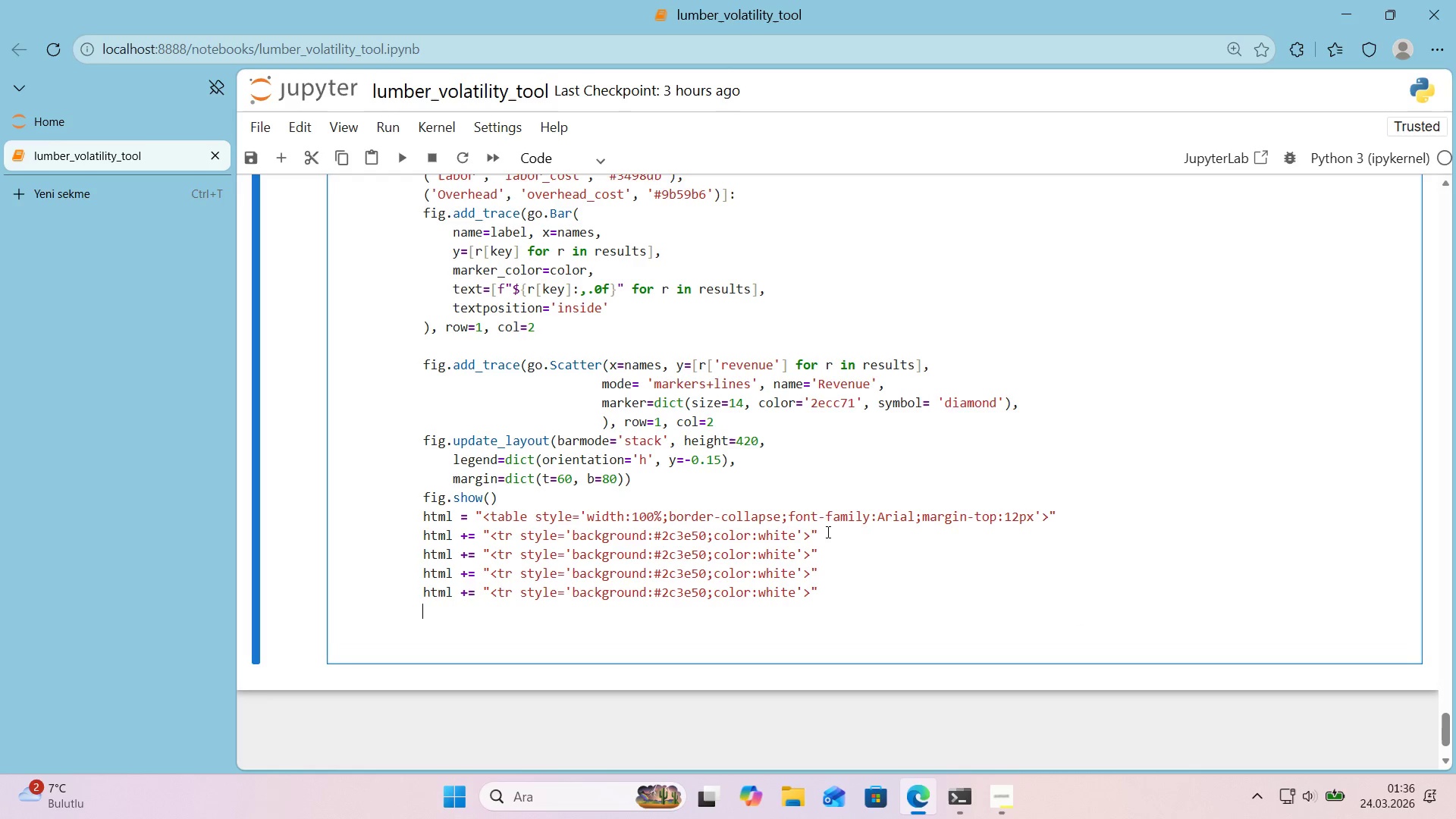 
key(Control+ControlLeft)
 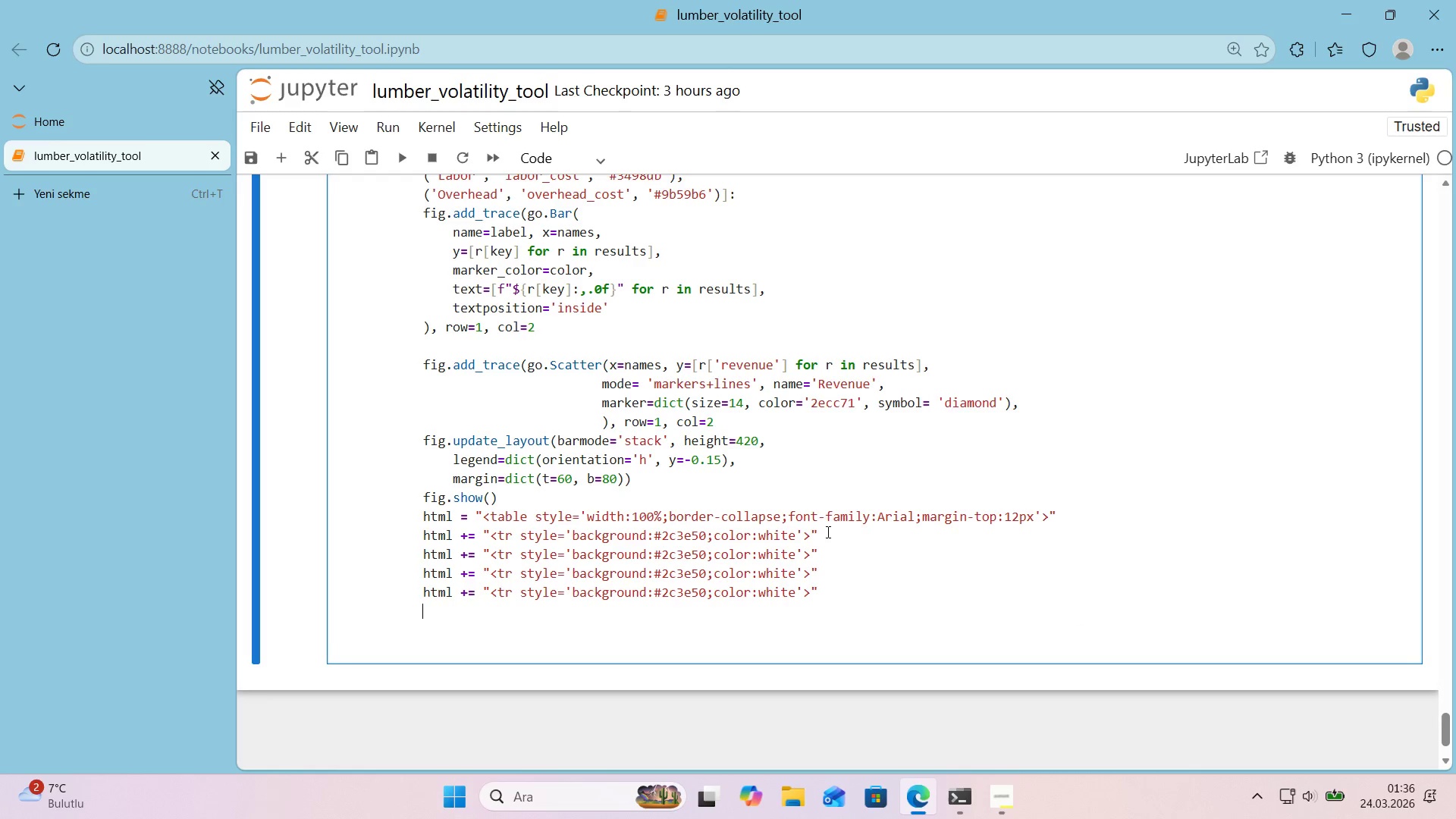 
key(Control+V)
 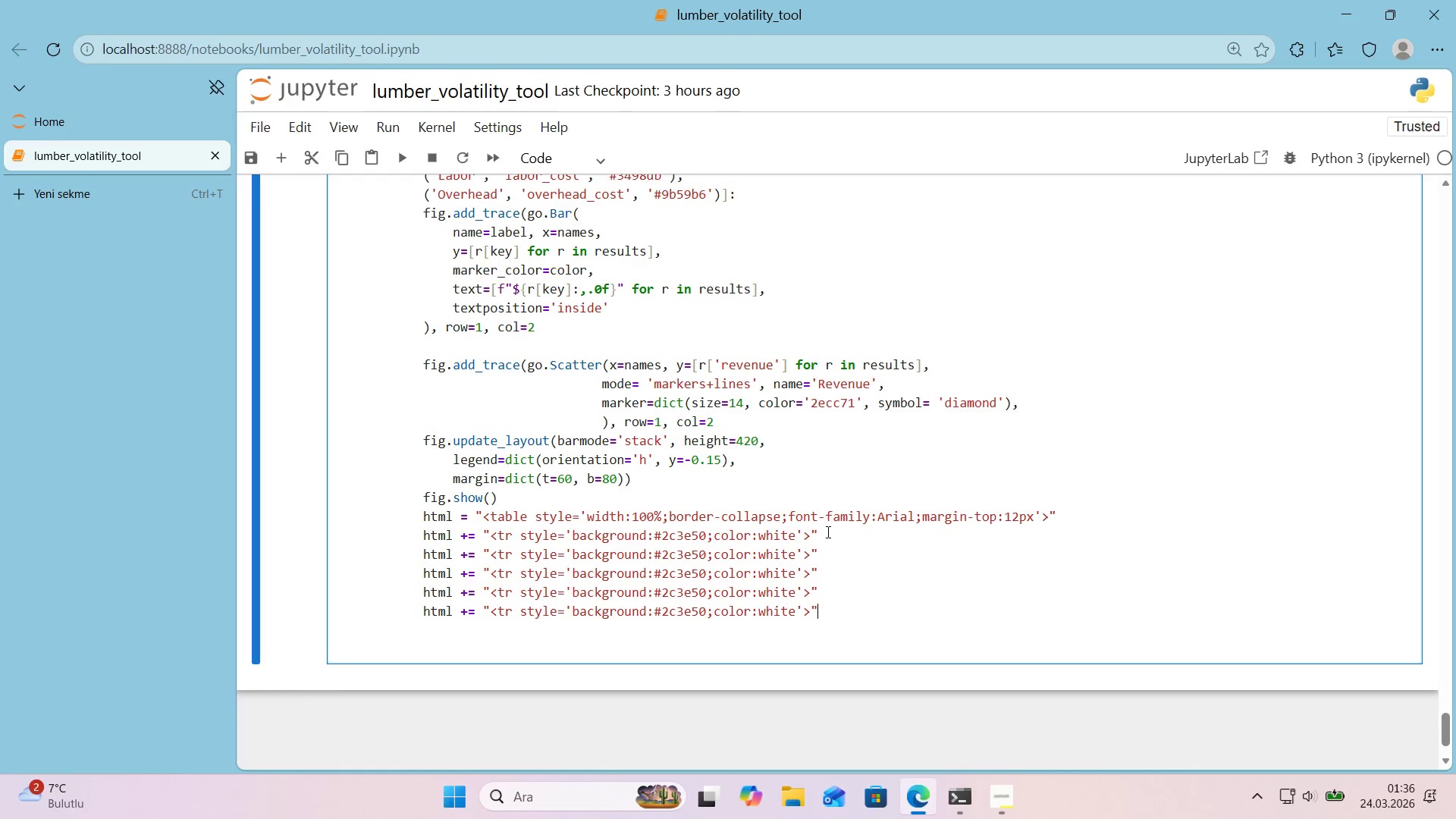 
key(Enter)
 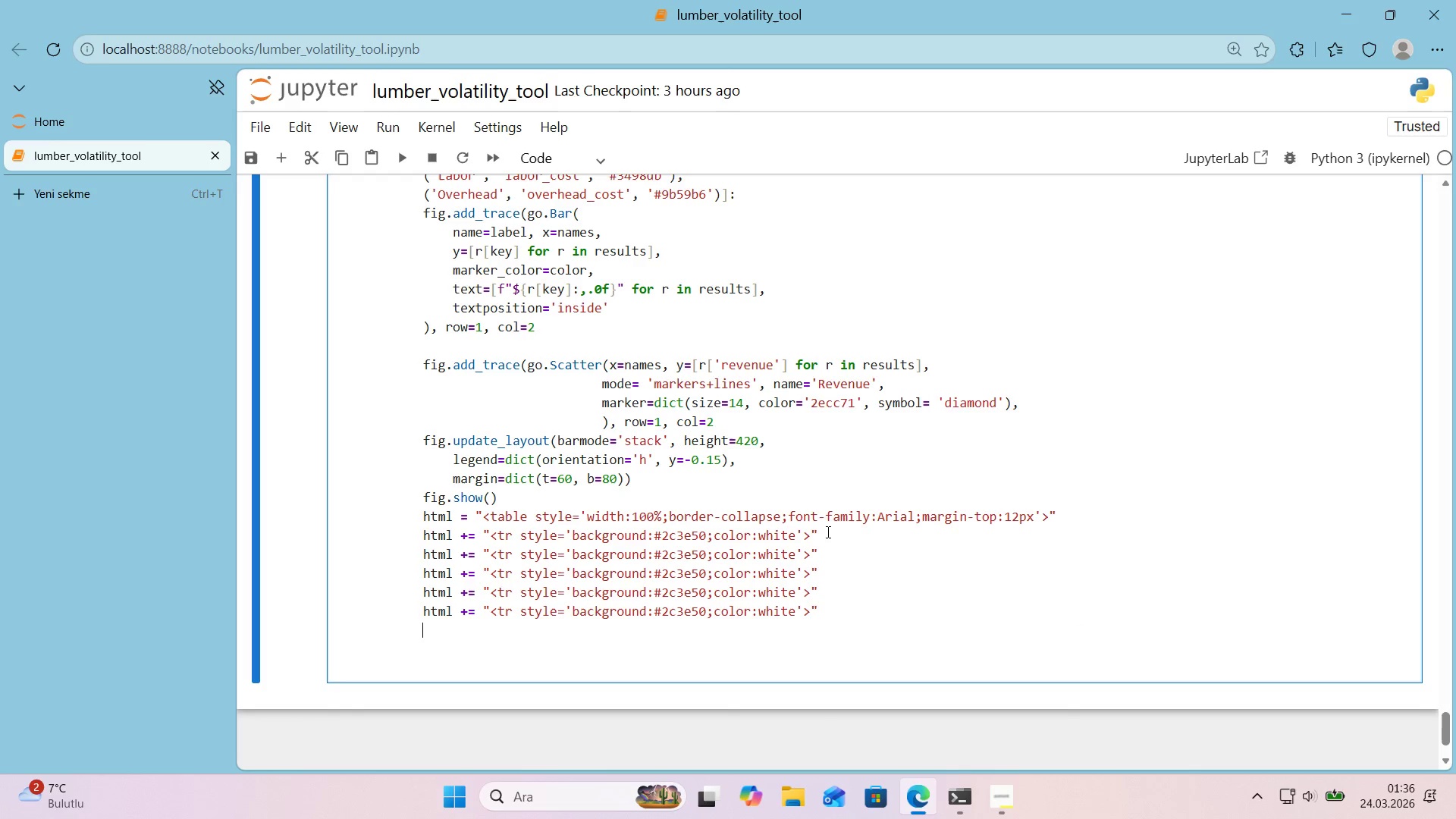 
key(Control+ControlLeft)
 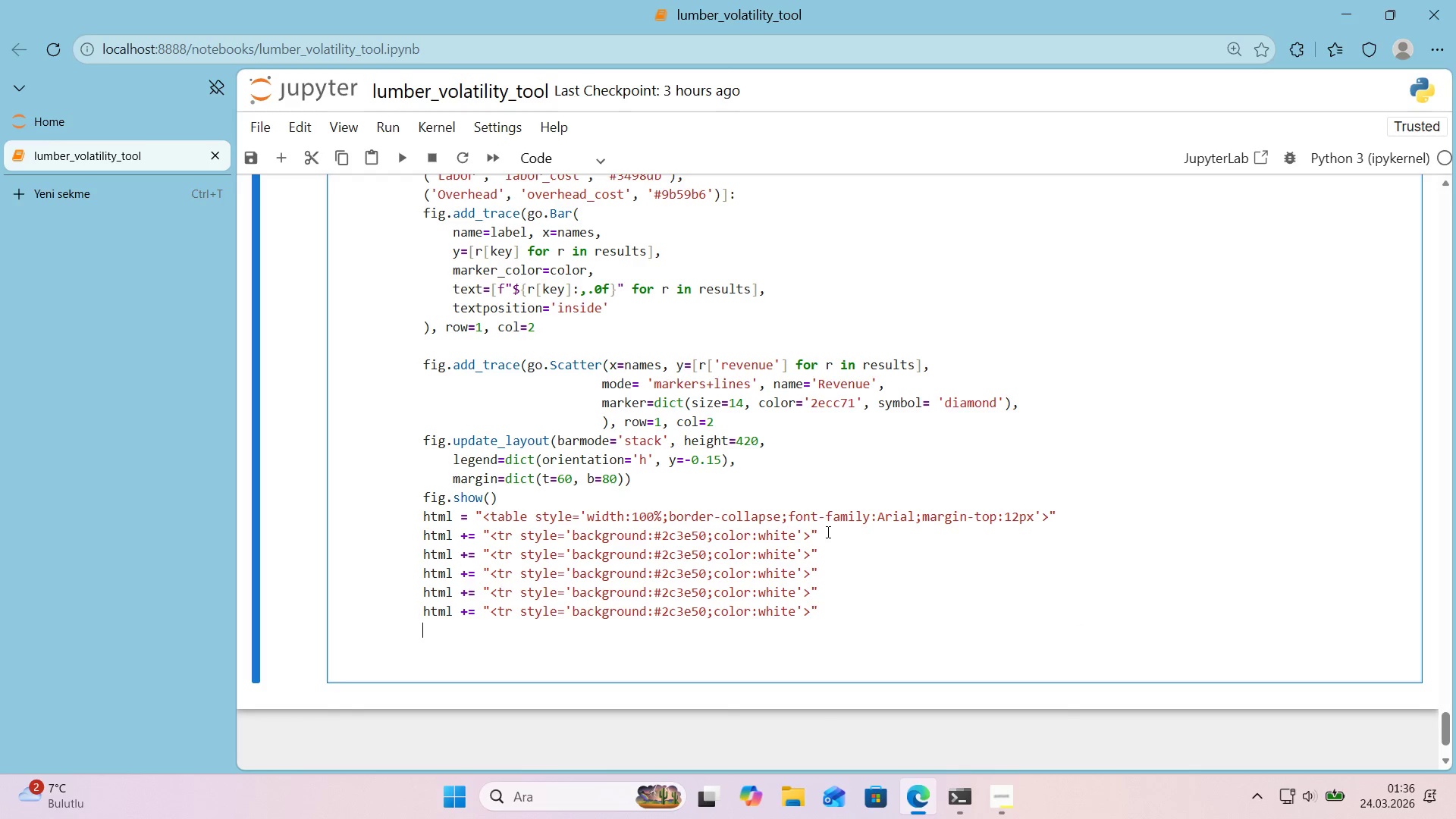 
key(Control+V)
 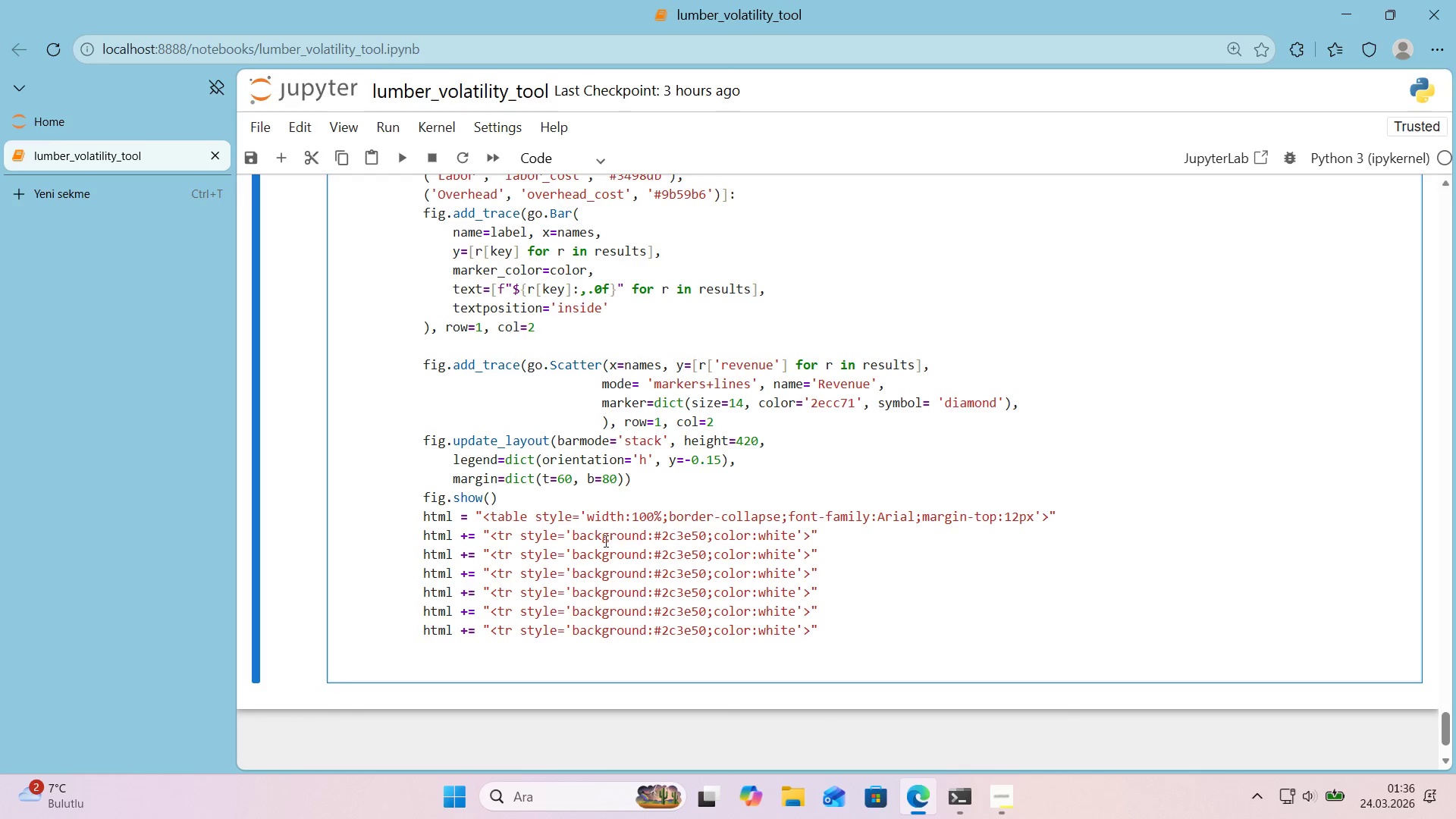 
left_click_drag(start_coordinate=[512, 557], to_coordinate=[505, 558])
 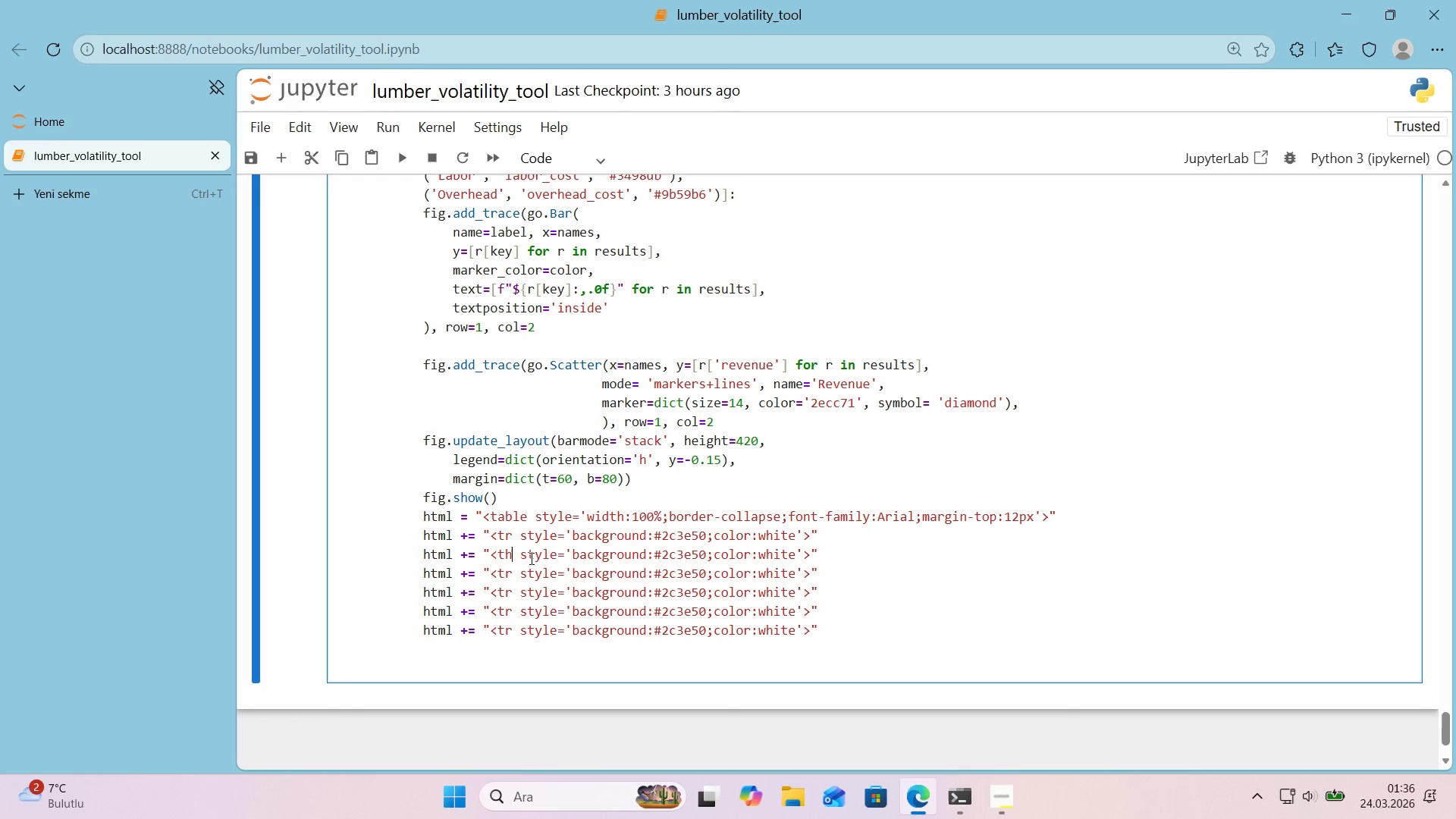 
key(H)
 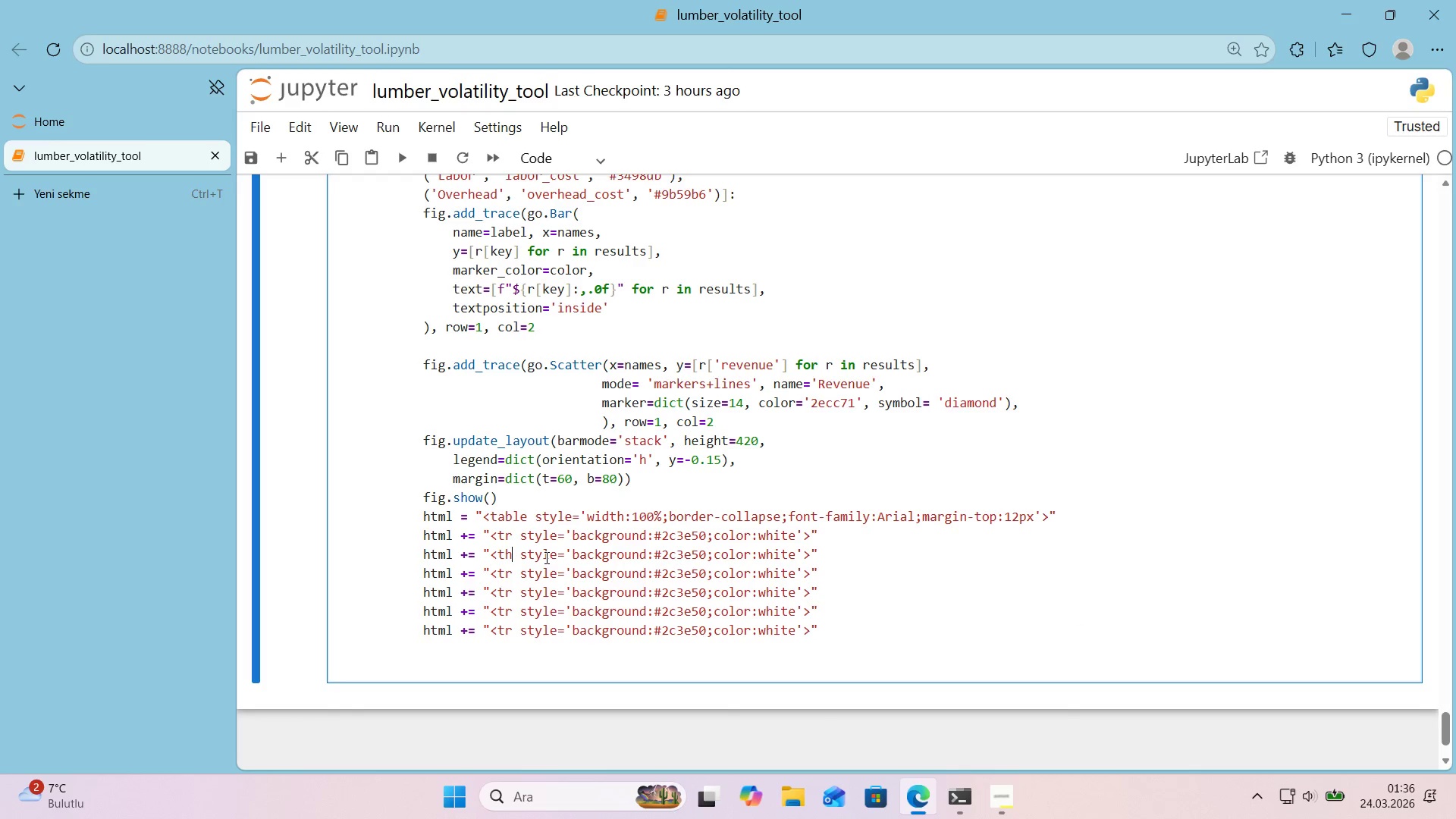 
left_click_drag(start_coordinate=[571, 557], to_coordinate=[646, 556])
 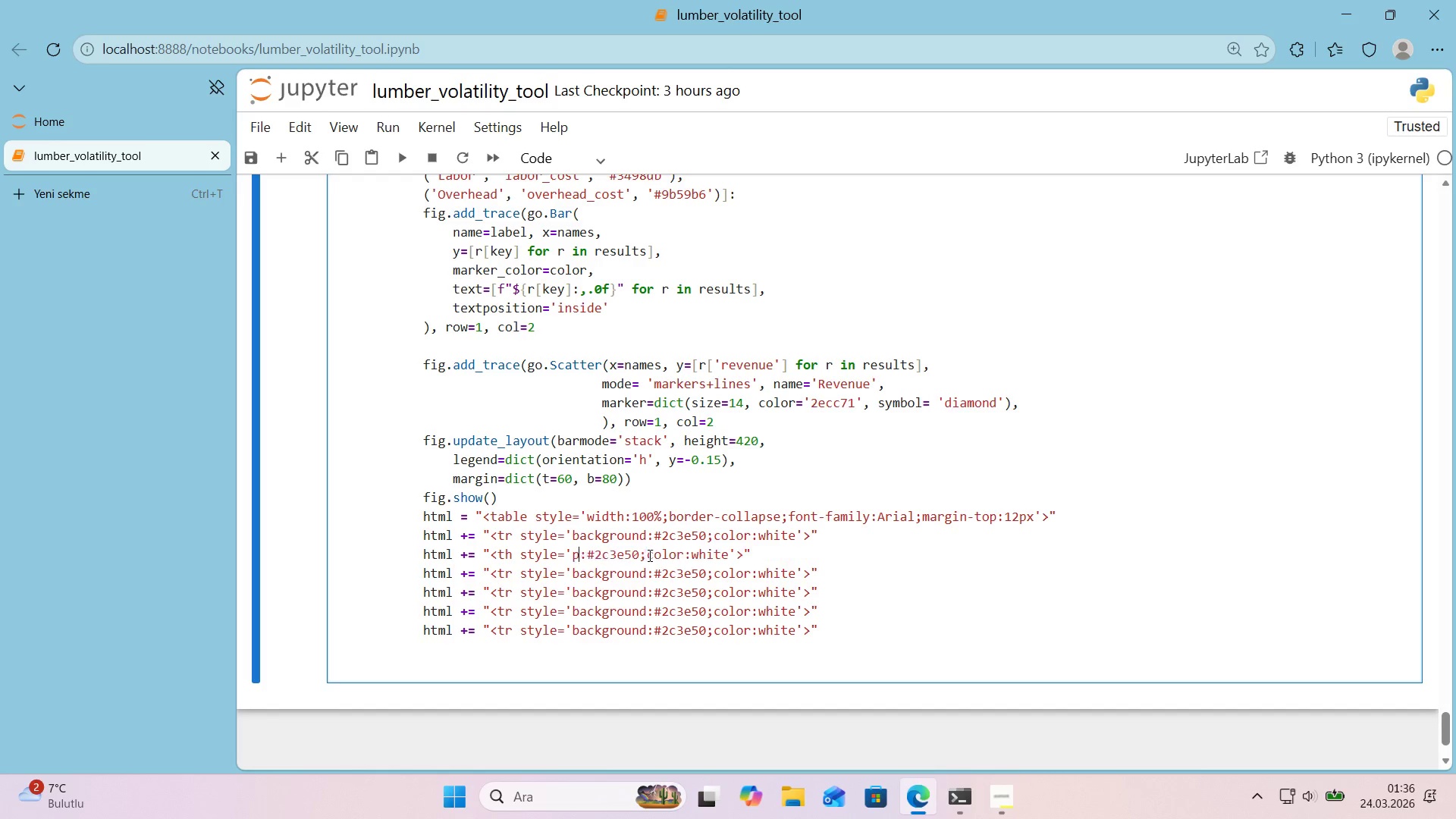 
type(padd'ng)
 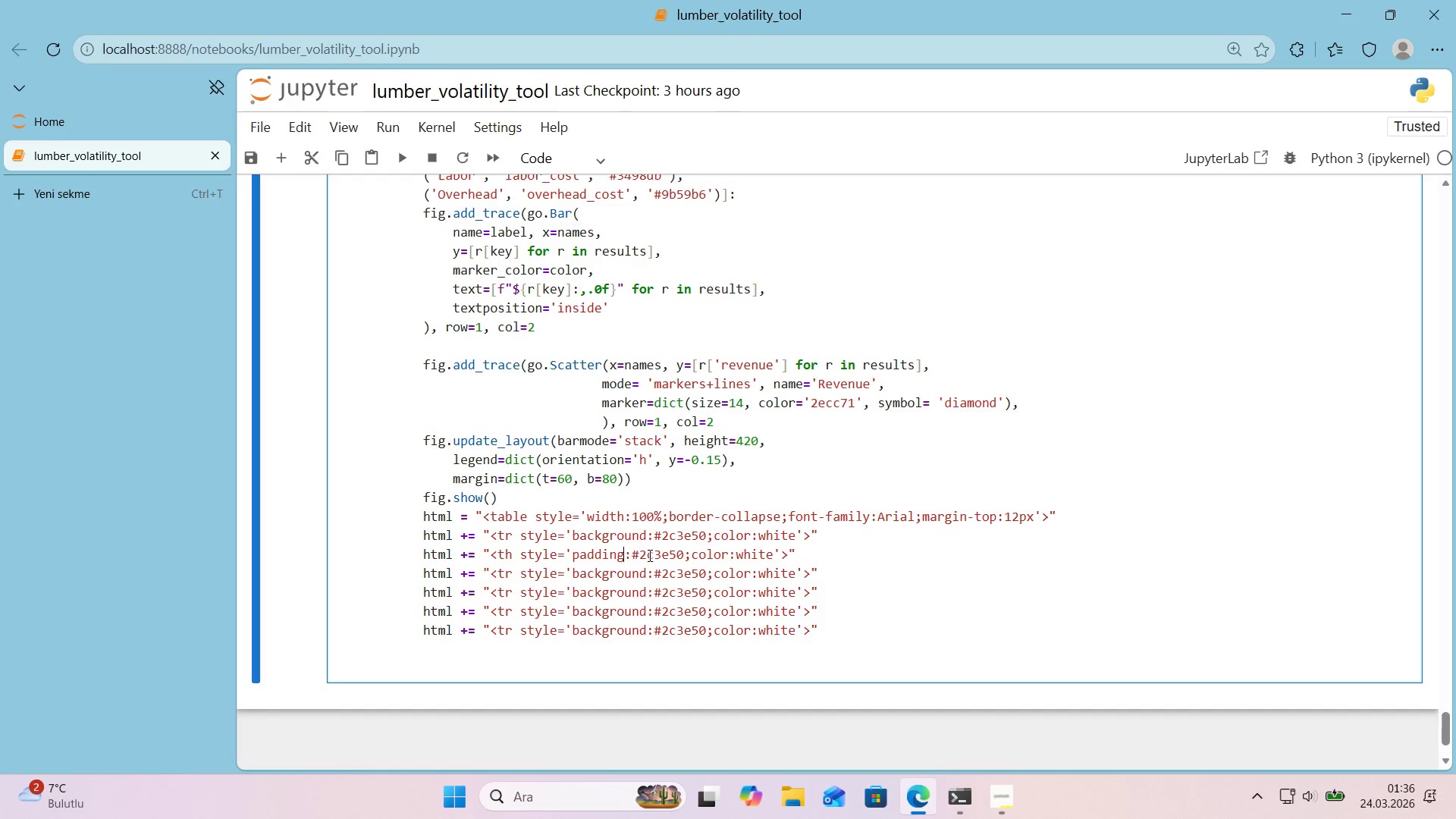 
left_click_drag(start_coordinate=[629, 557], to_coordinate=[685, 562])
 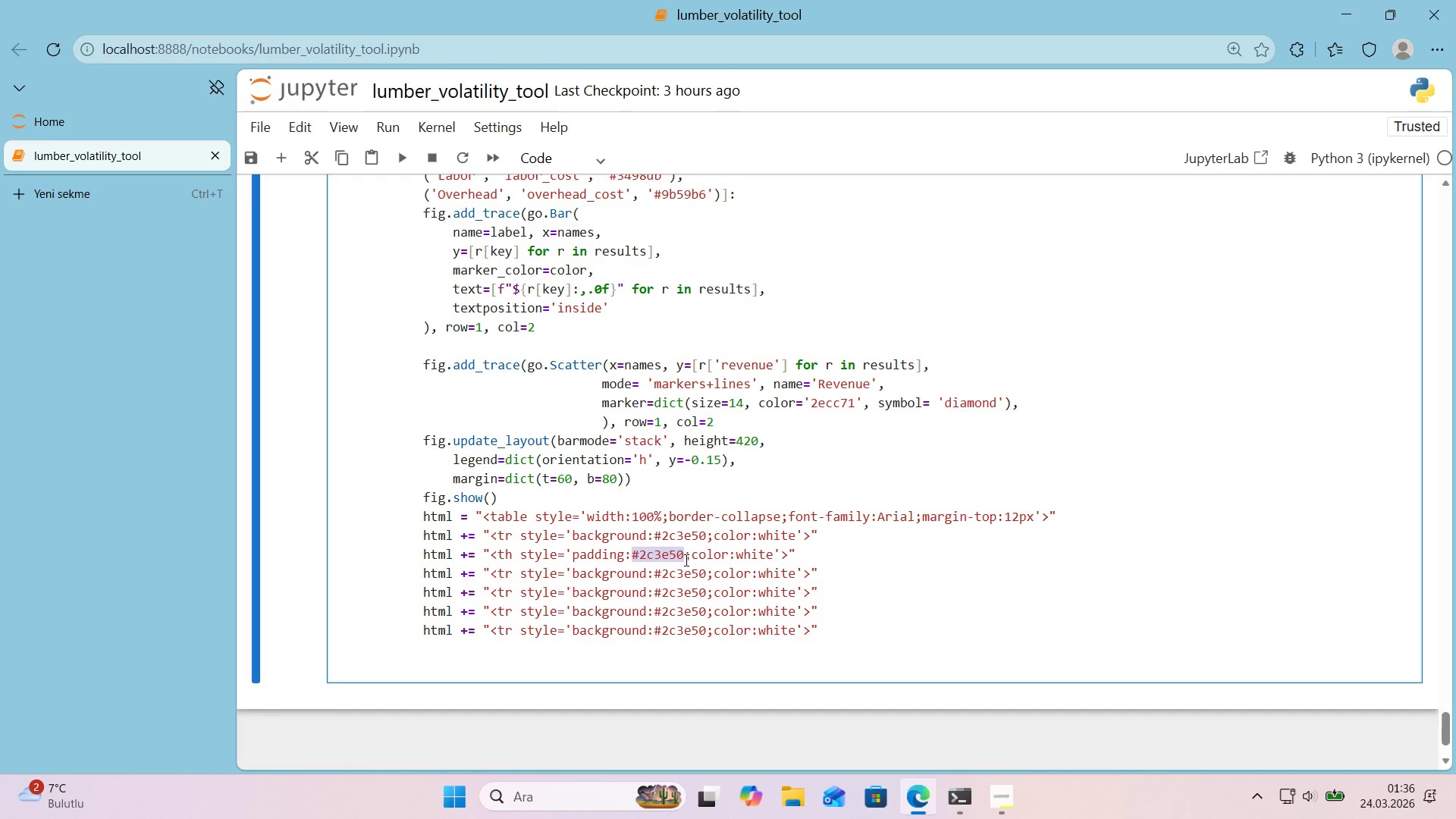 
type(8px)
 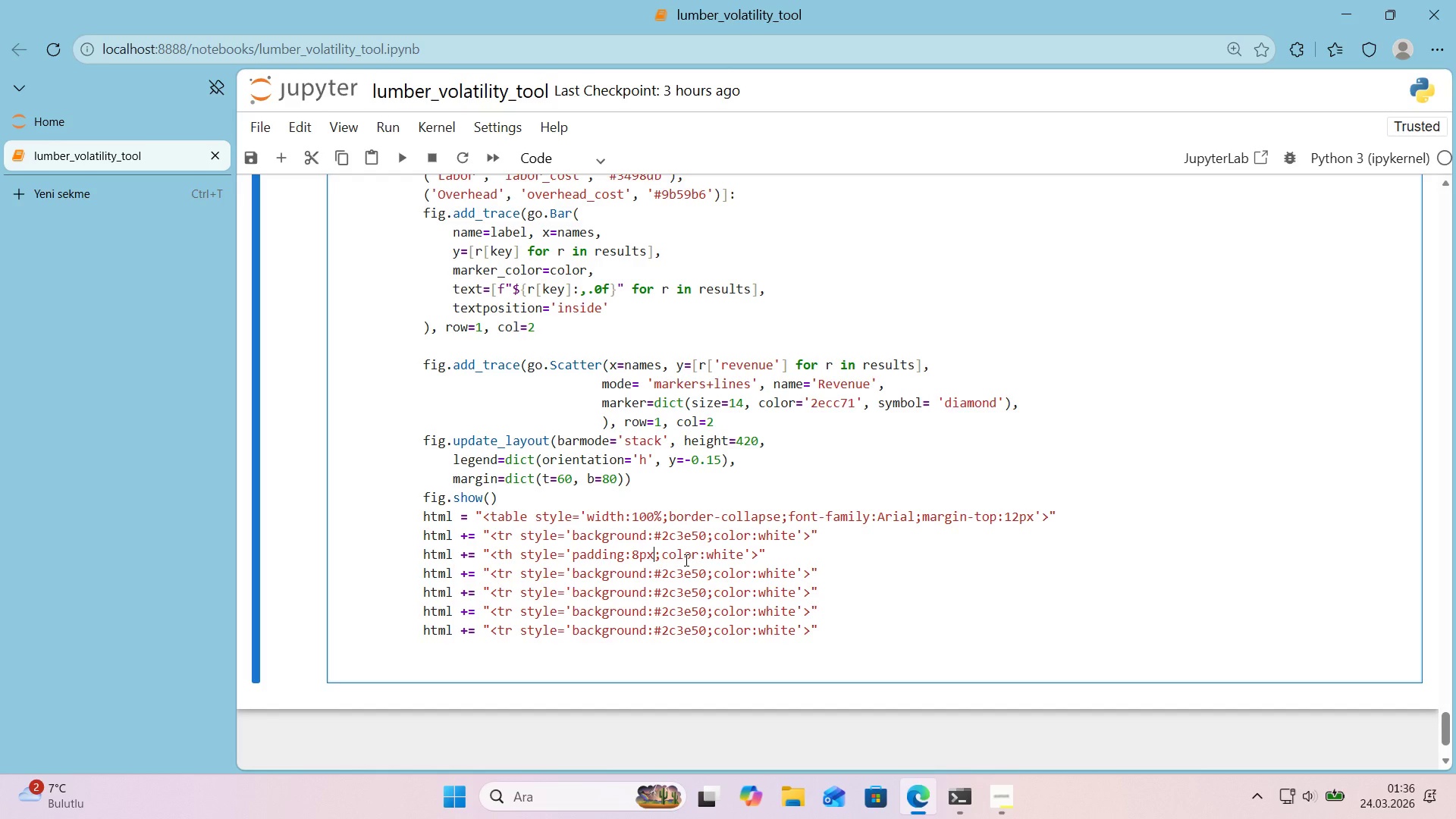 
left_click([661, 554])
 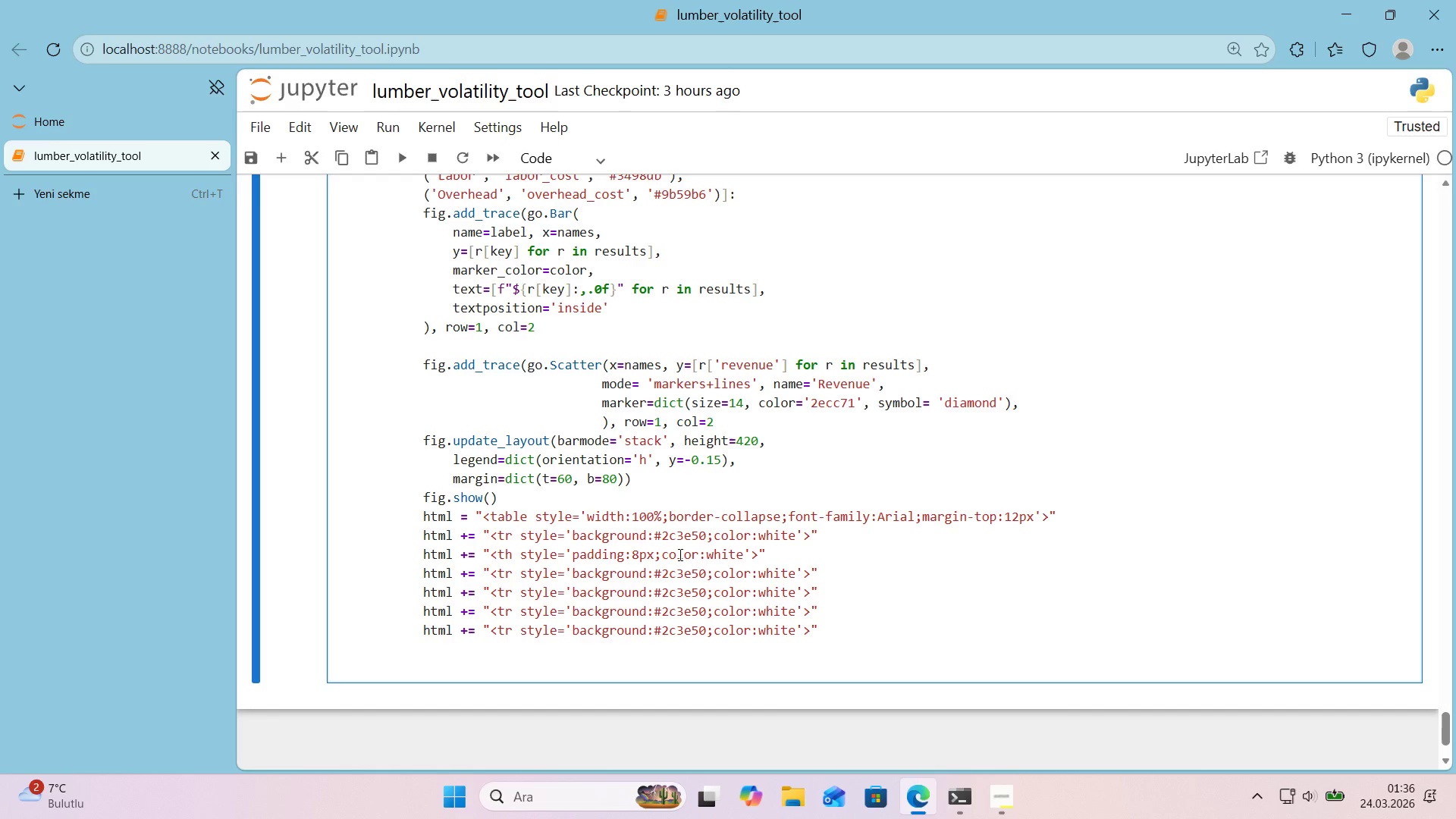 
type(text-al'gn)
 